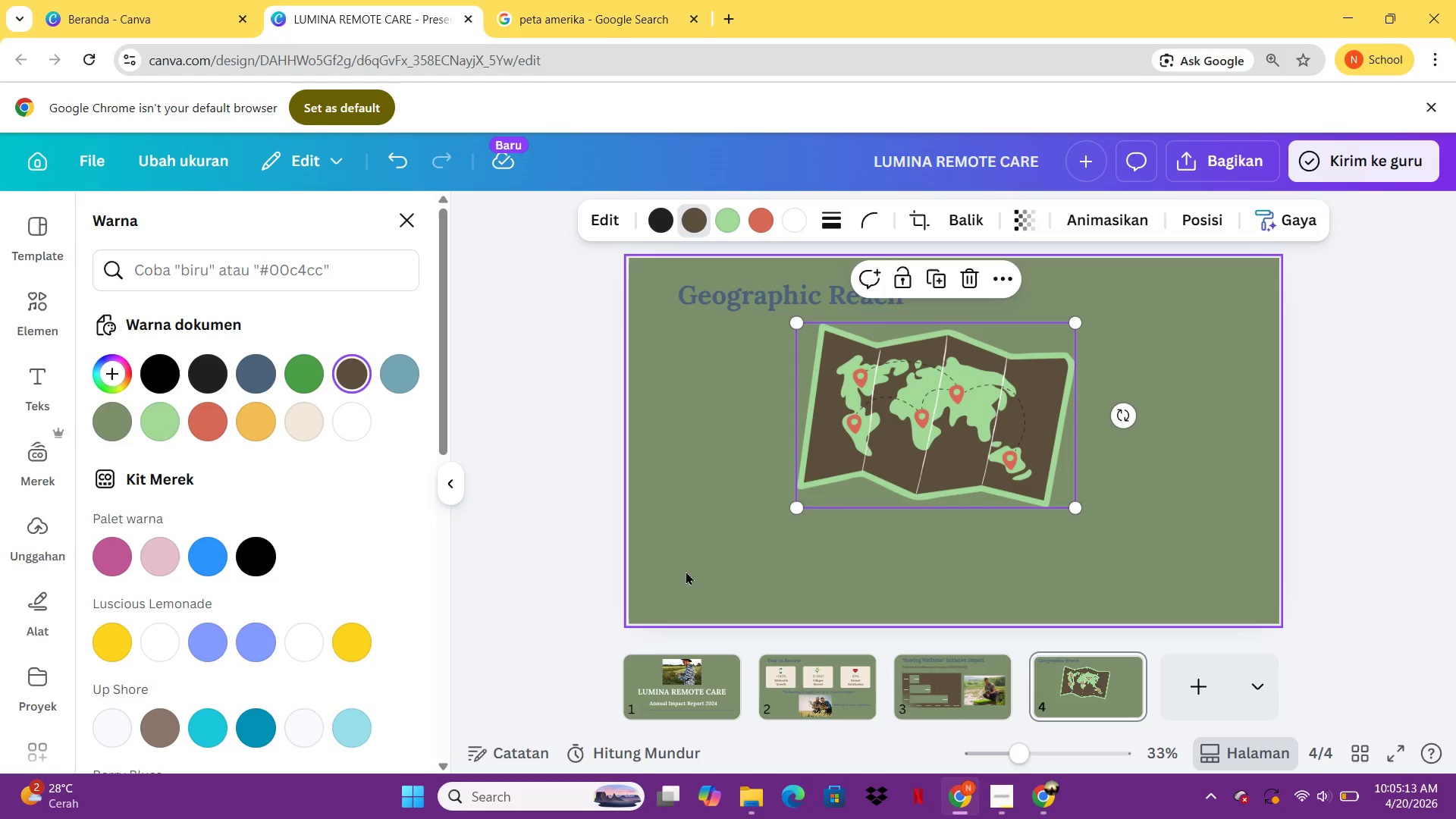 
key(Delete)
 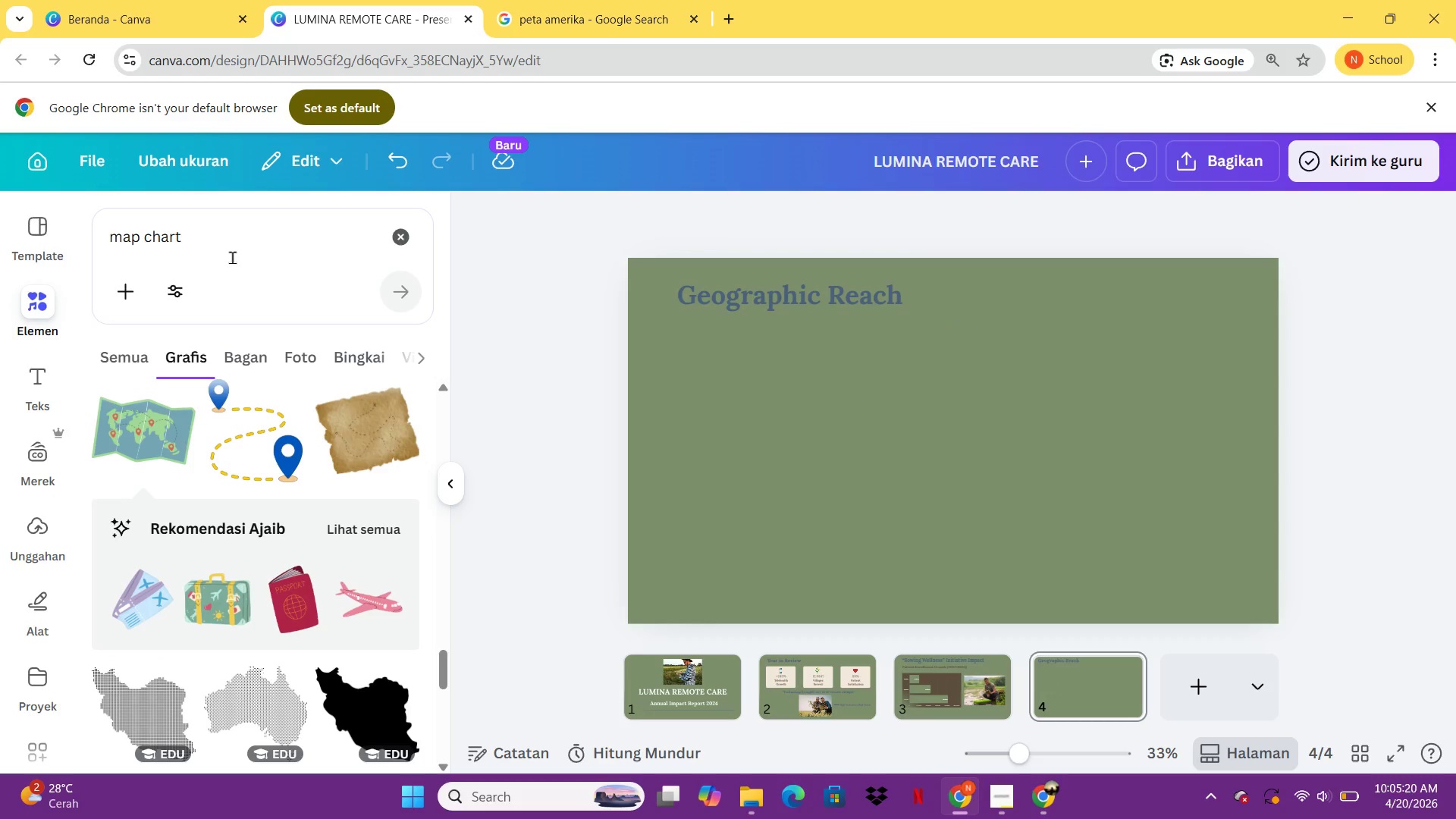 
left_click_drag(start_coordinate=[224, 243], to_coordinate=[102, 243])
 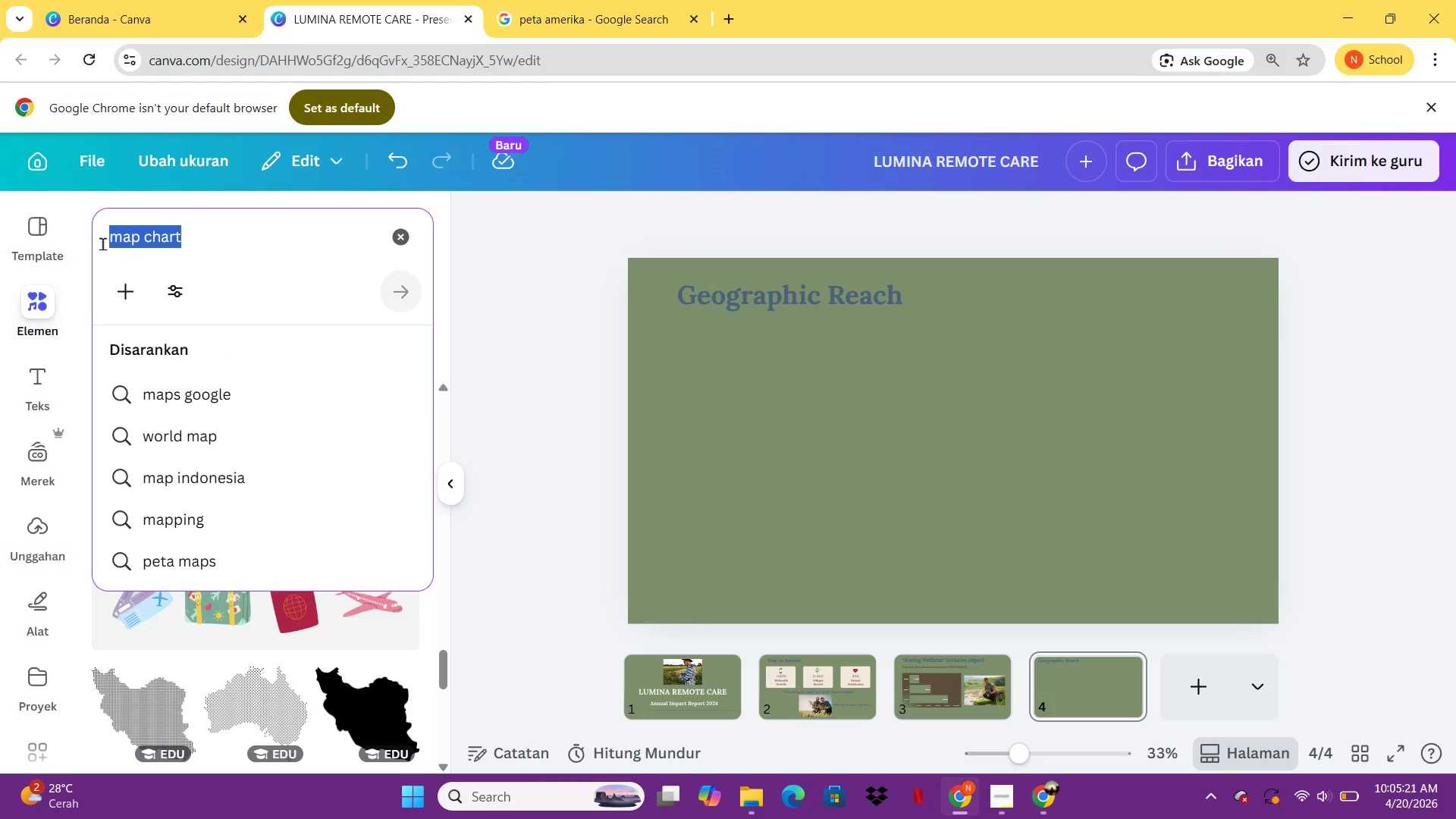 
type(indonesia ap)
 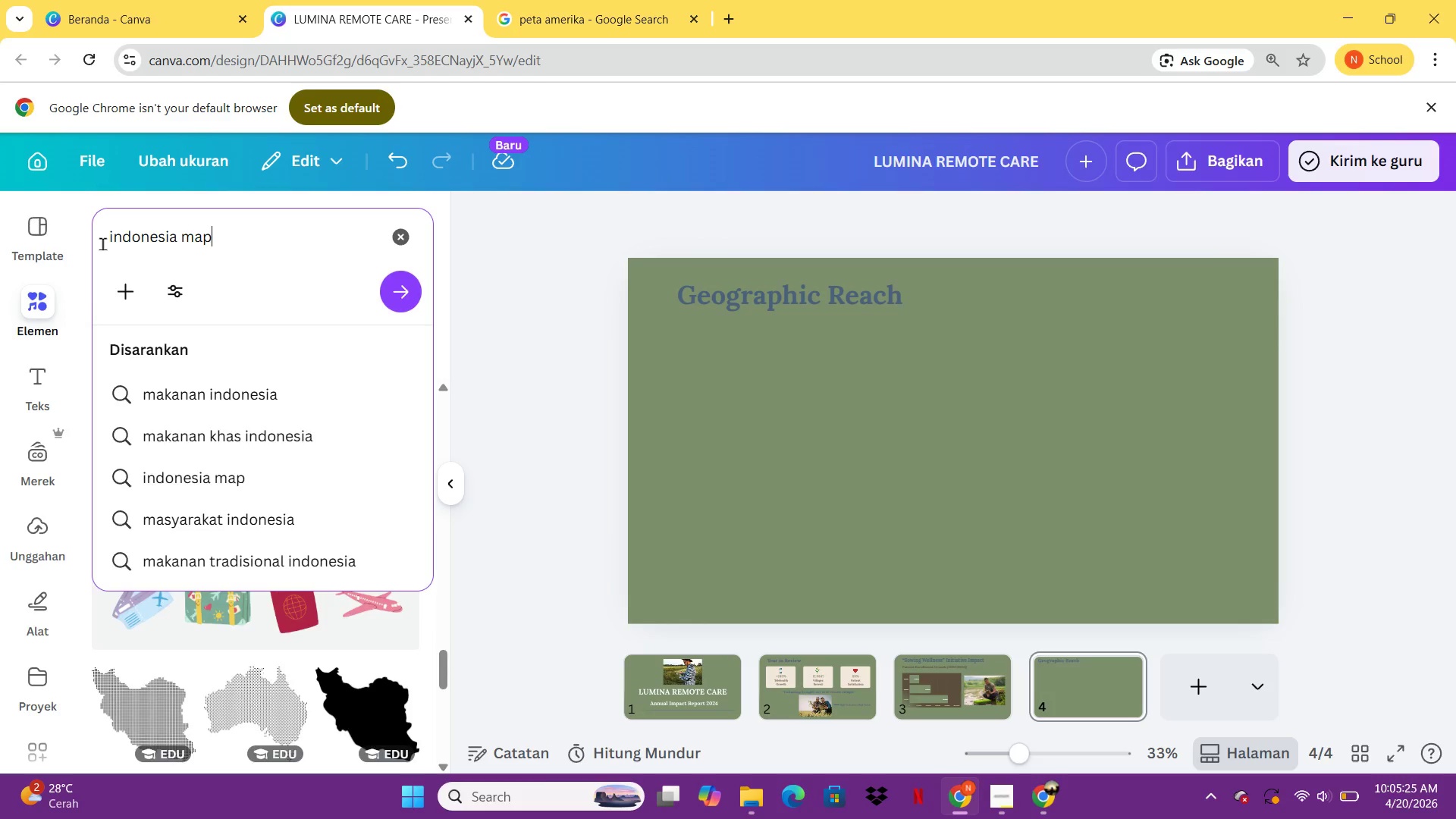 
key(Enter)
 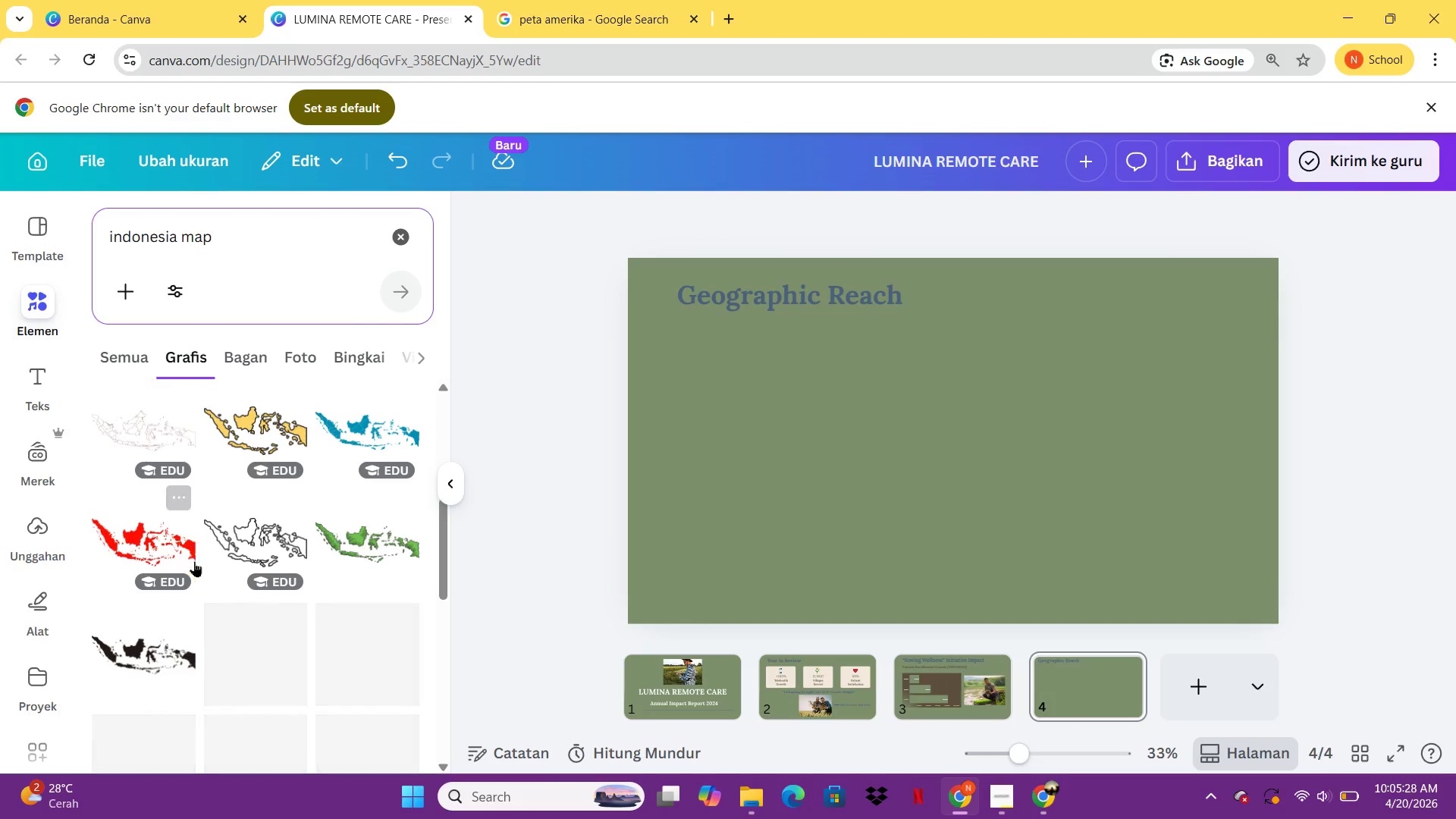 
wait(8.58)
 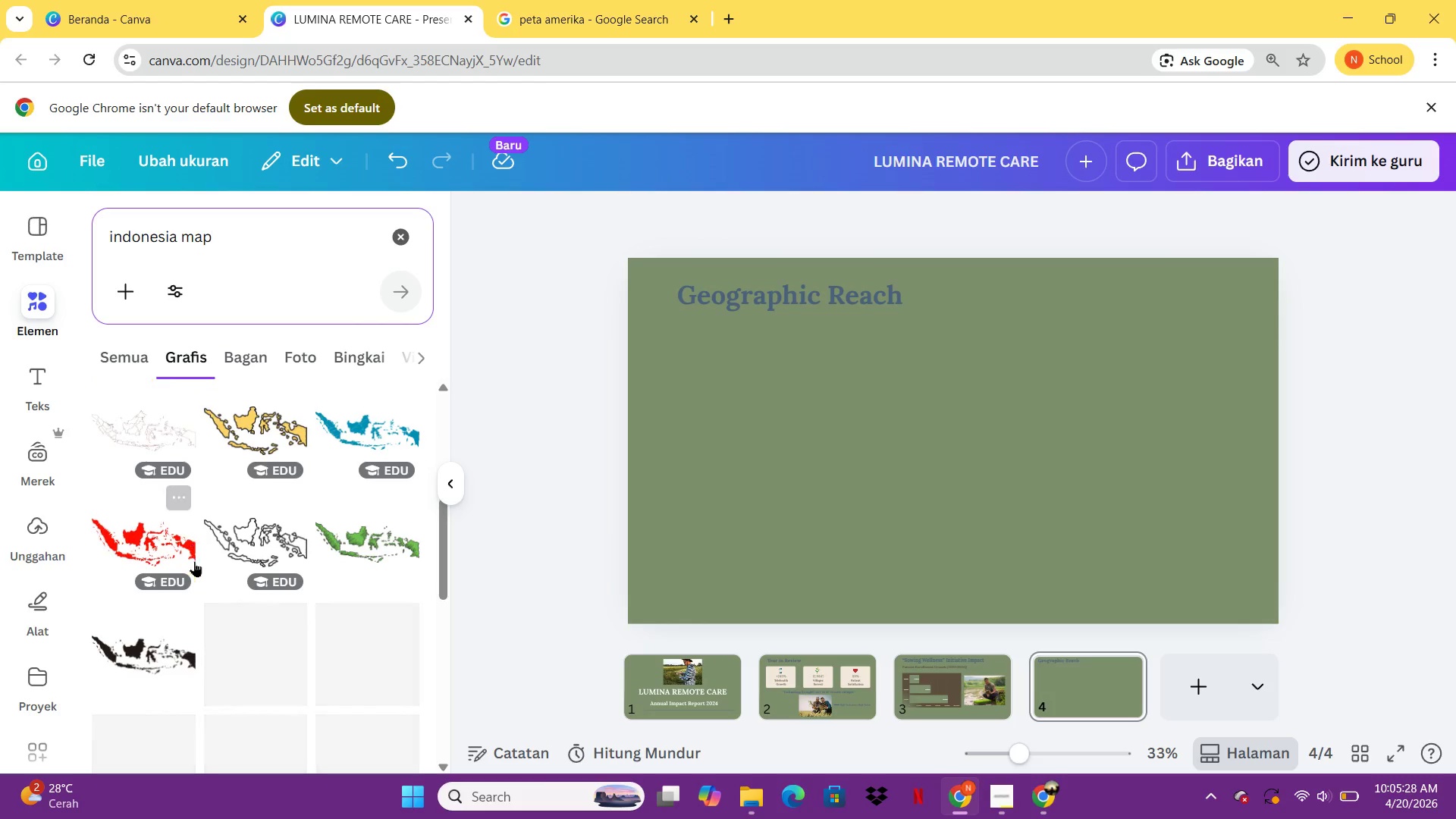 
left_click([334, 491])
 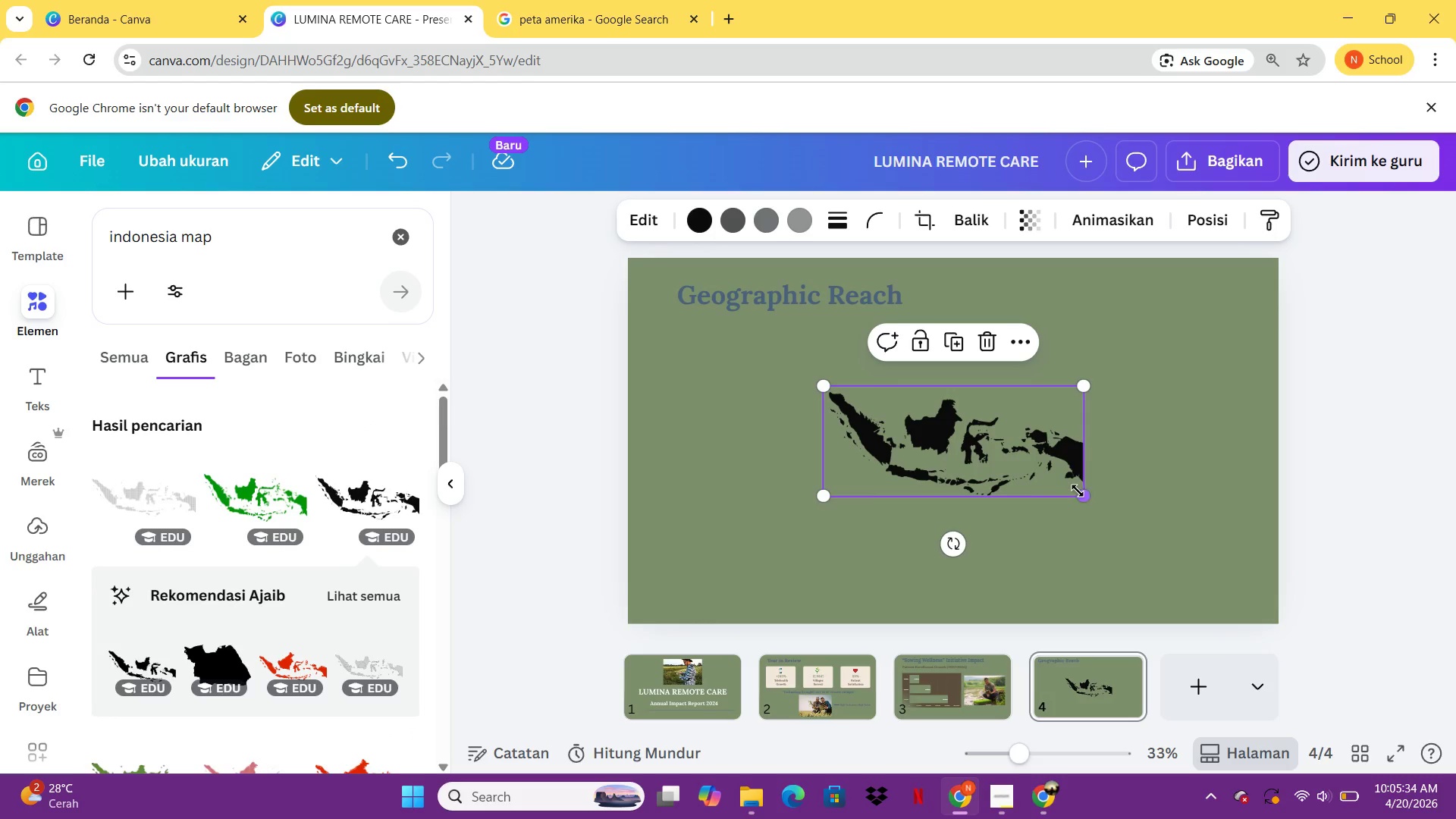 
left_click_drag(start_coordinate=[1078, 491], to_coordinate=[1221, 582])
 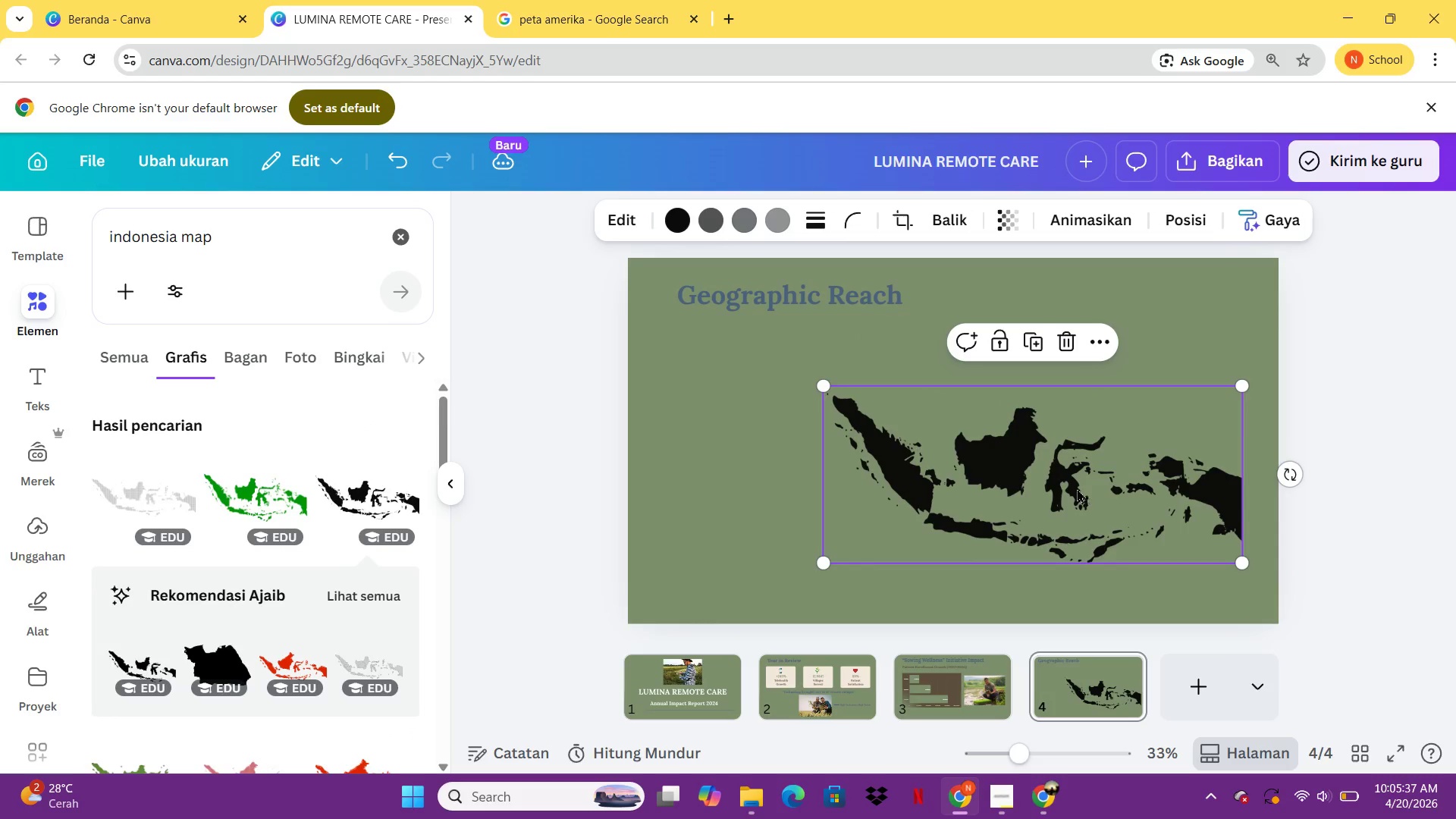 
left_click_drag(start_coordinate=[1077, 488], to_coordinate=[981, 431])
 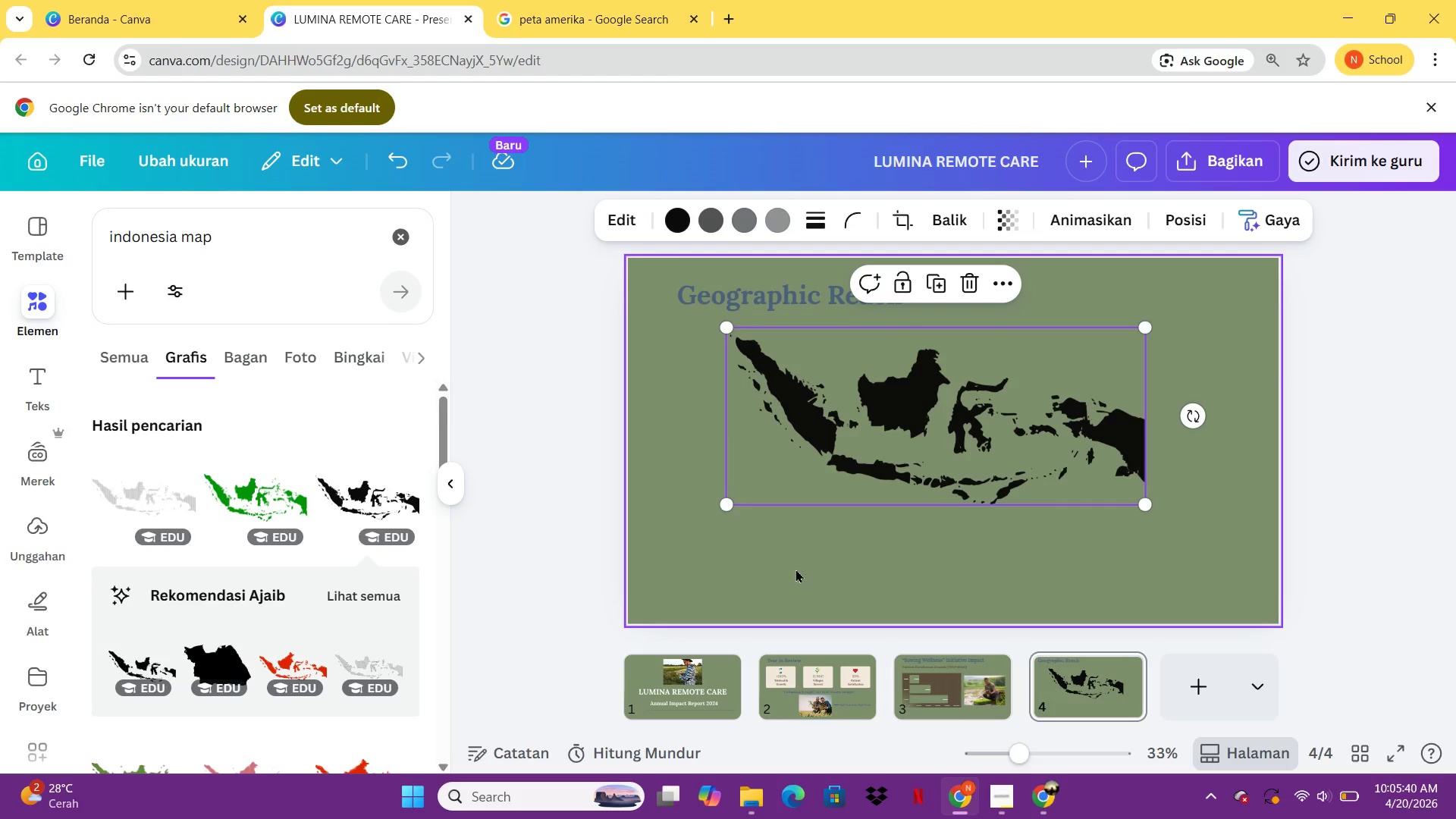 
left_click([795, 569])
 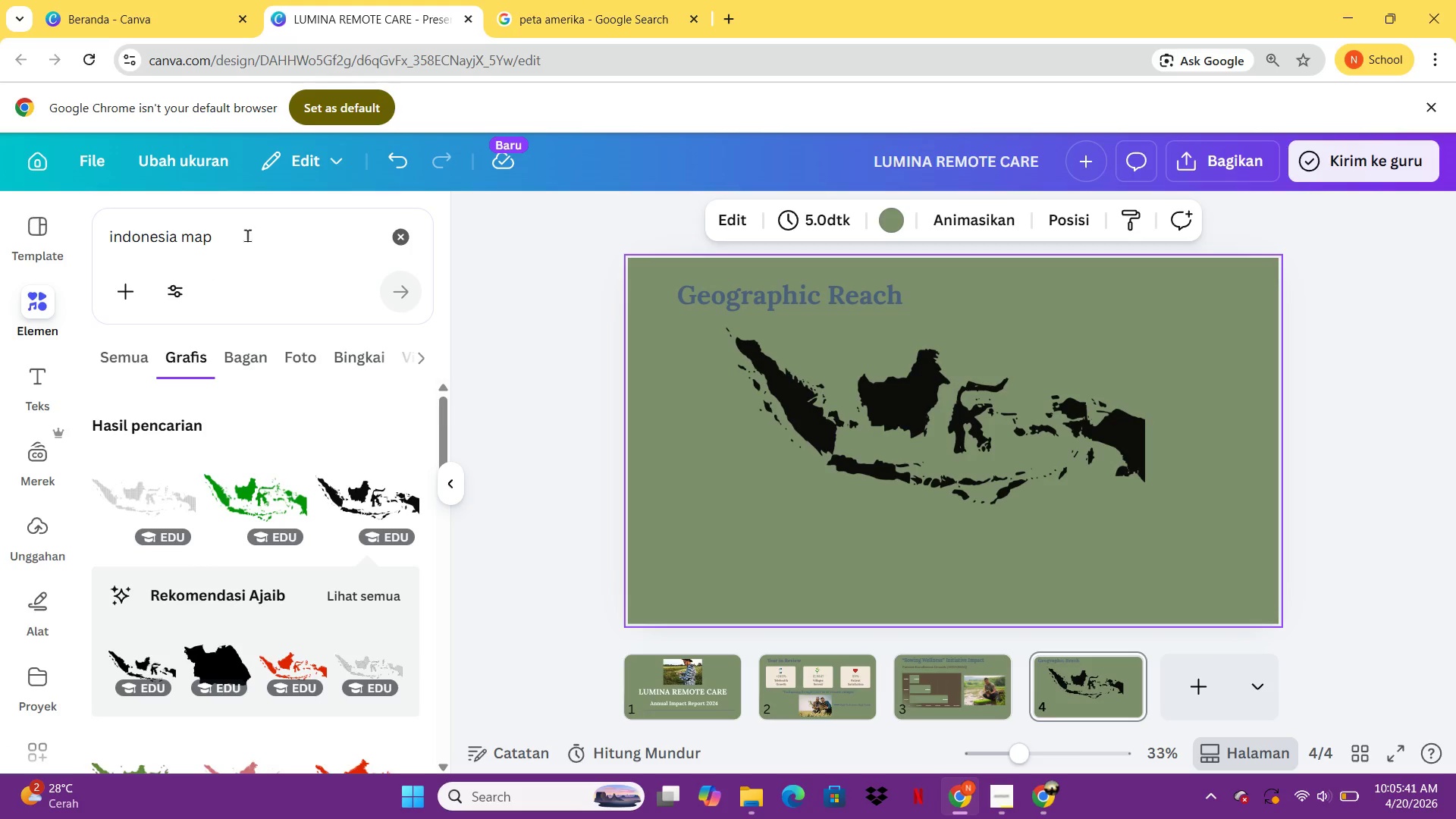 
left_click_drag(start_coordinate=[249, 234], to_coordinate=[75, 245])
 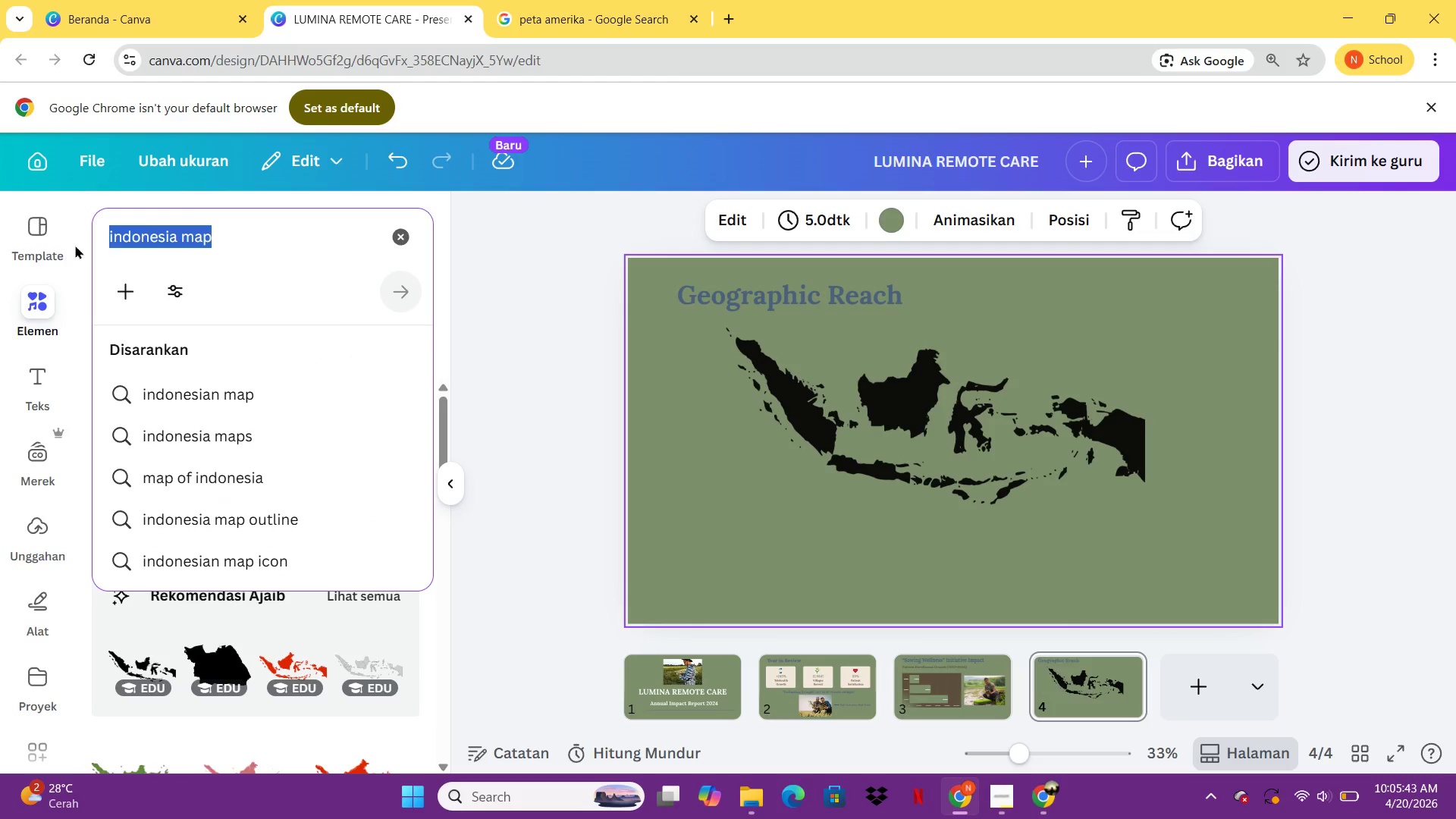 
type(lokasi)
 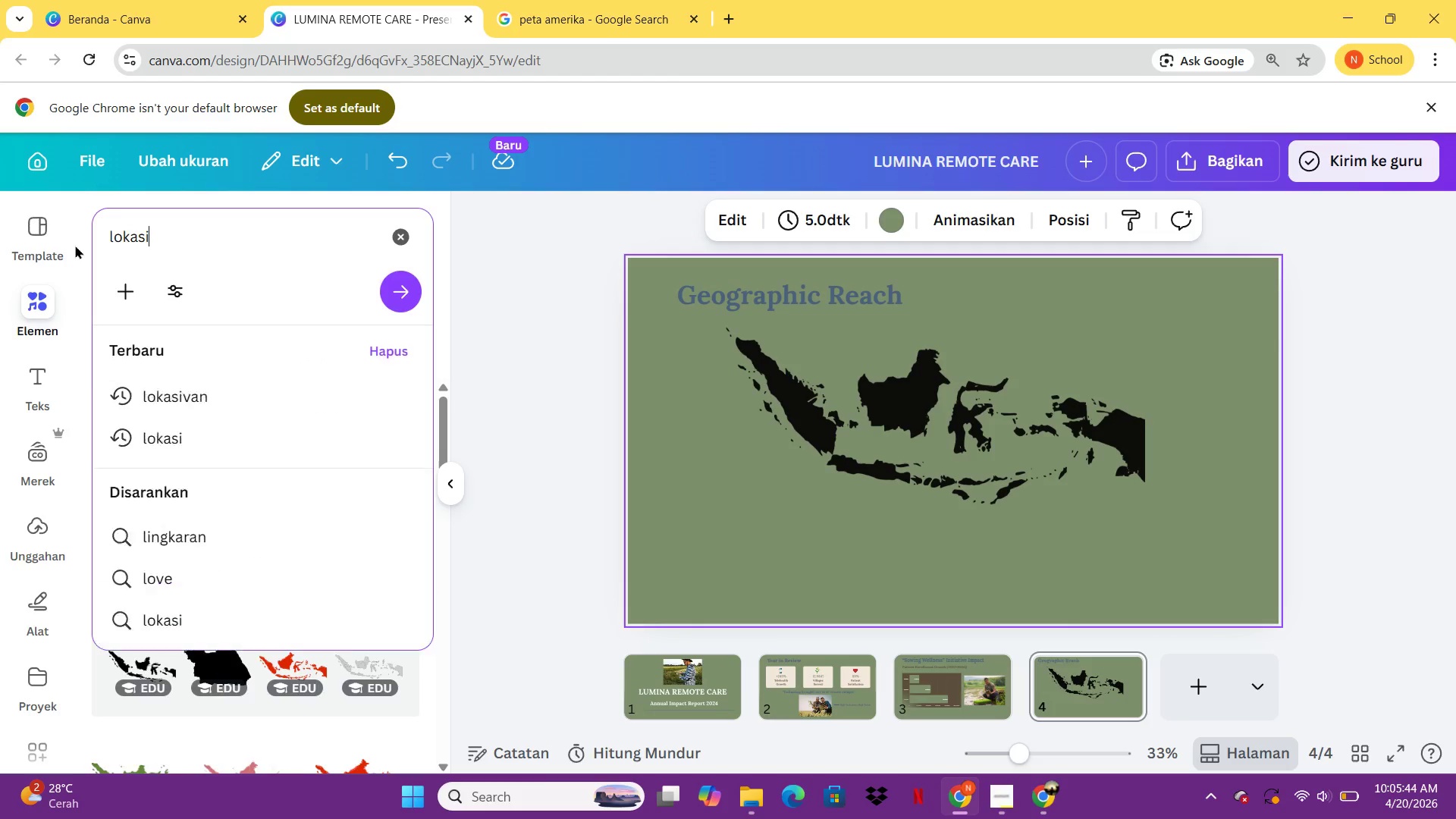 
key(Enter)
 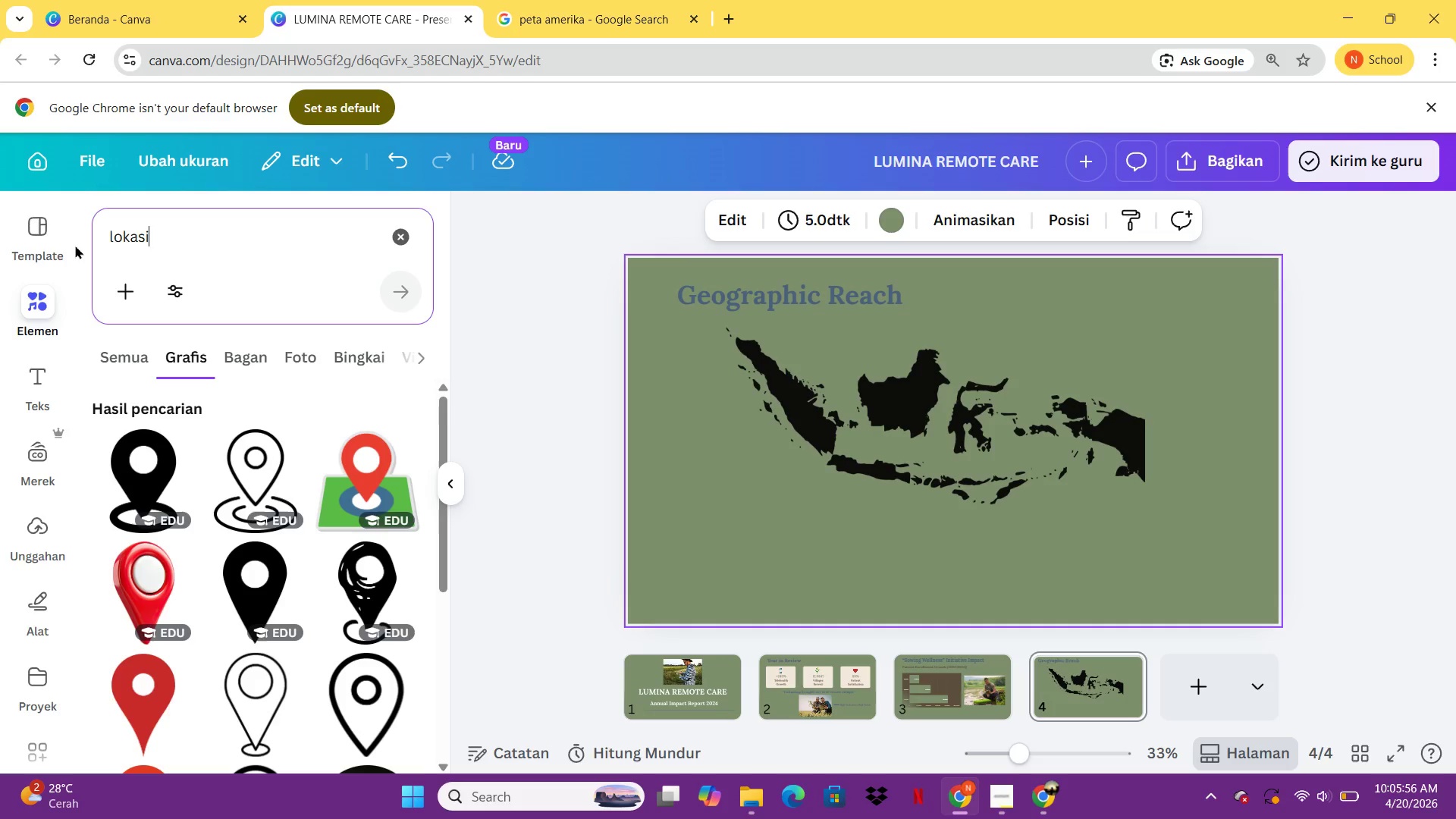 
wait(16.62)
 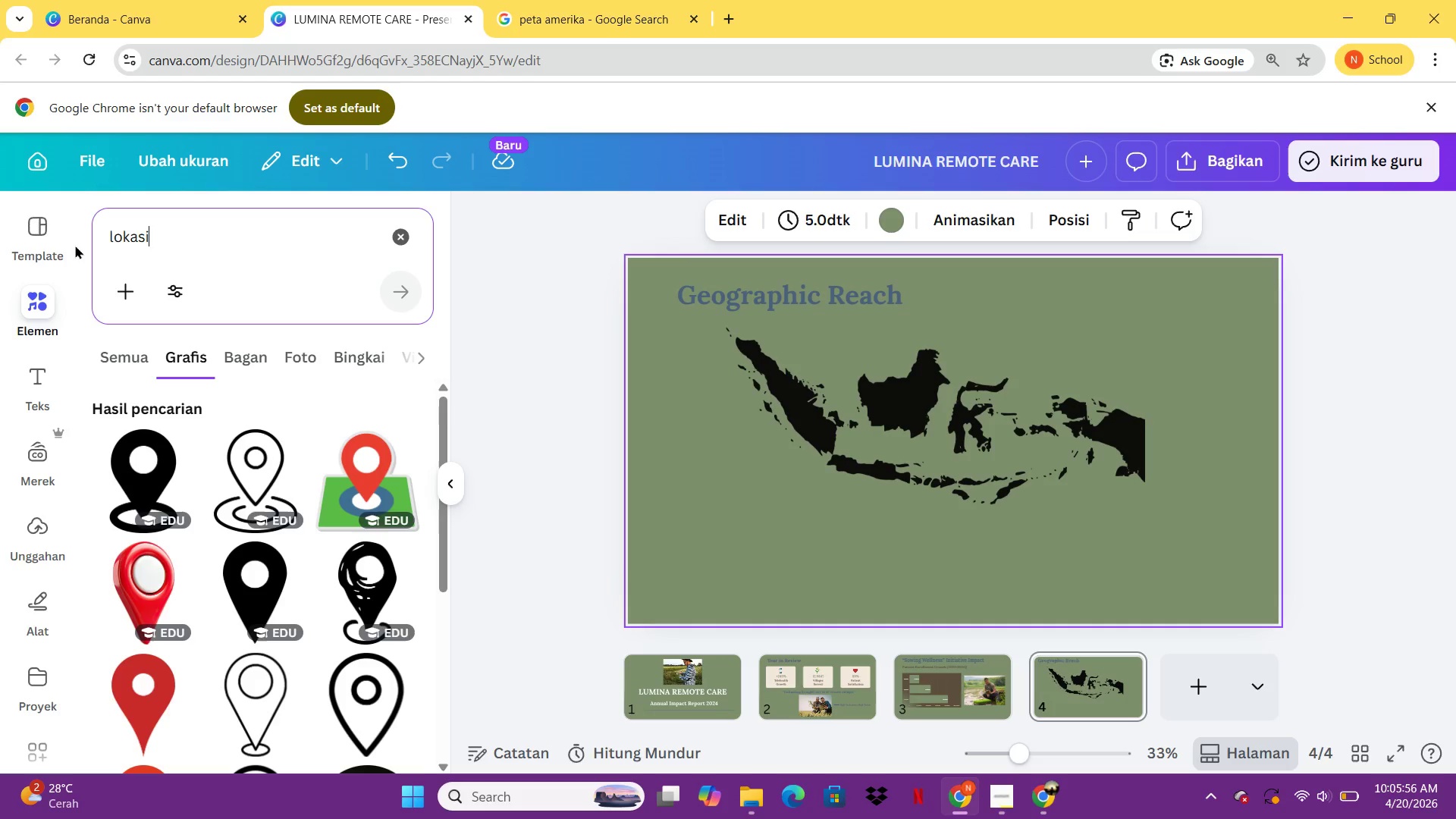 
left_click([147, 544])
 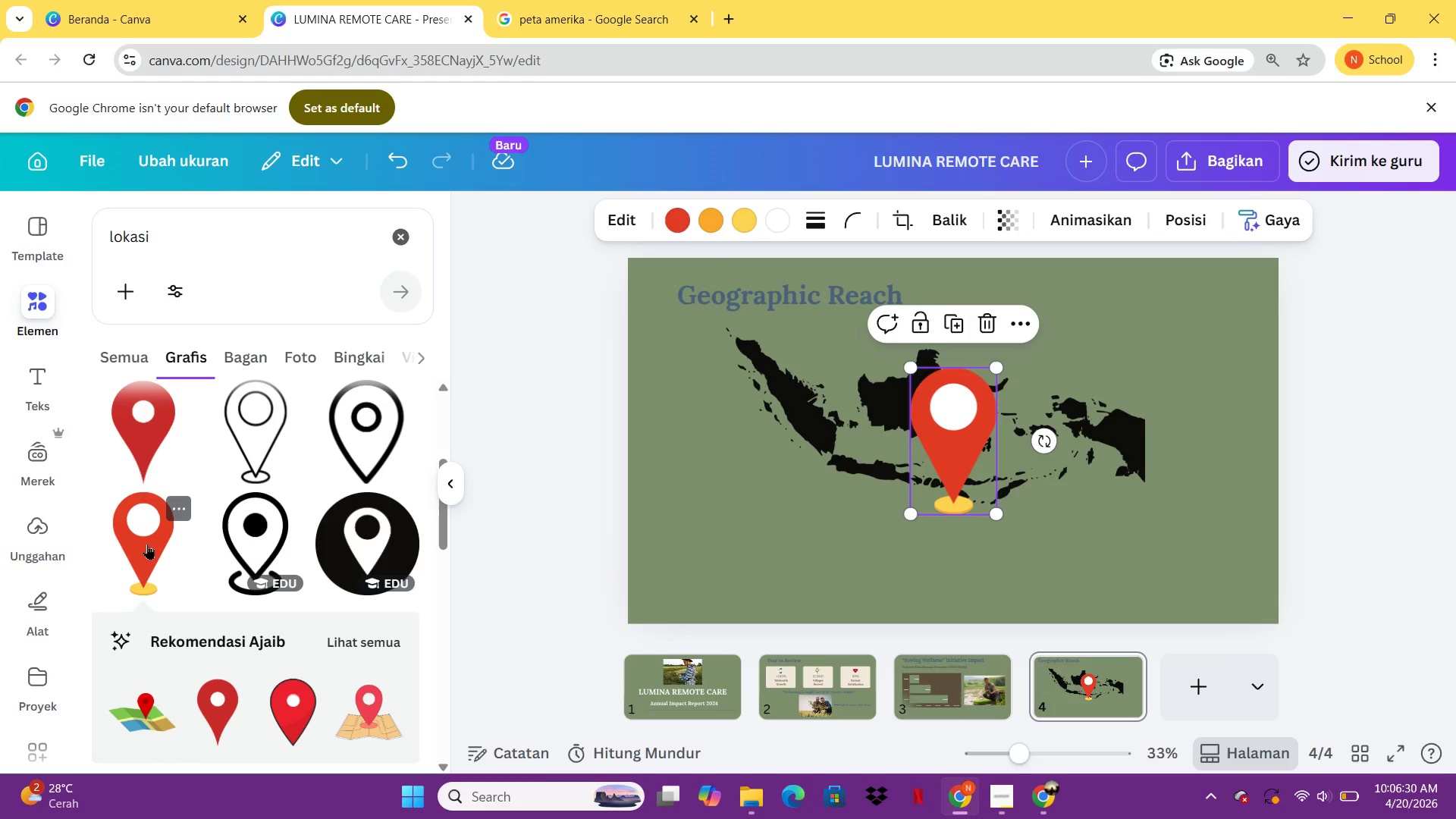 
wait(34.03)
 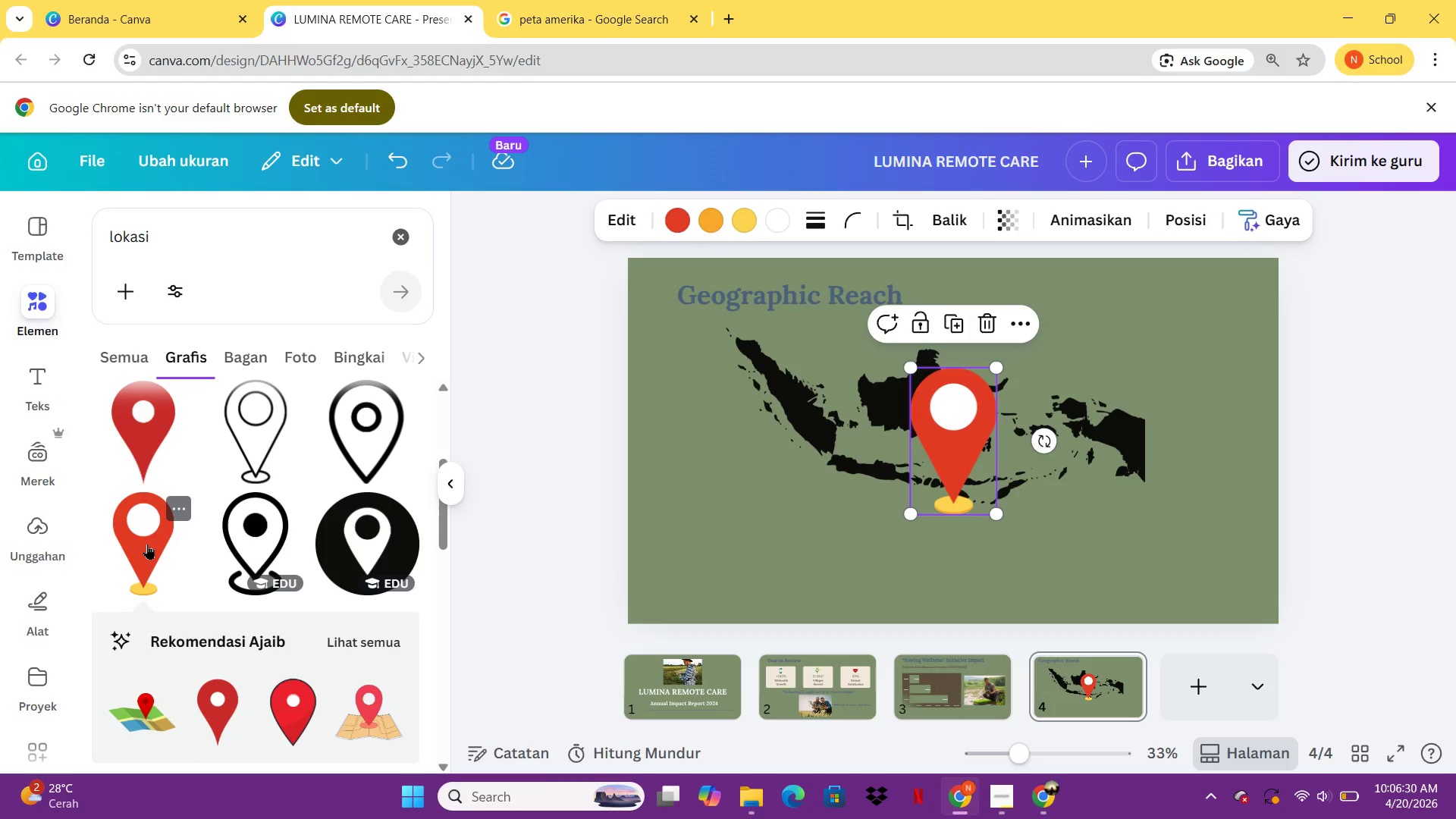 
left_click_drag(start_coordinate=[997, 516], to_coordinate=[943, 429])
 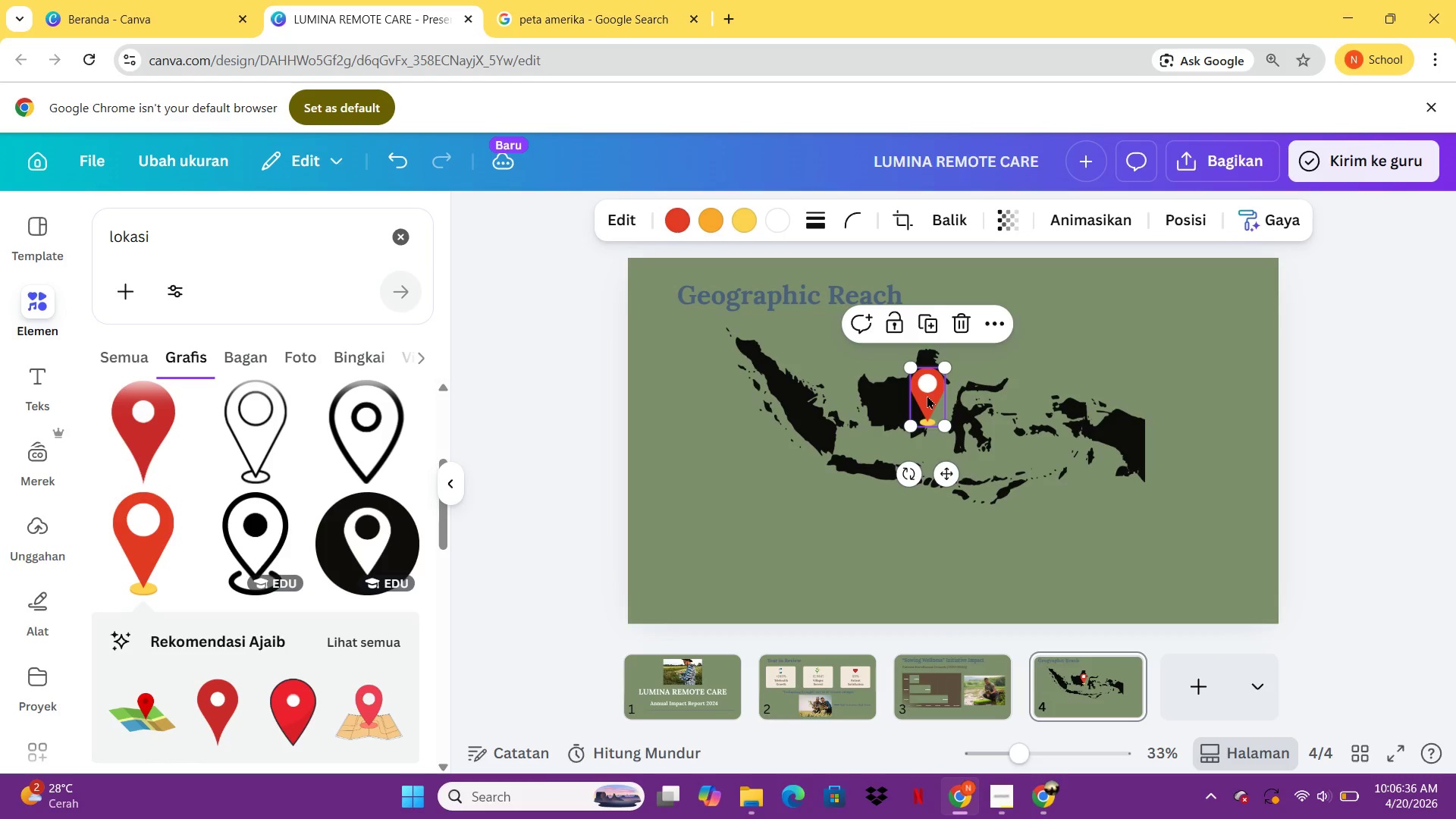 
left_click_drag(start_coordinate=[927, 395], to_coordinate=[865, 445])
 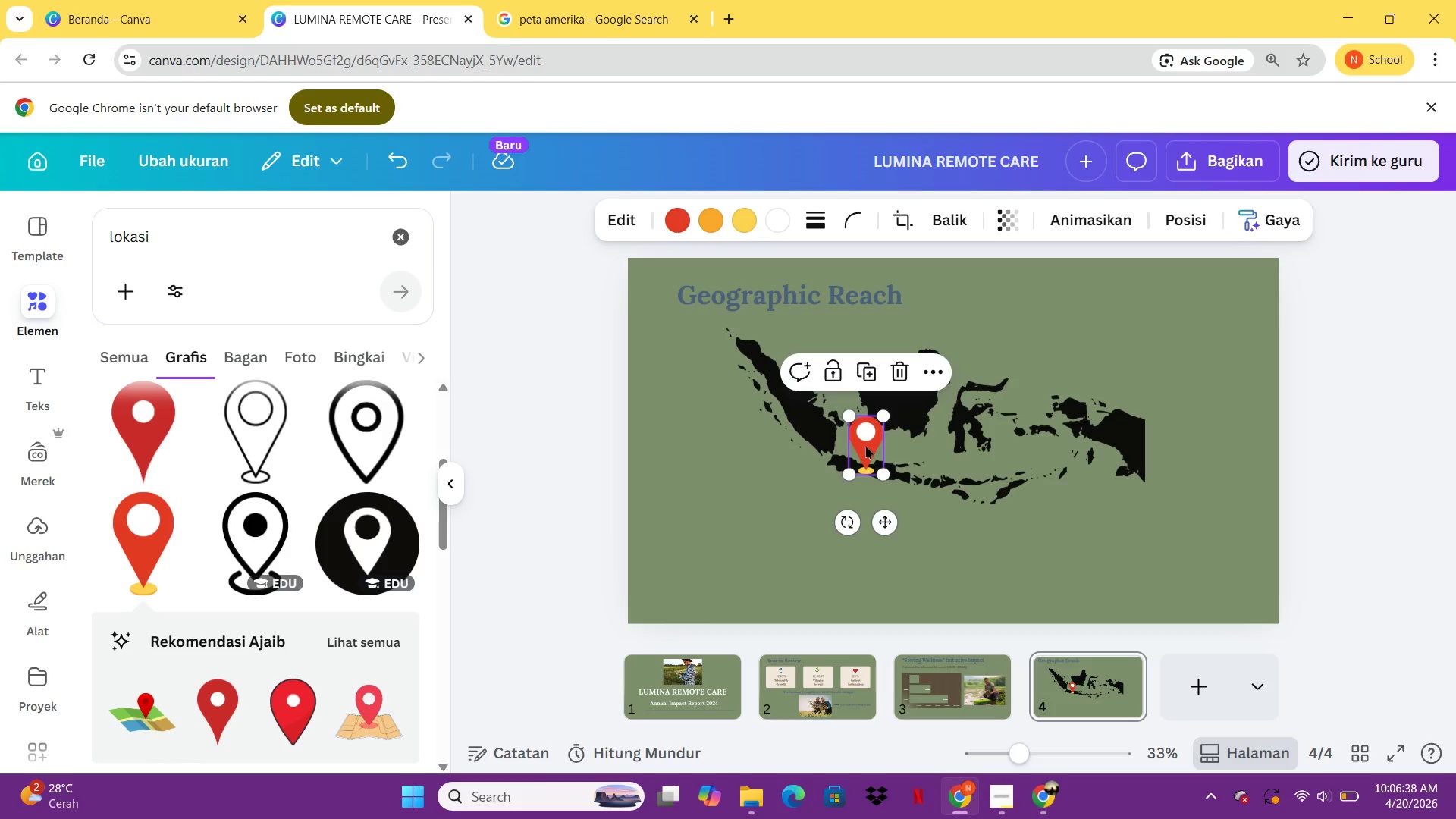 
left_click_drag(start_coordinate=[865, 445], to_coordinate=[869, 446])
 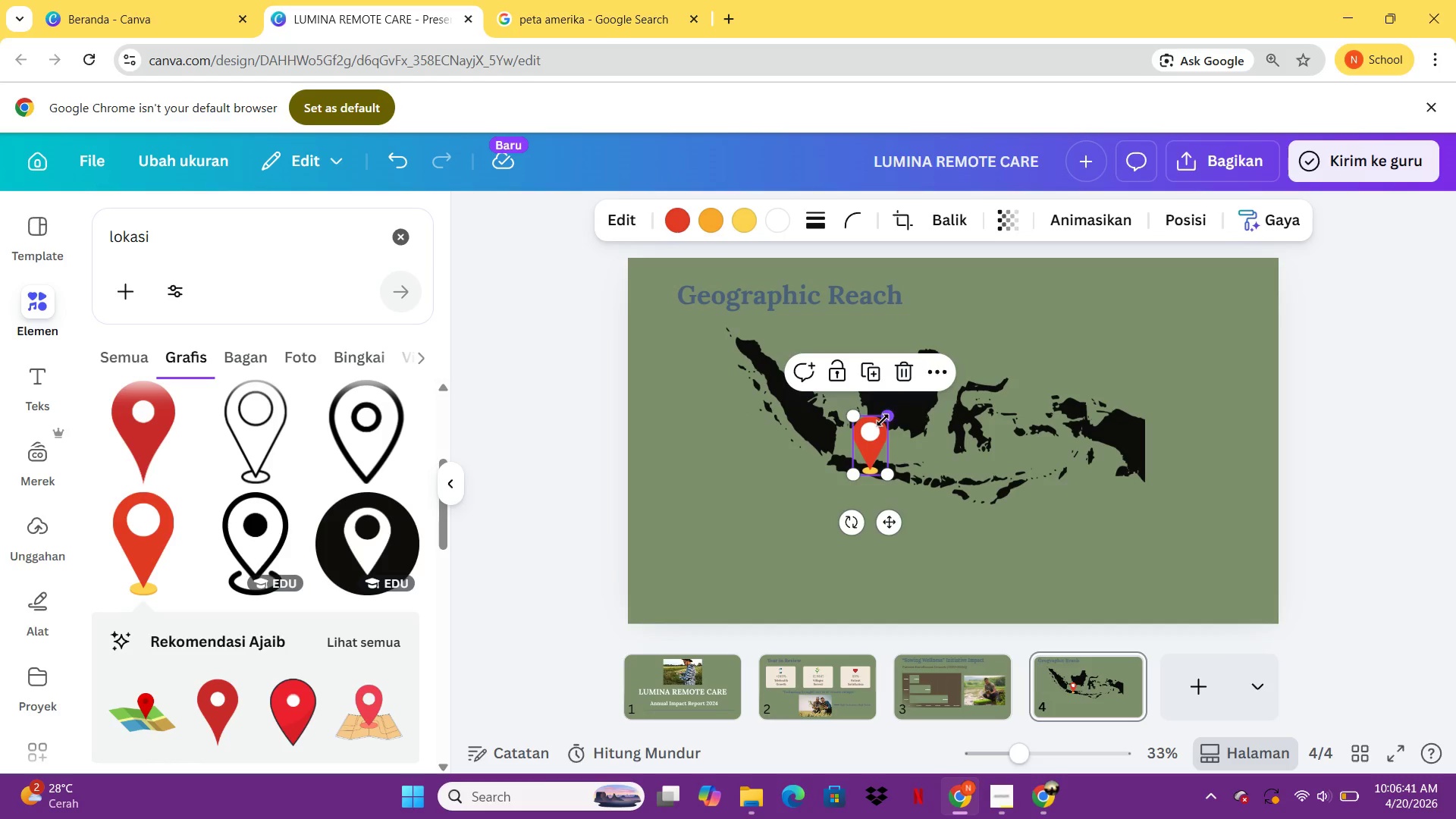 
left_click_drag(start_coordinate=[883, 419], to_coordinate=[877, 449])
 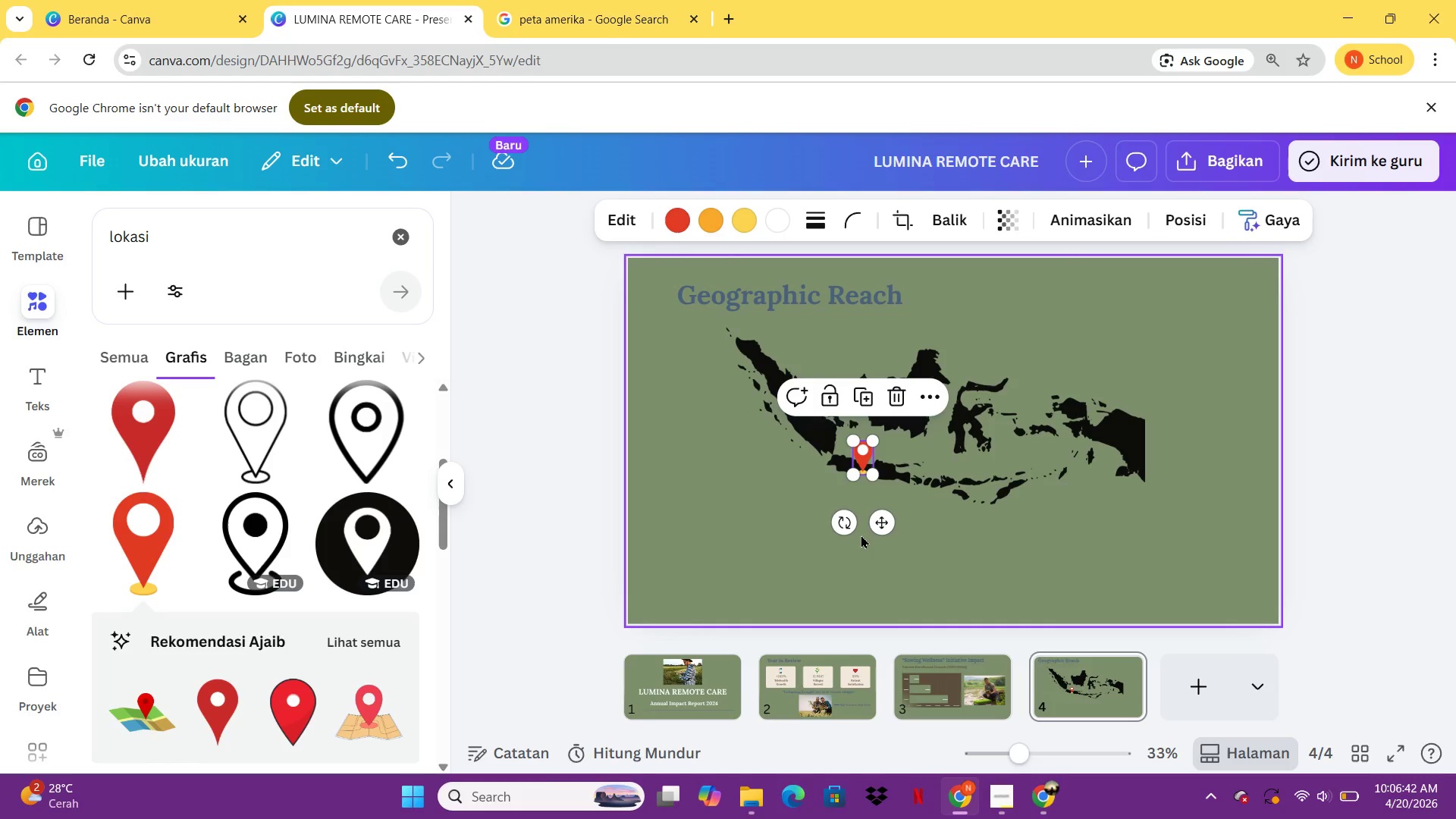 
left_click([861, 535])
 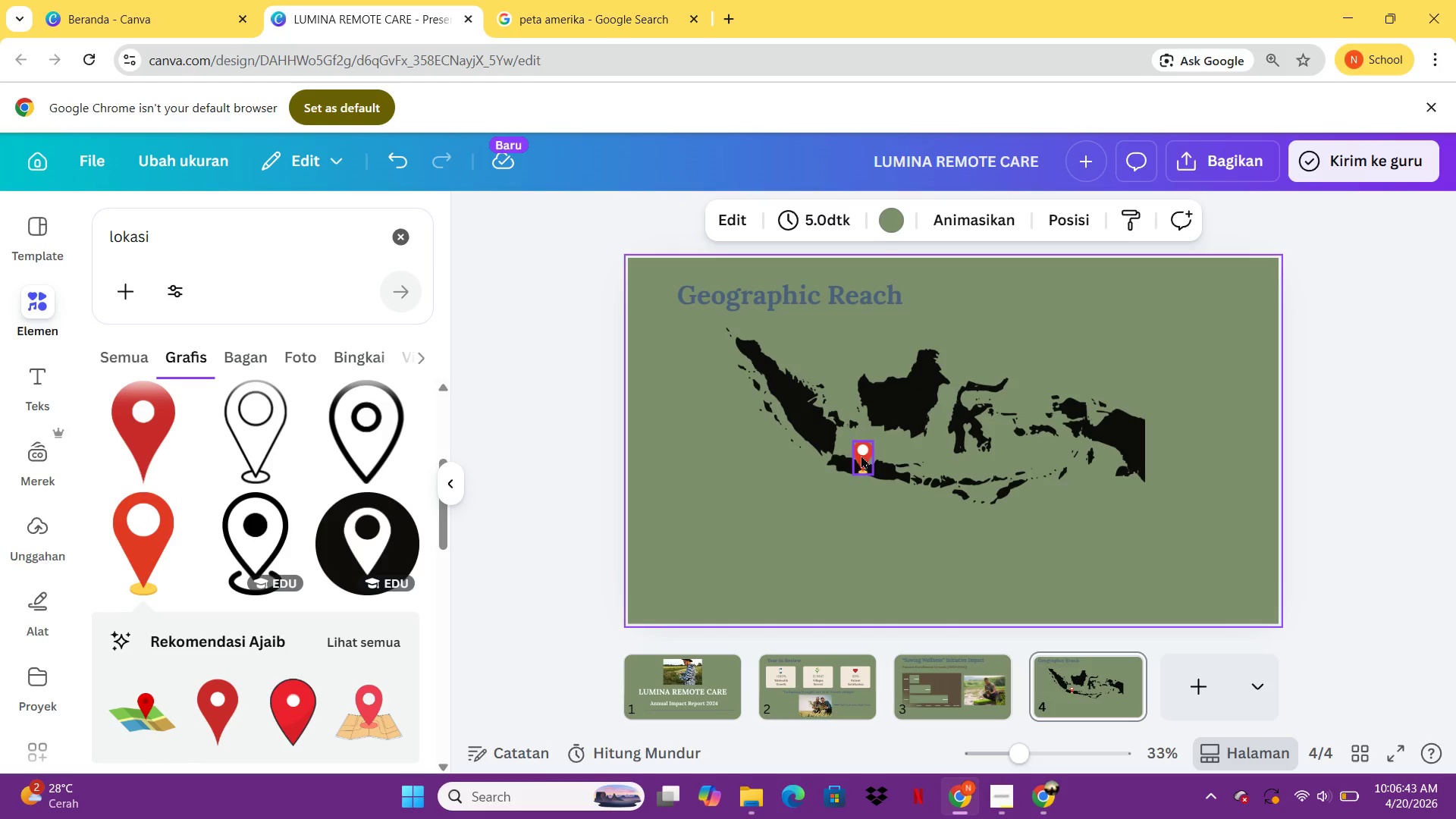 
left_click_drag(start_coordinate=[861, 452], to_coordinate=[881, 446])
 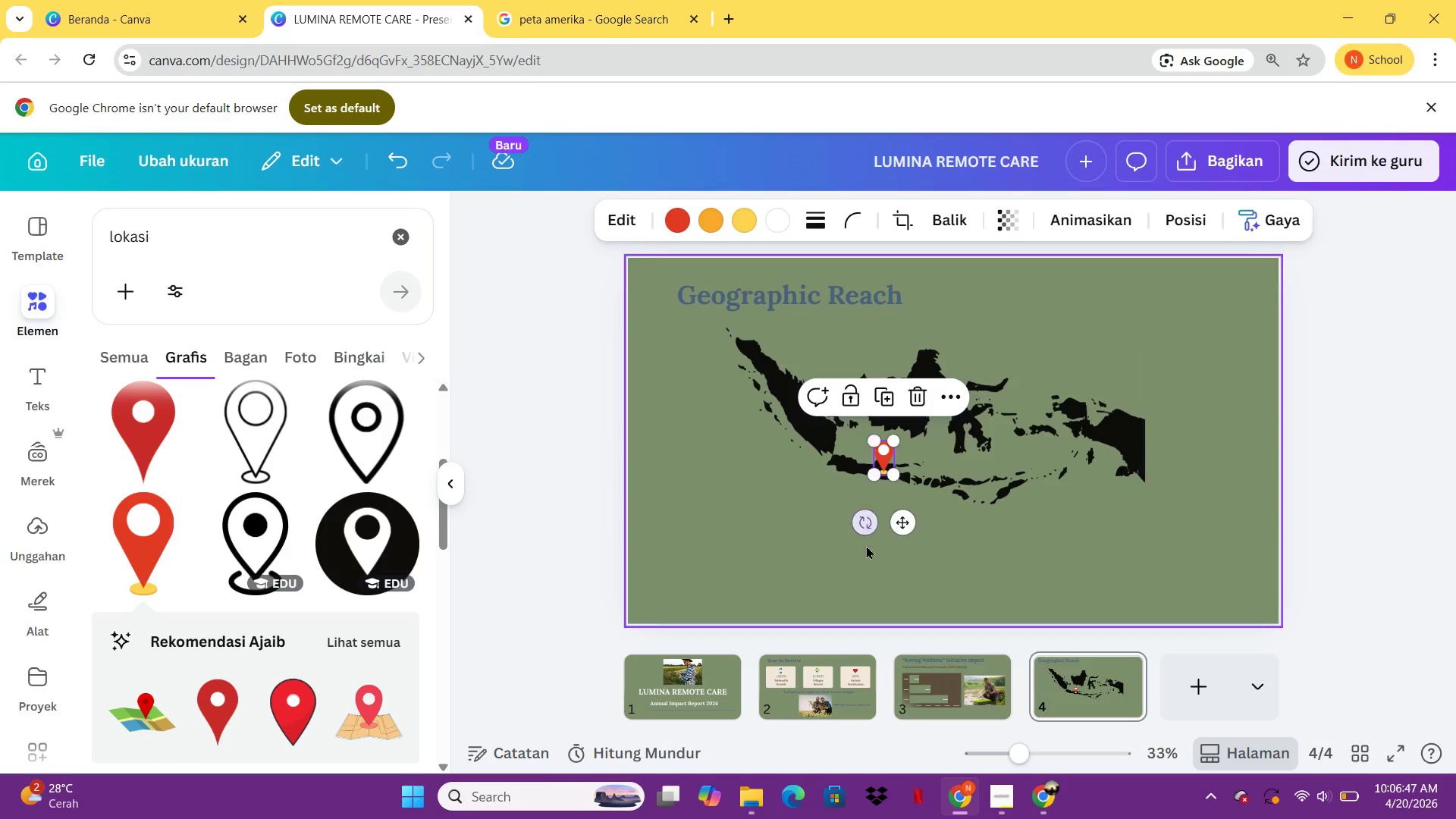 
left_click([866, 545])
 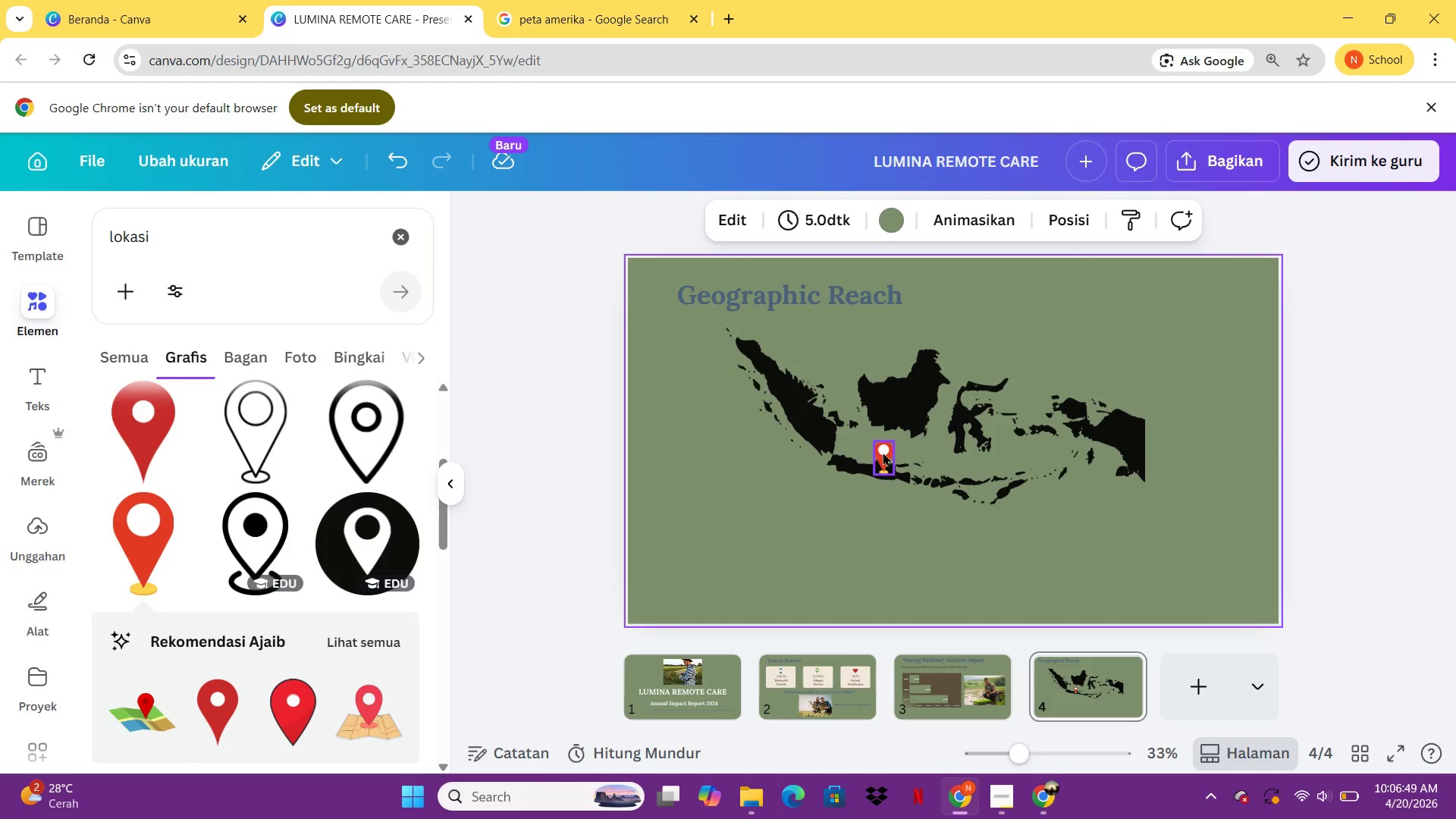 
left_click([883, 441])
 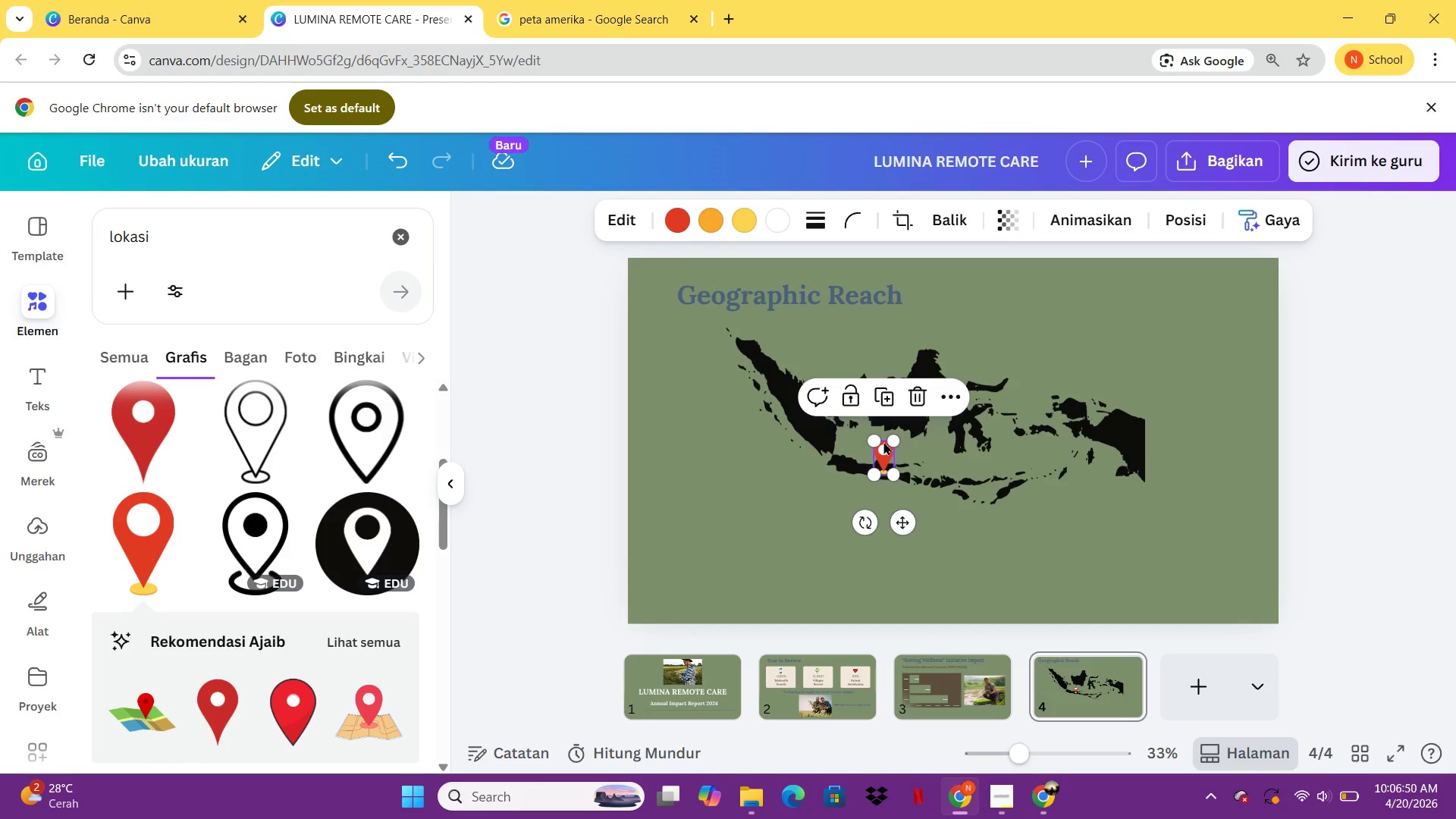 
key(Control+C)
 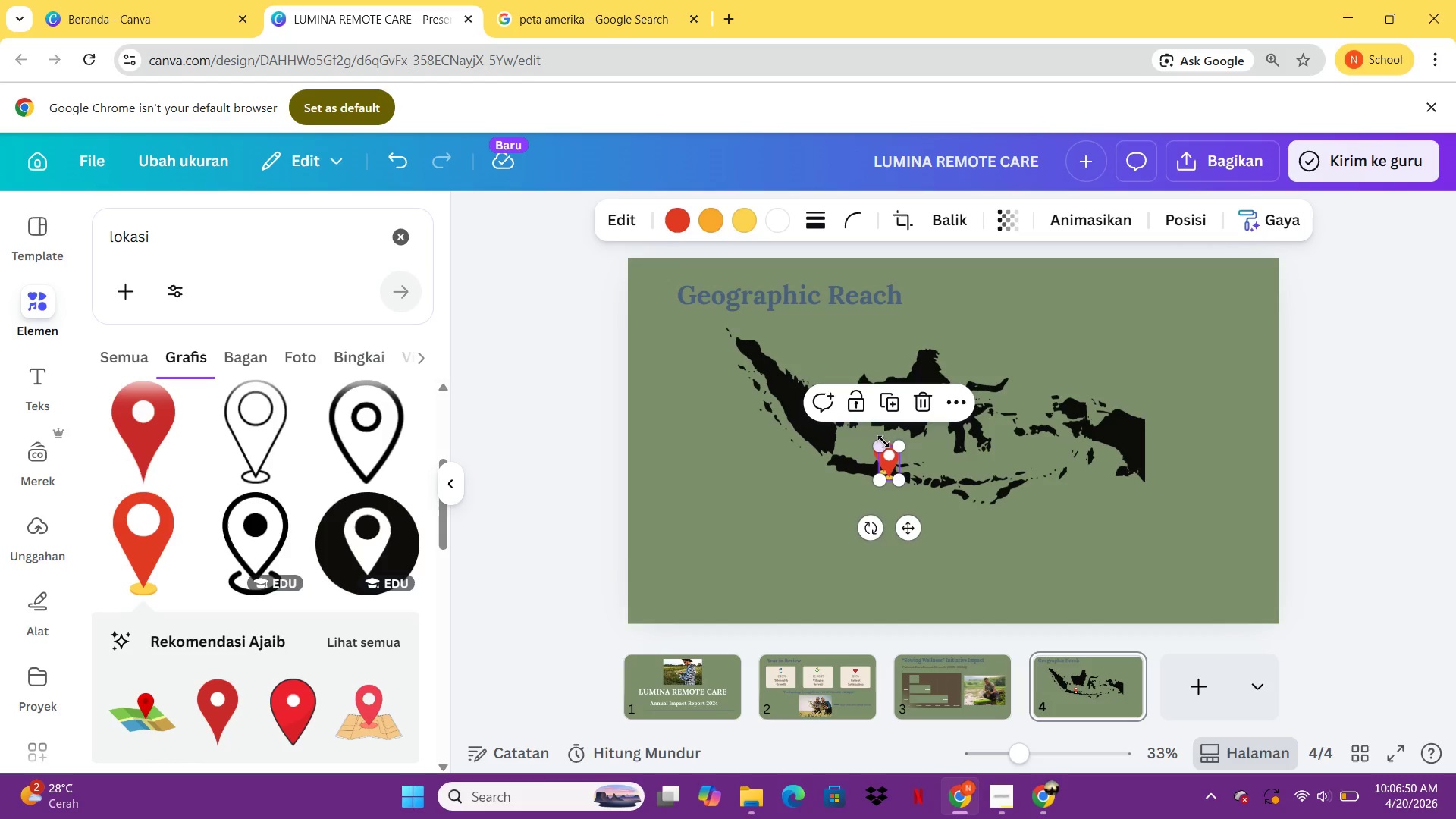 
key(Control+V)
 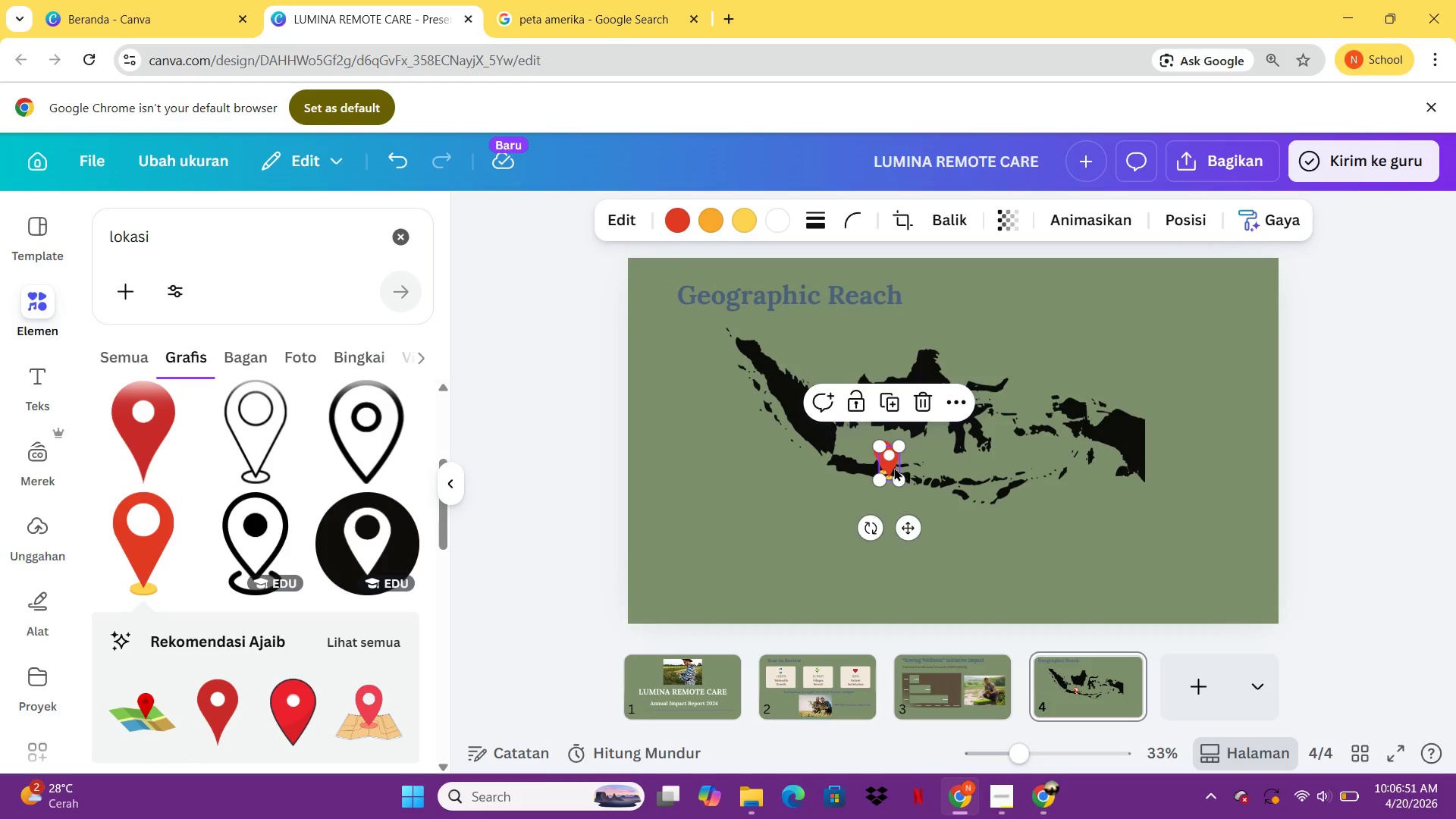 
left_click_drag(start_coordinate=[894, 467], to_coordinate=[910, 376])
 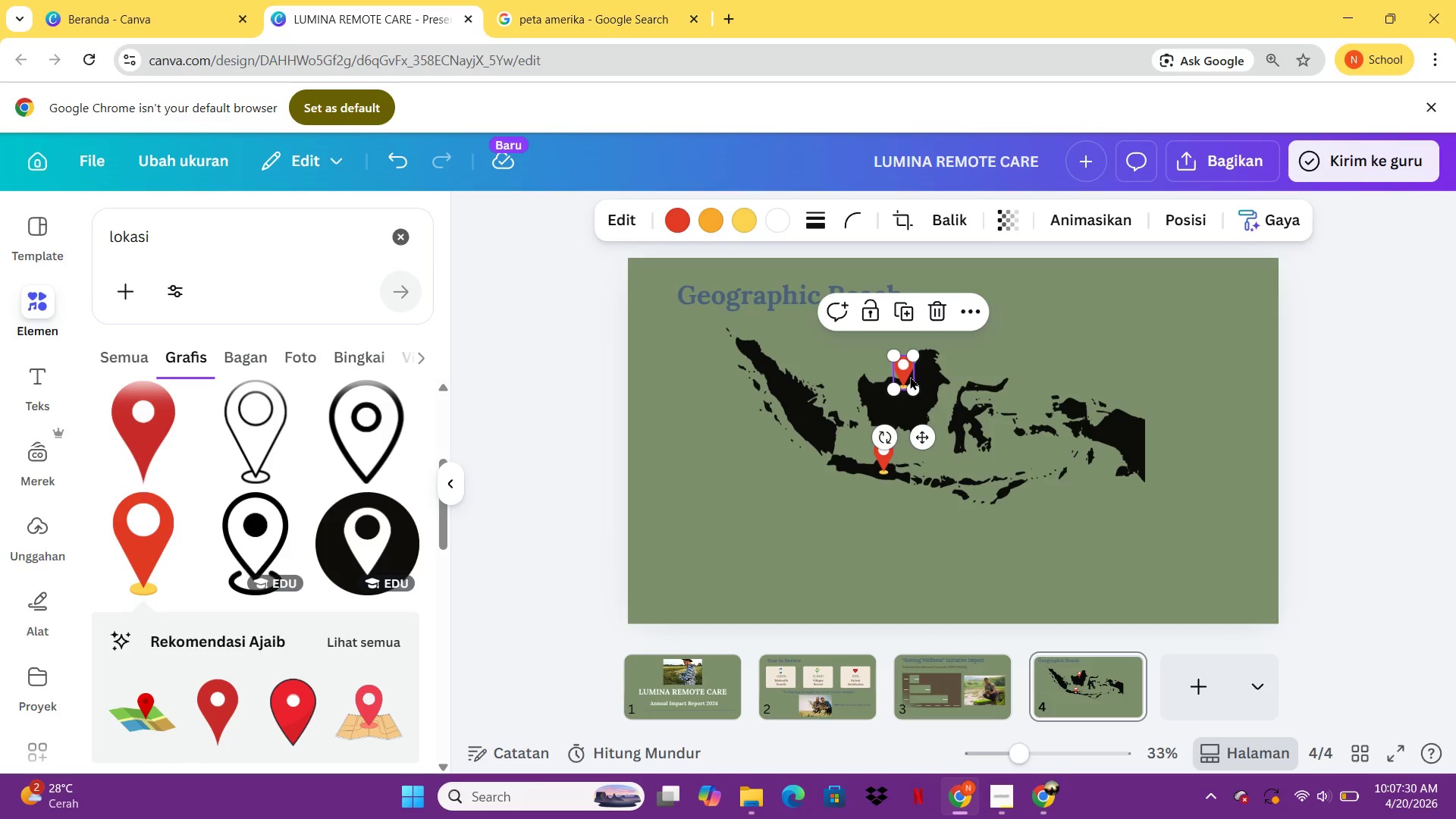 
wait(39.92)
 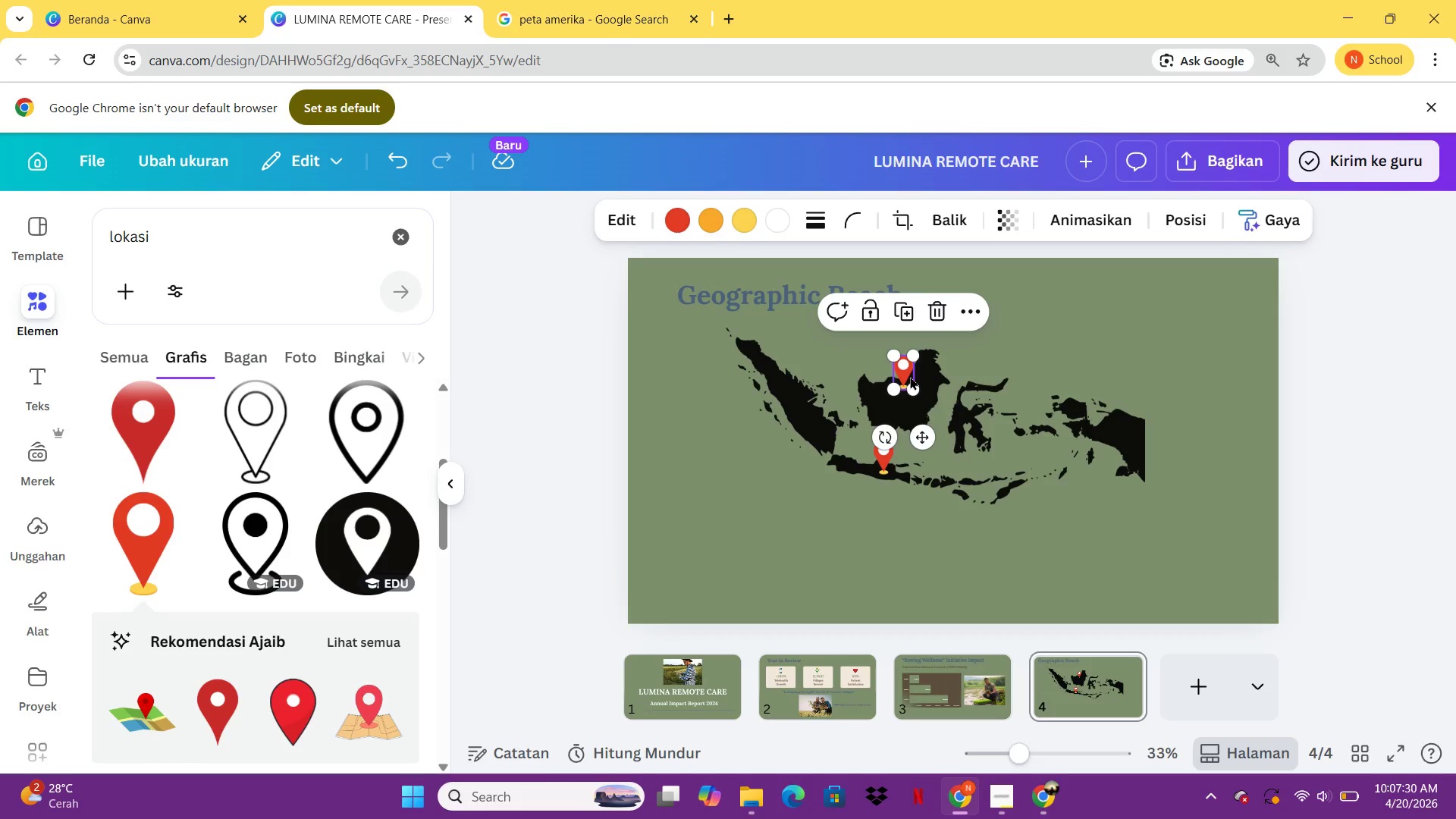 
left_click([1053, 433])
 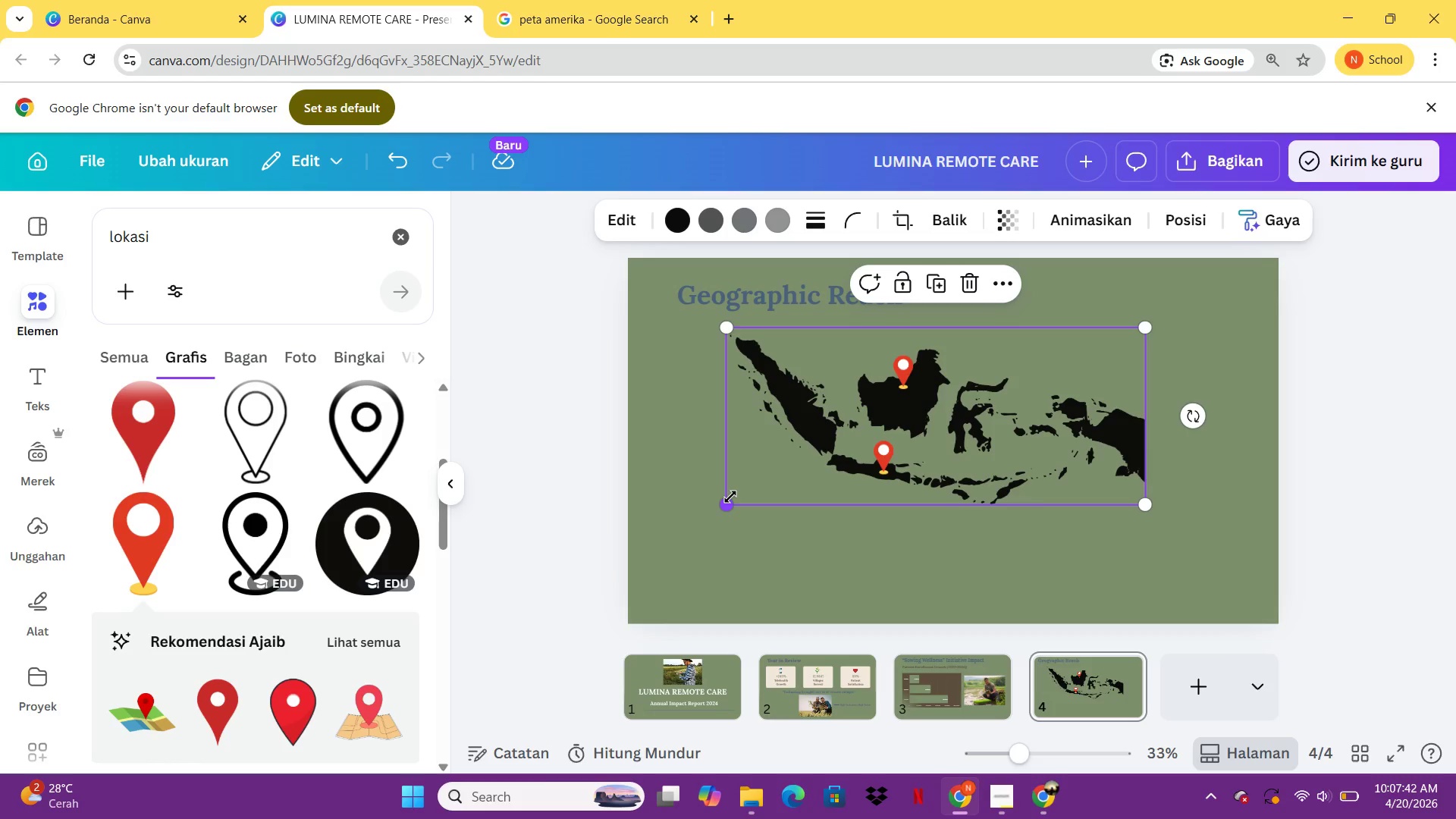 
wait(12.48)
 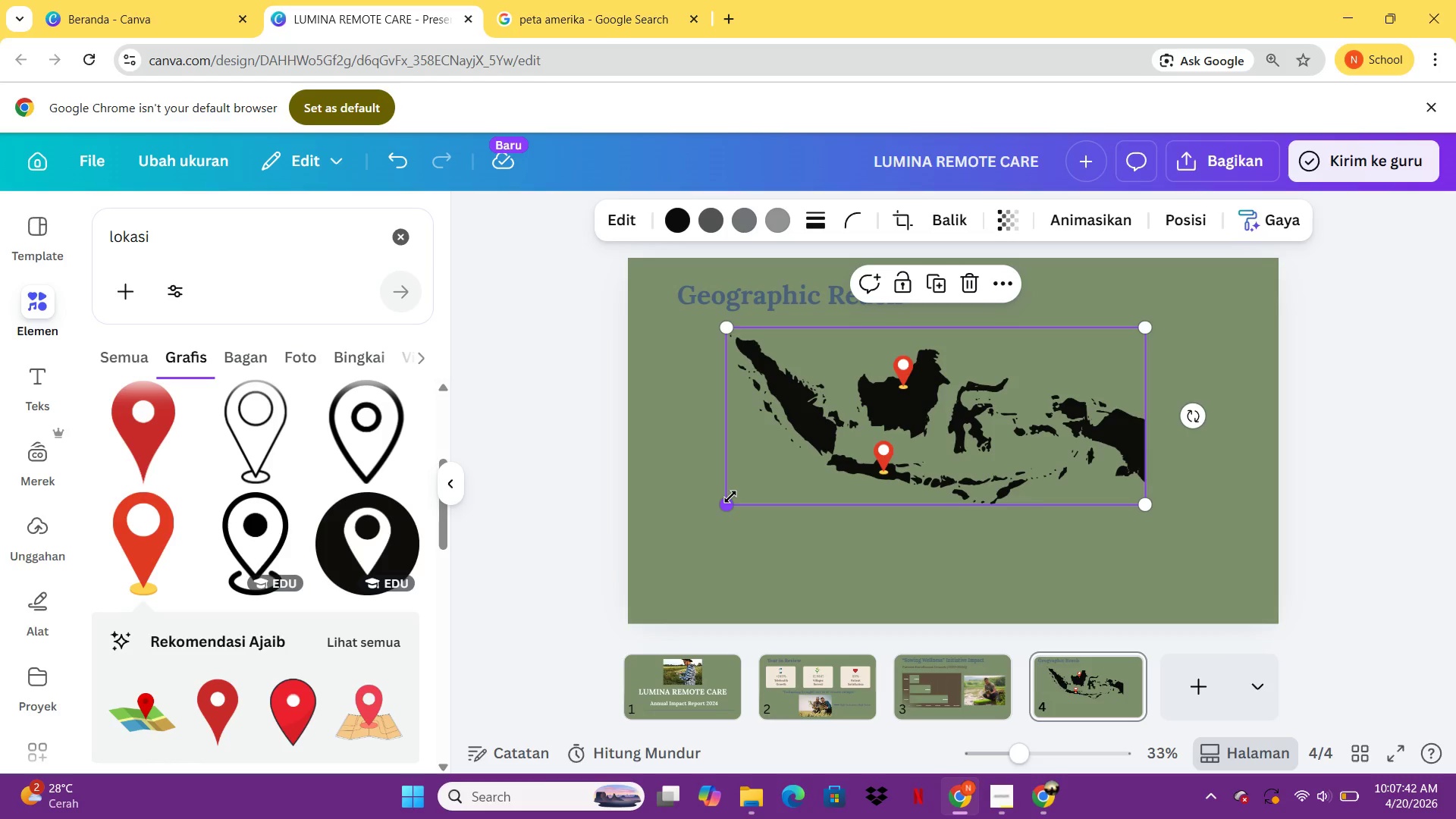 
left_click([1003, 704])
 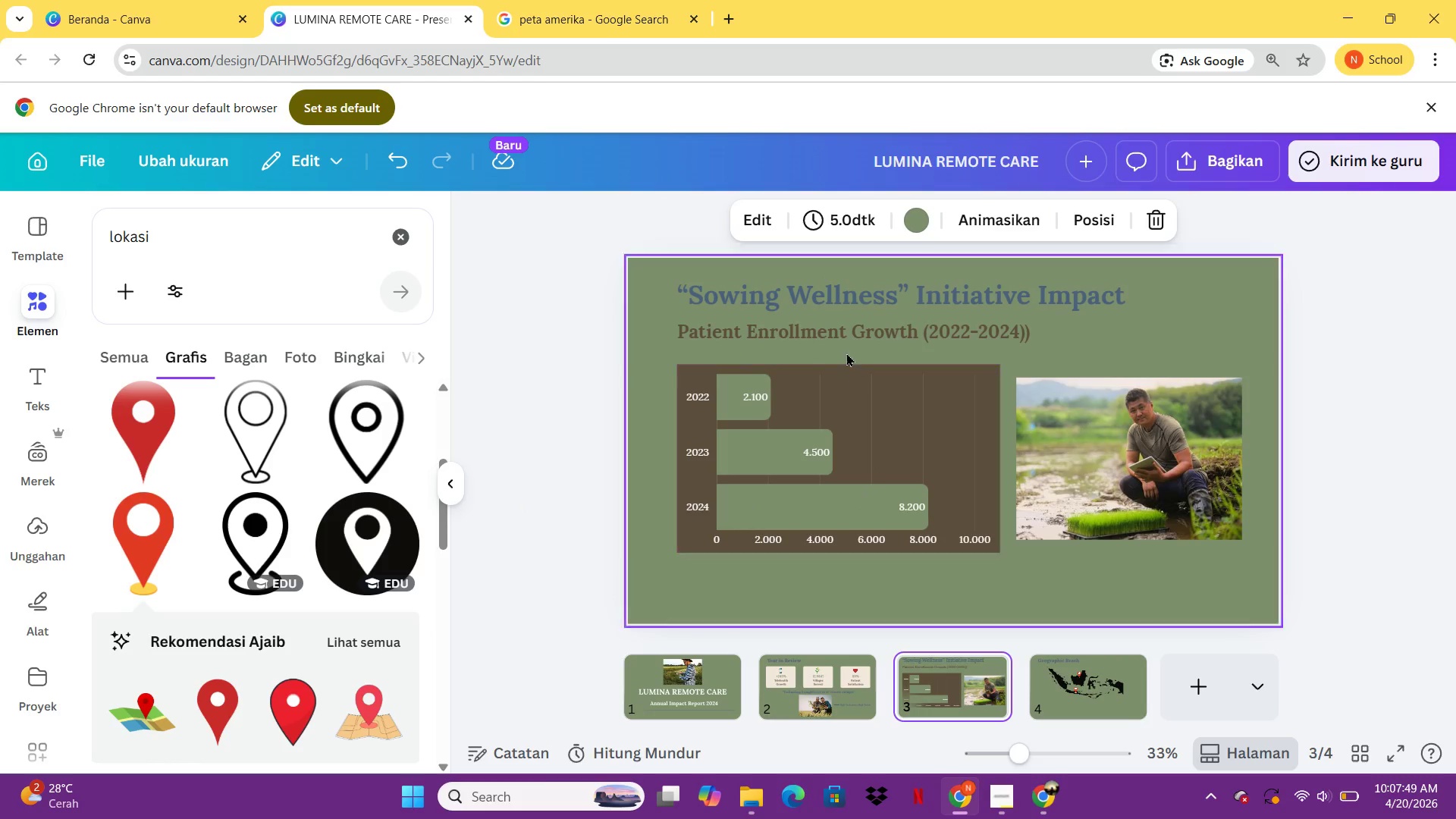 
left_click([839, 331])
 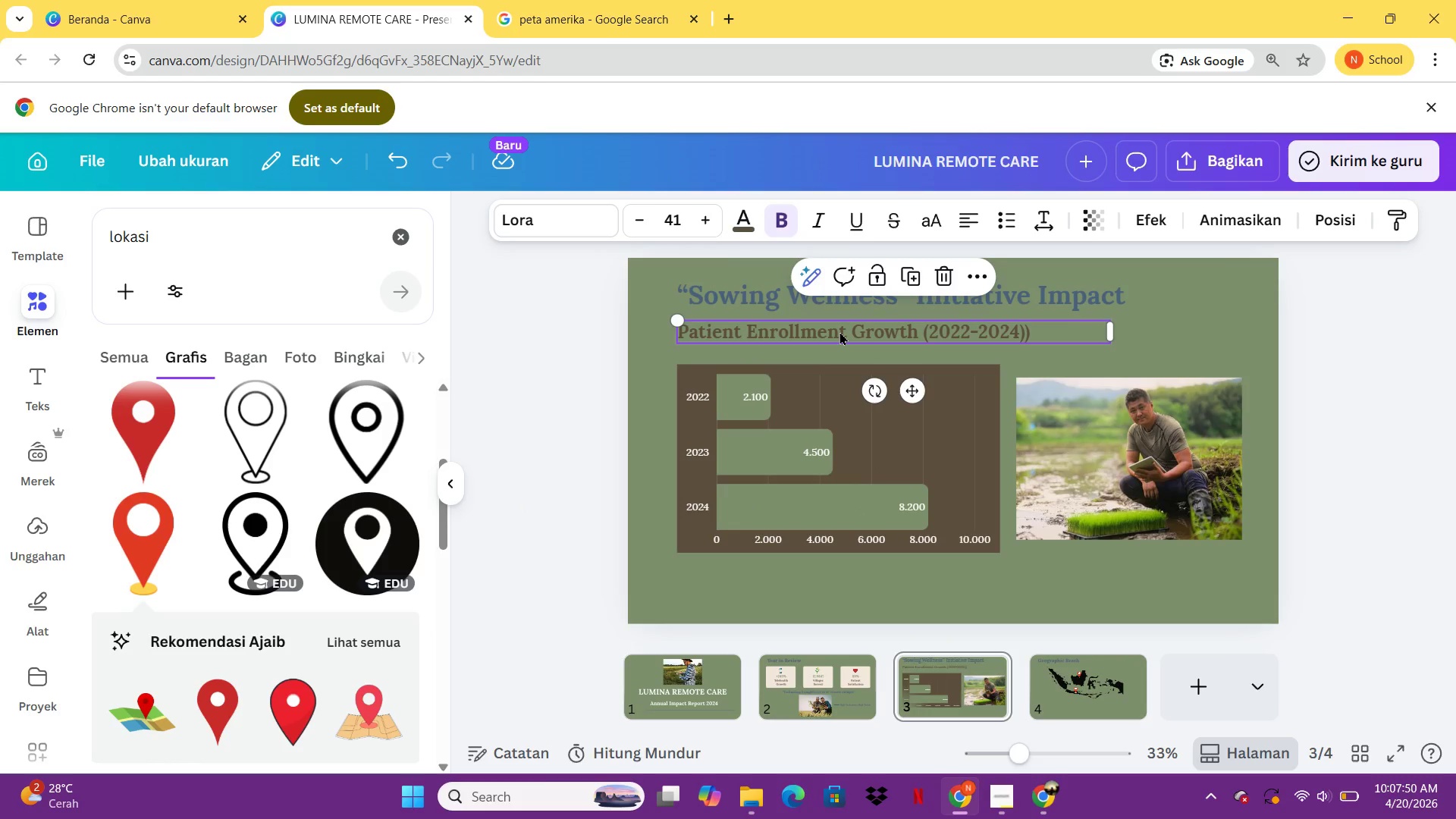 
key(Control+C)
 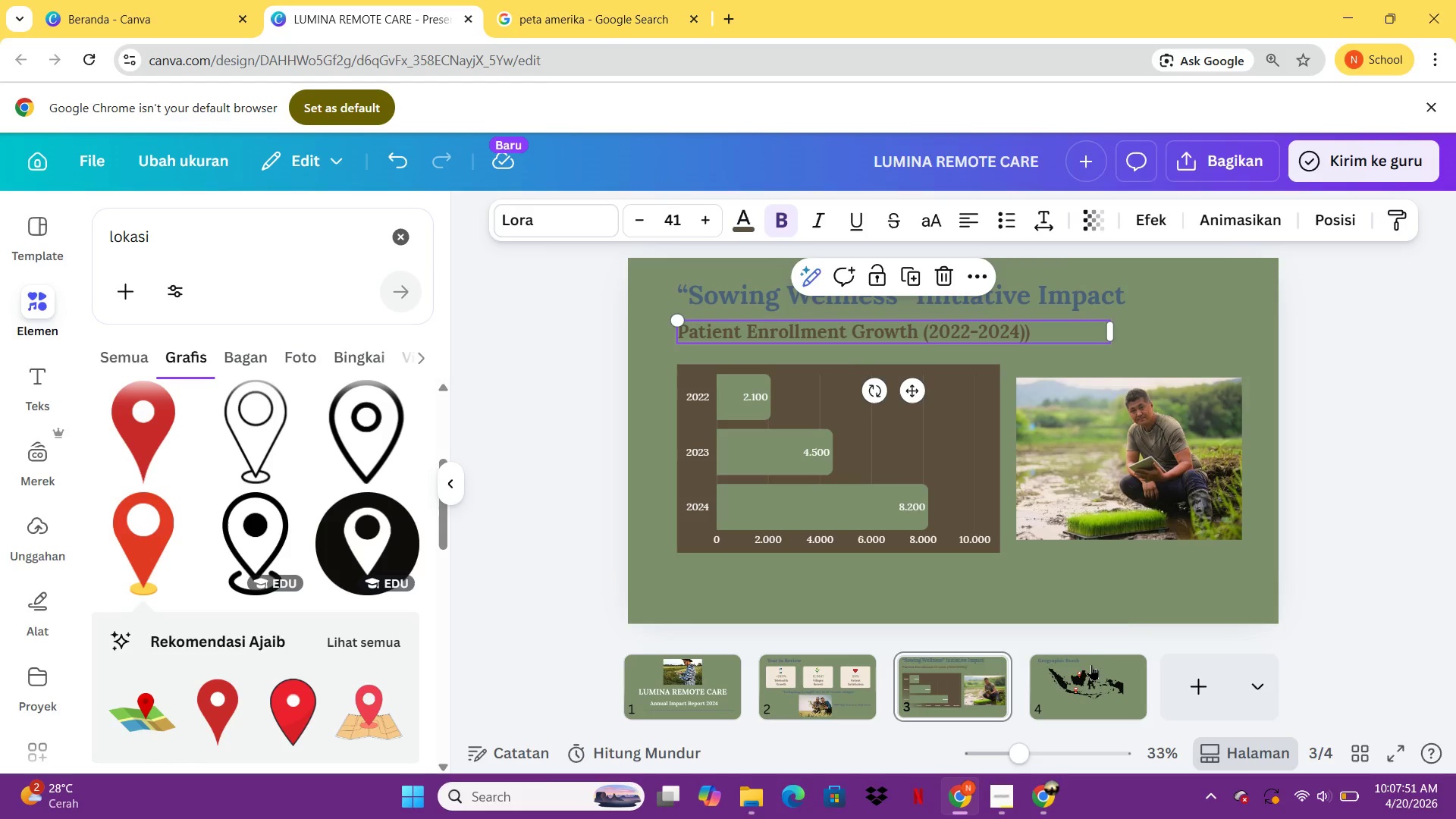 
left_click([1093, 667])
 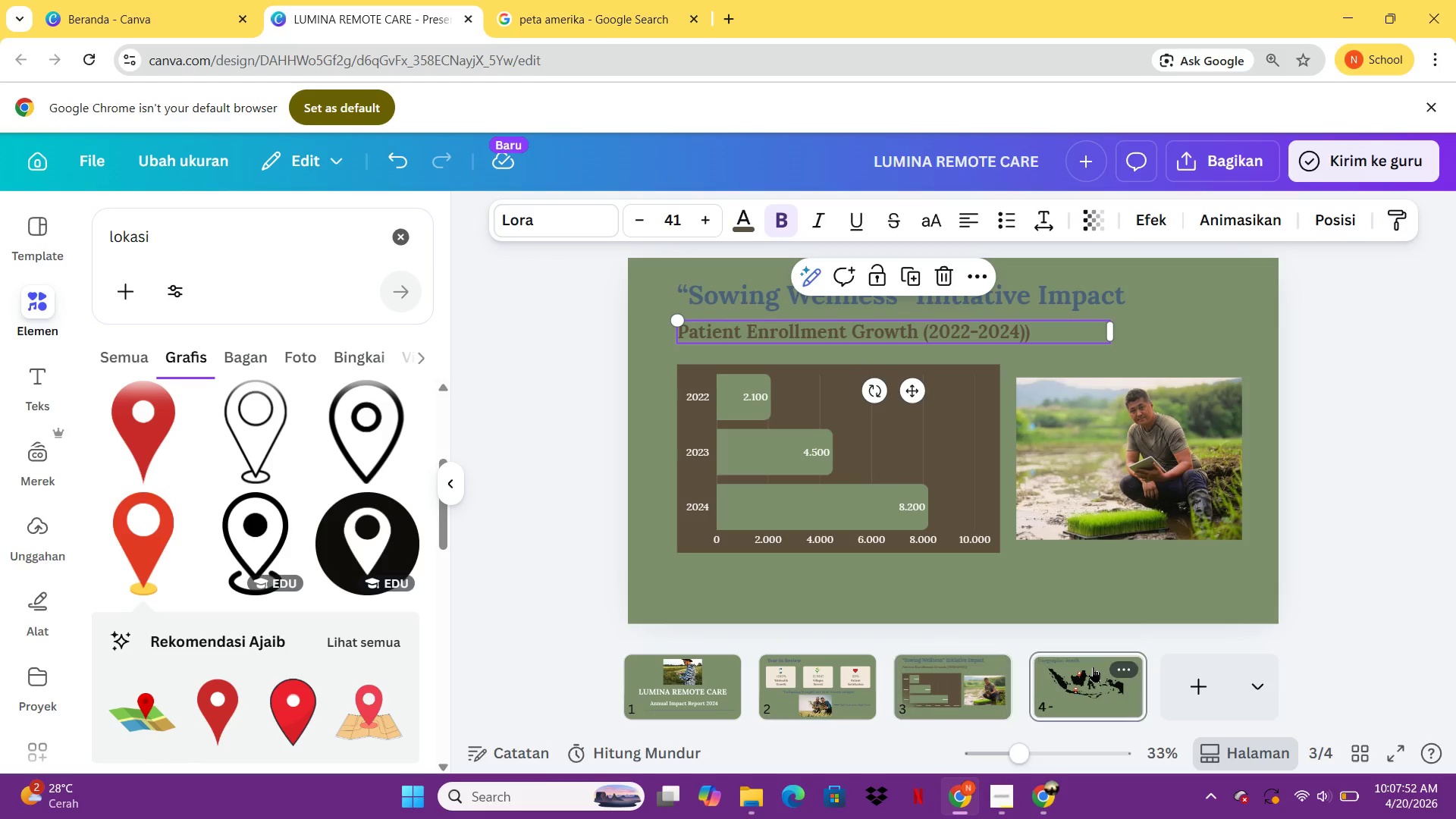 
key(Control+V)
 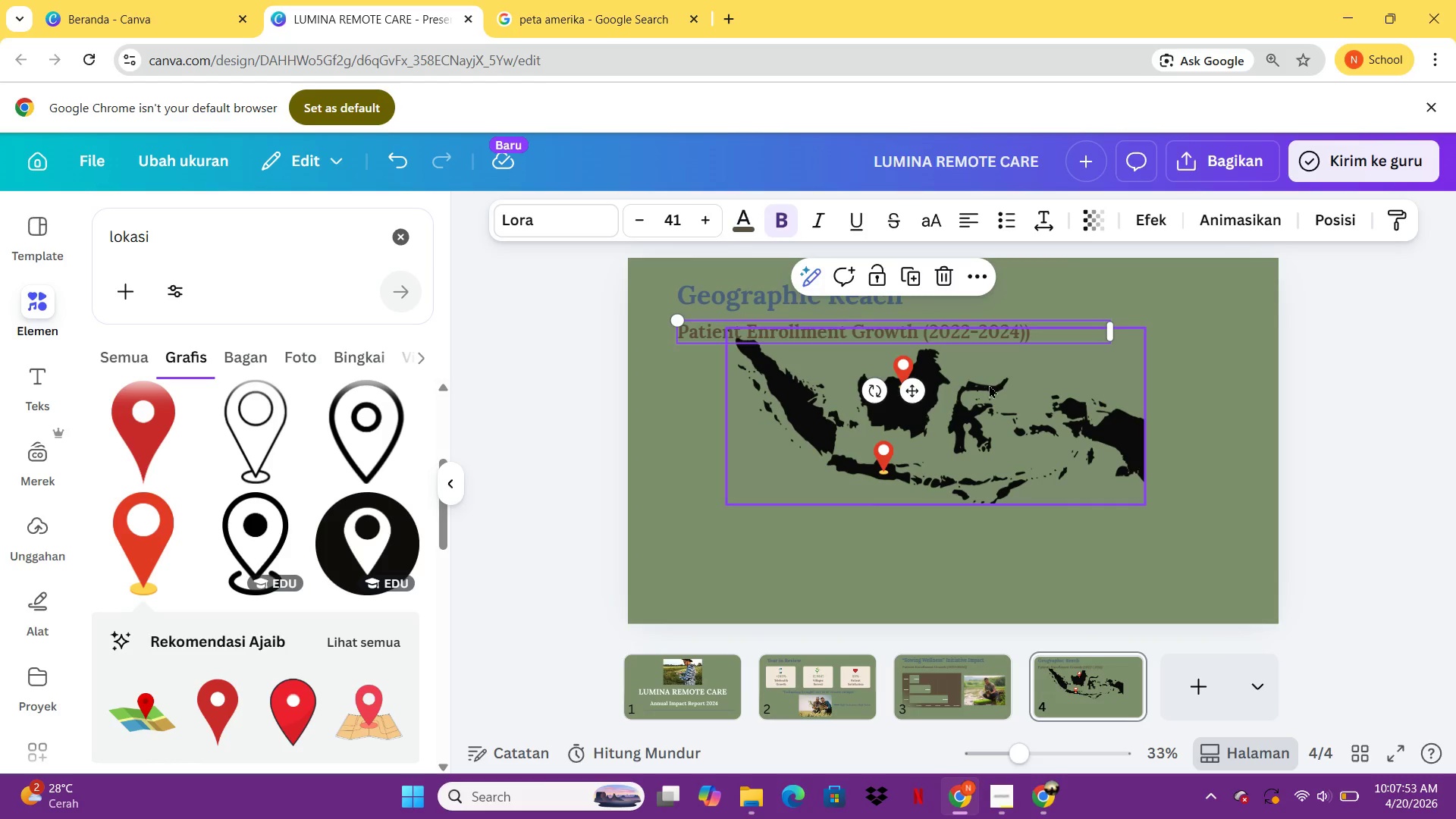 
left_click([993, 386])
 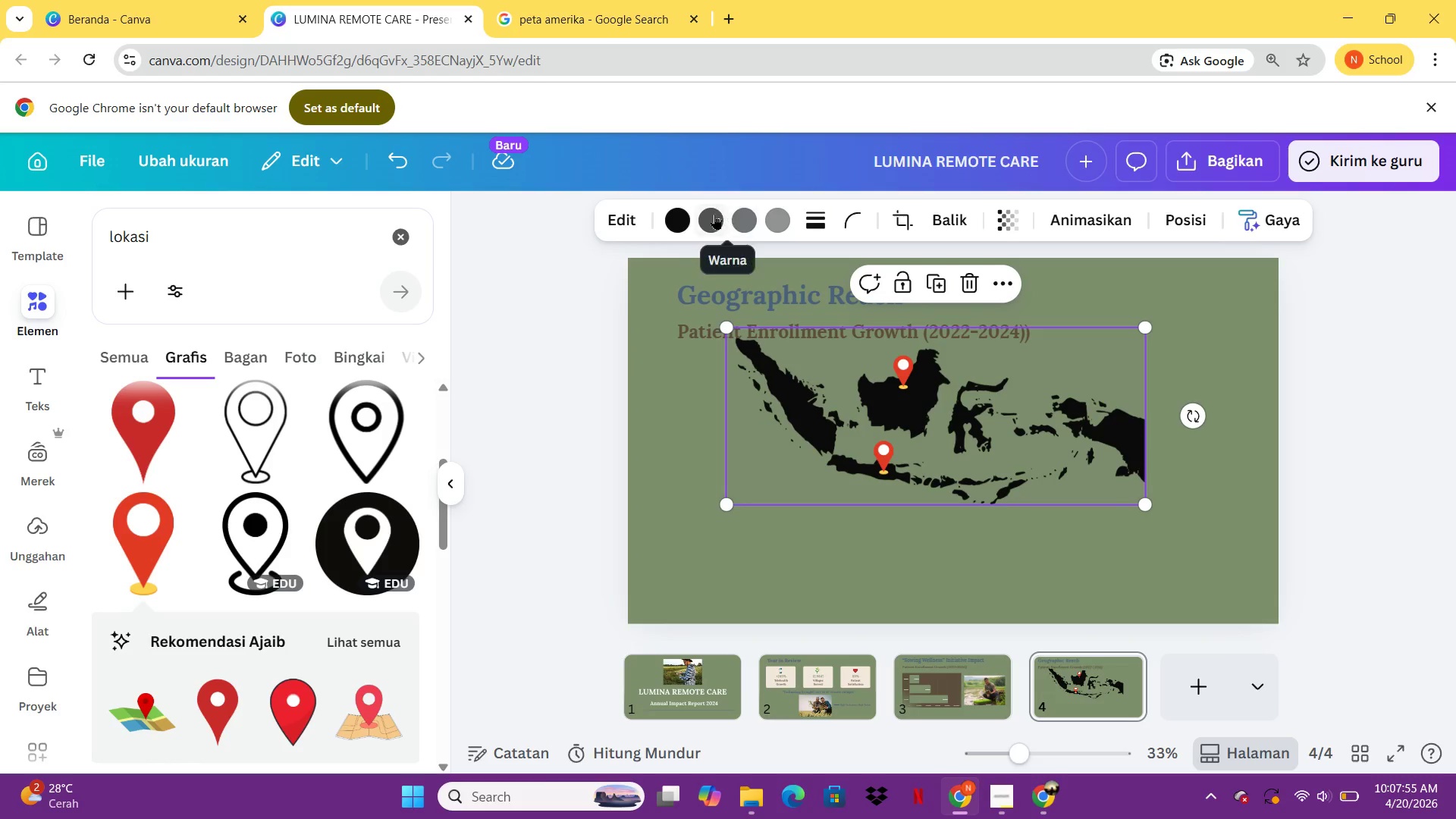 
left_click([688, 216])
 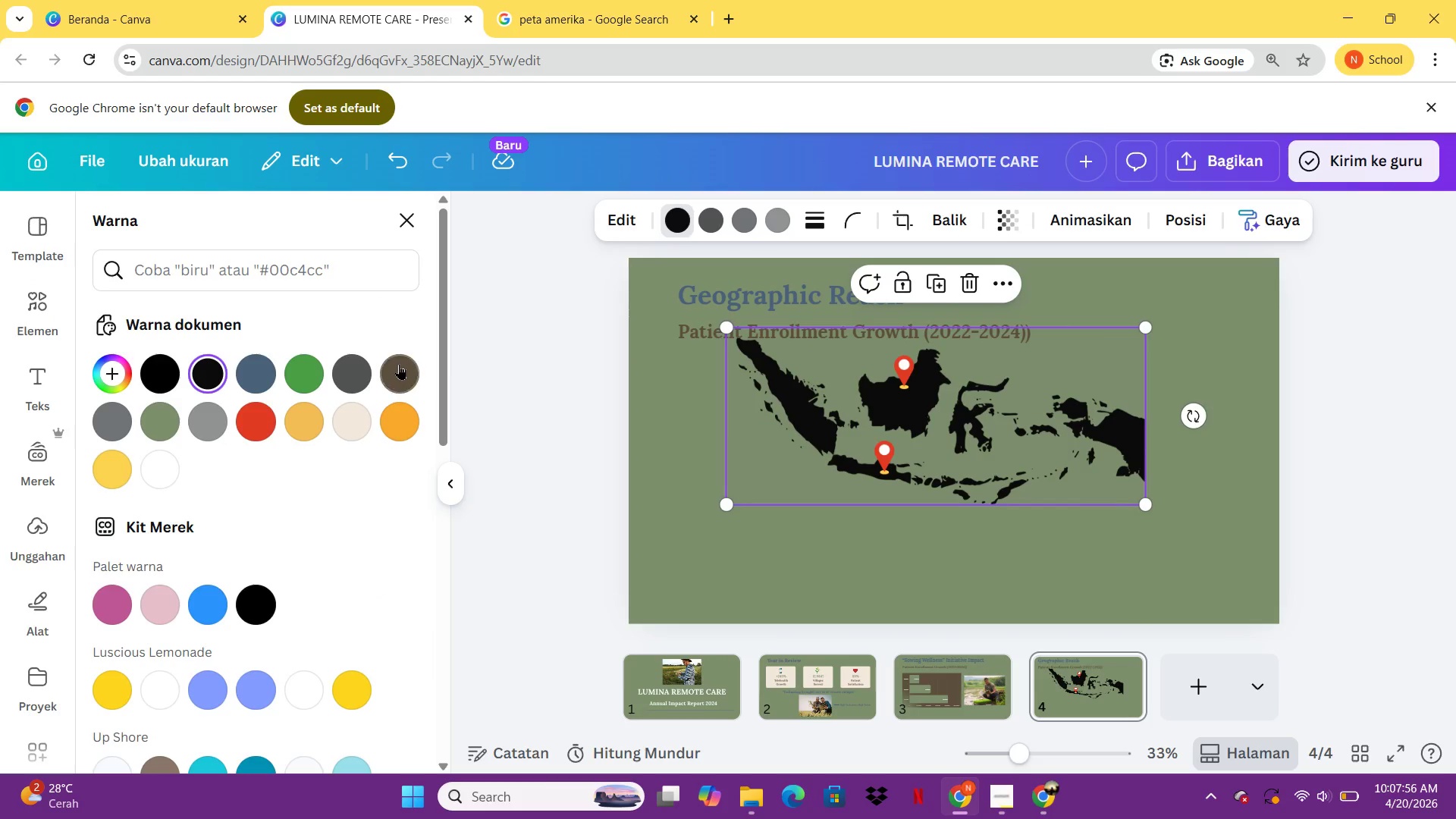 
left_click([399, 364])
 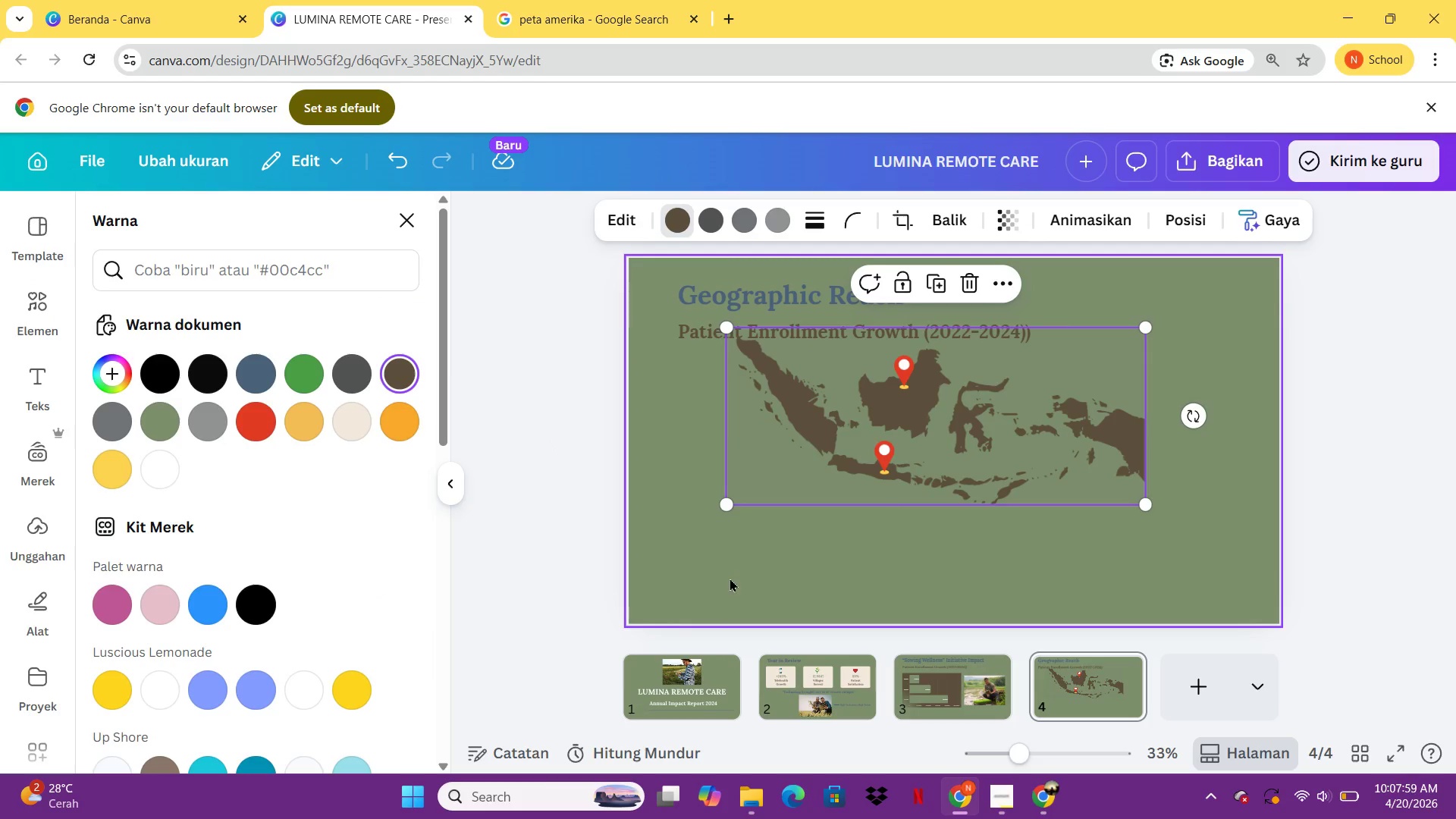 
left_click([727, 581])
 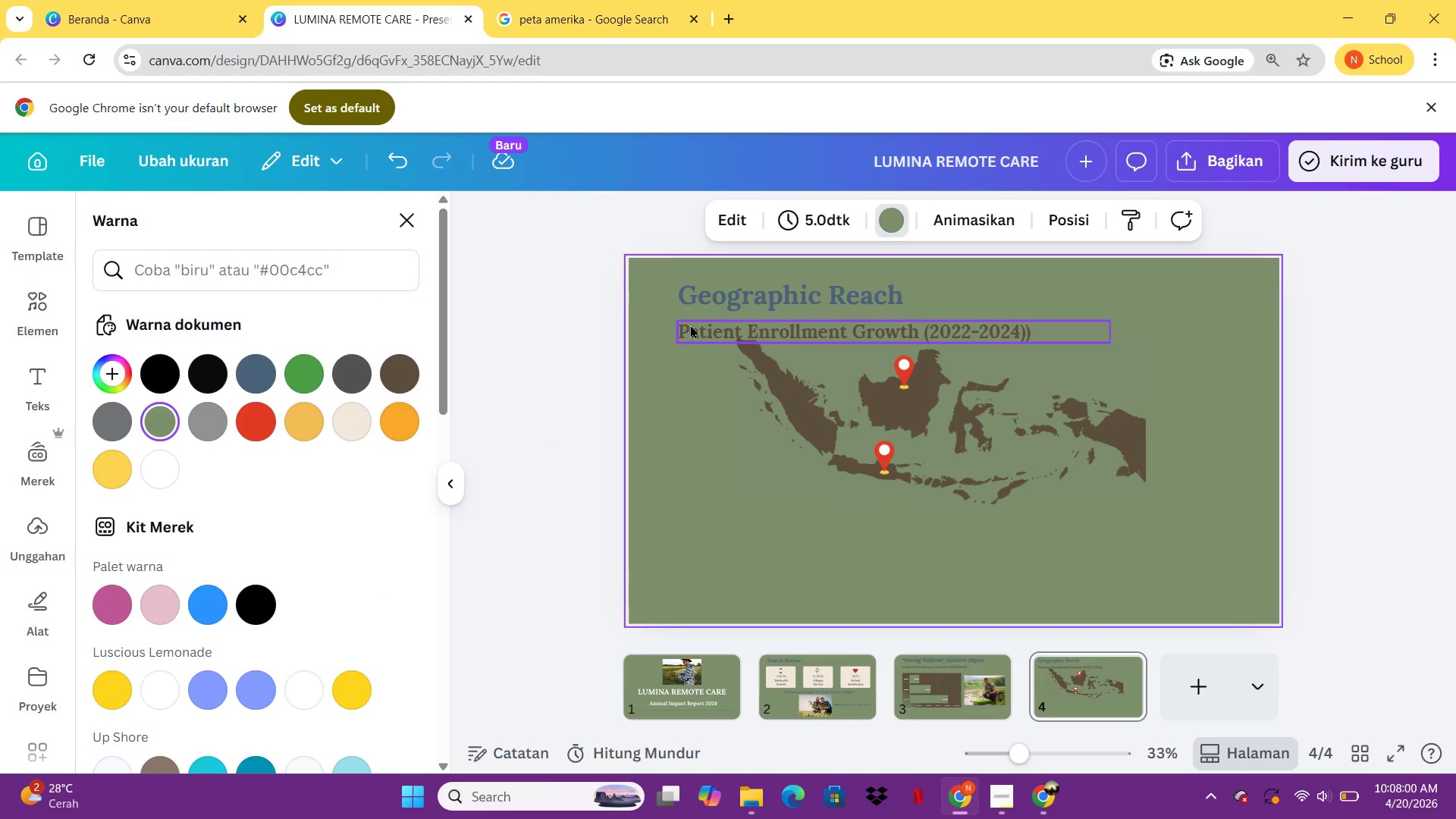 
left_click_drag(start_coordinate=[691, 325], to_coordinate=[695, 315])
 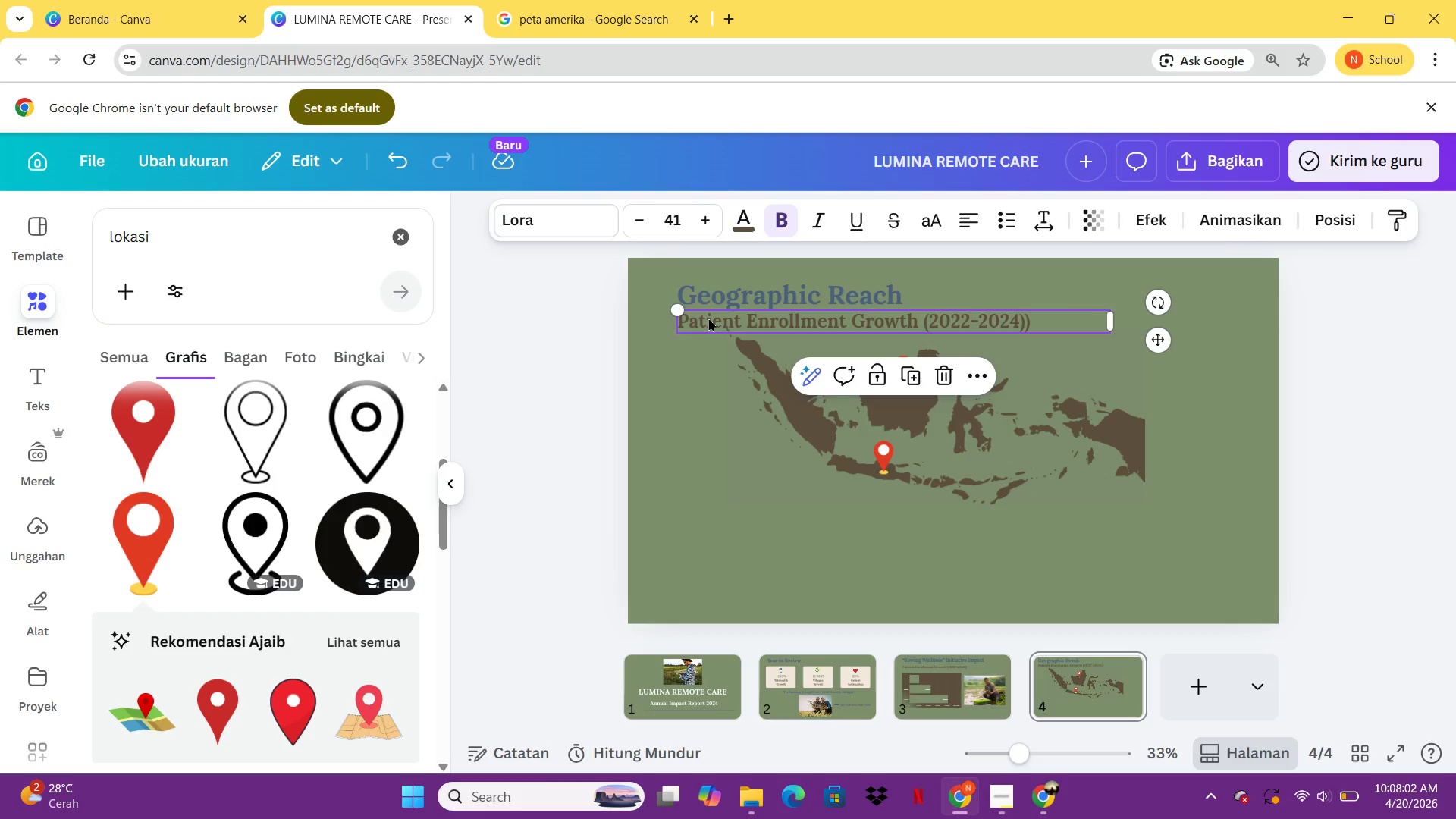 
double_click([708, 318])
 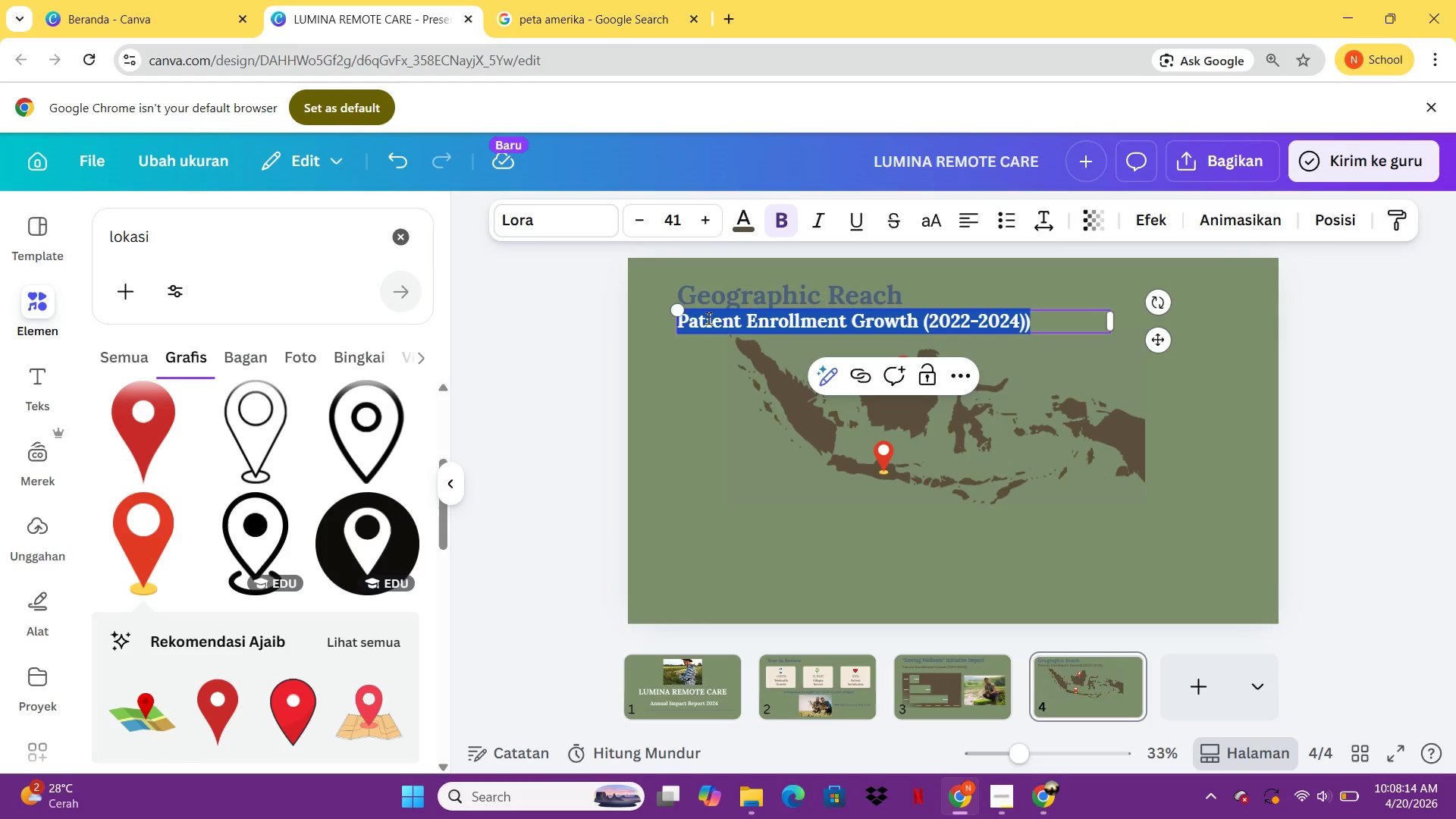 
wait(16.28)
 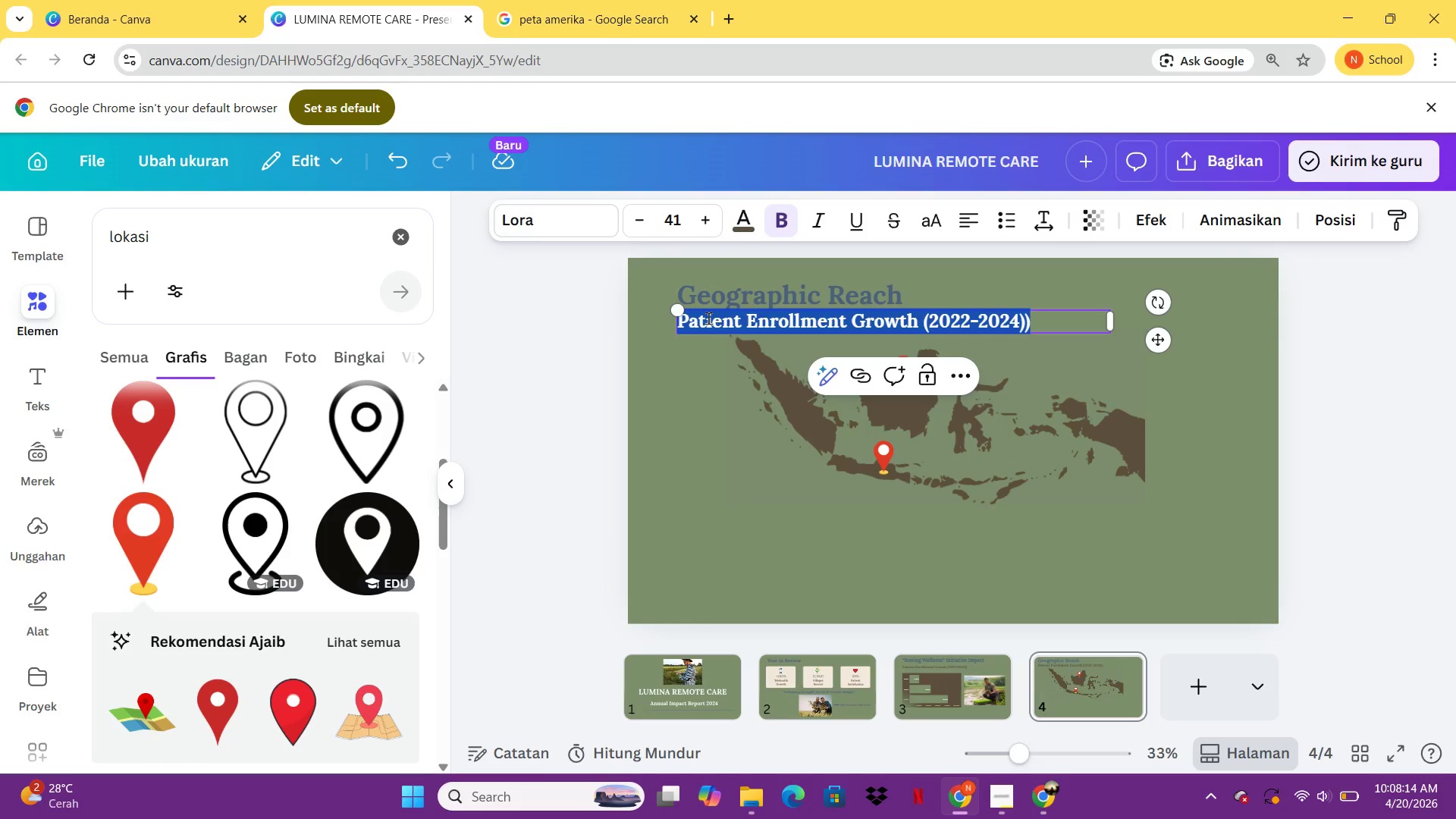 
left_click([861, 495])
 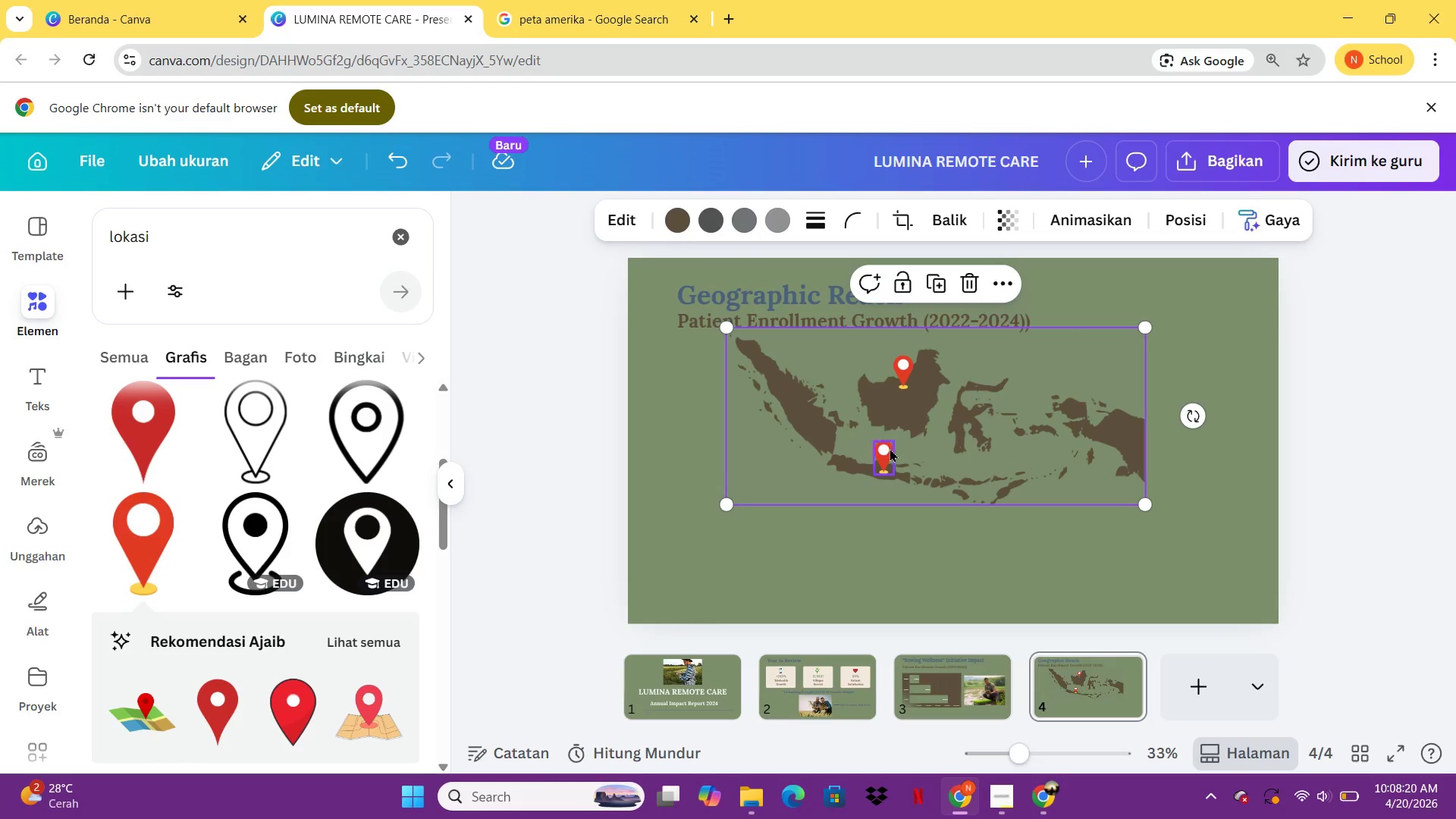 
left_click([890, 450])
 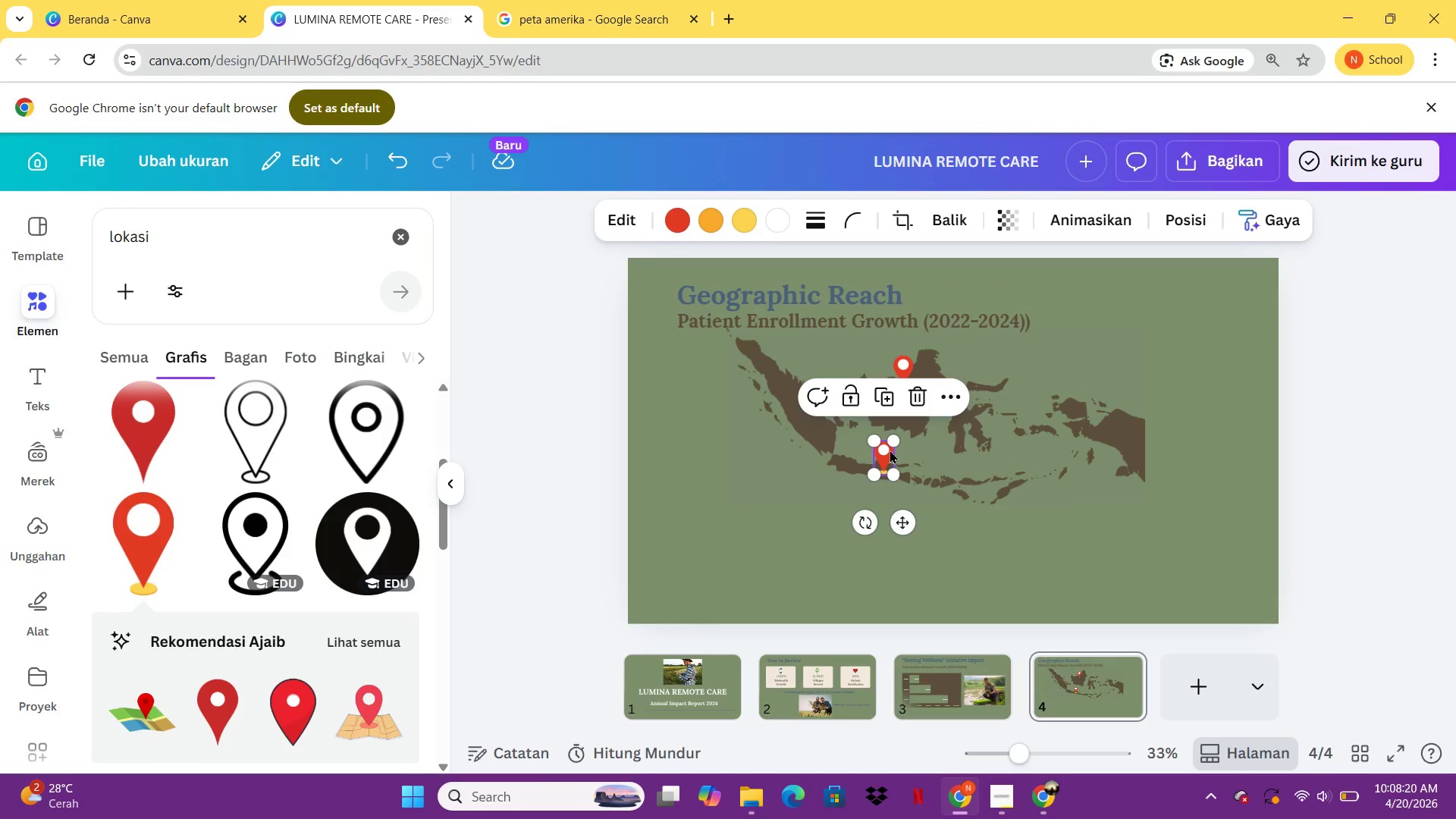 
key(Control+C)
 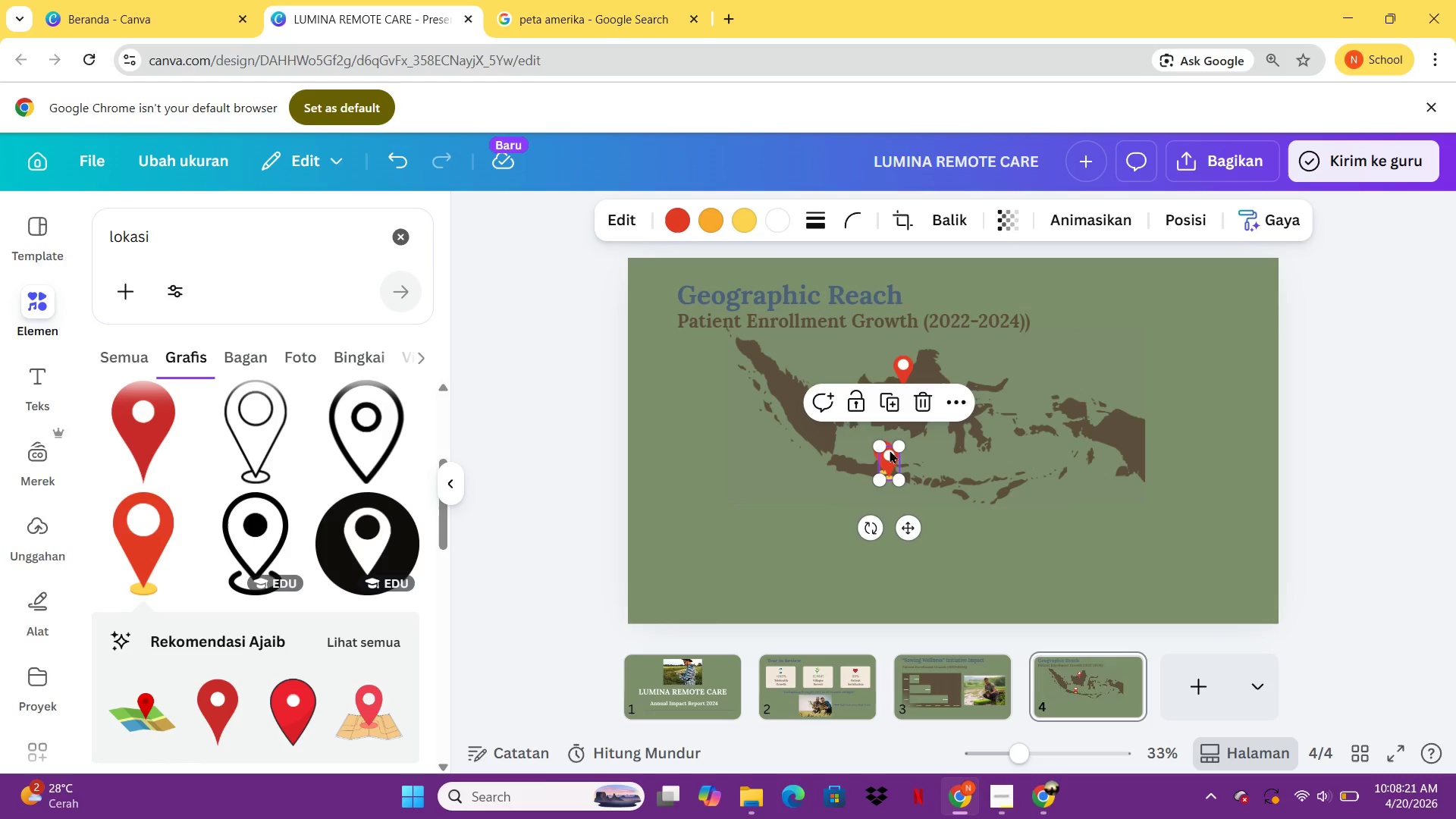 
key(Control+V)
 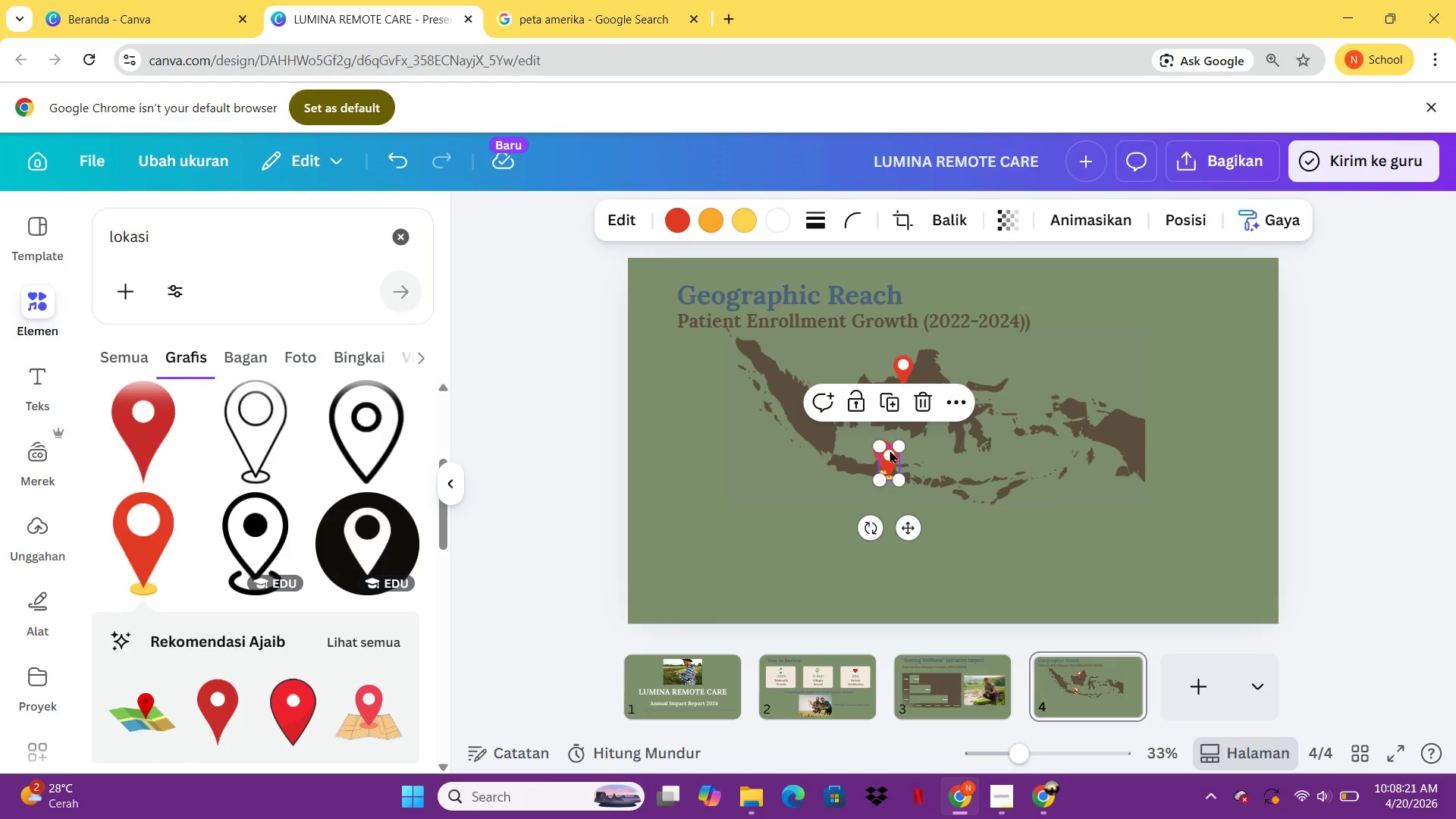 
left_click_drag(start_coordinate=[890, 450], to_coordinate=[847, 435])
 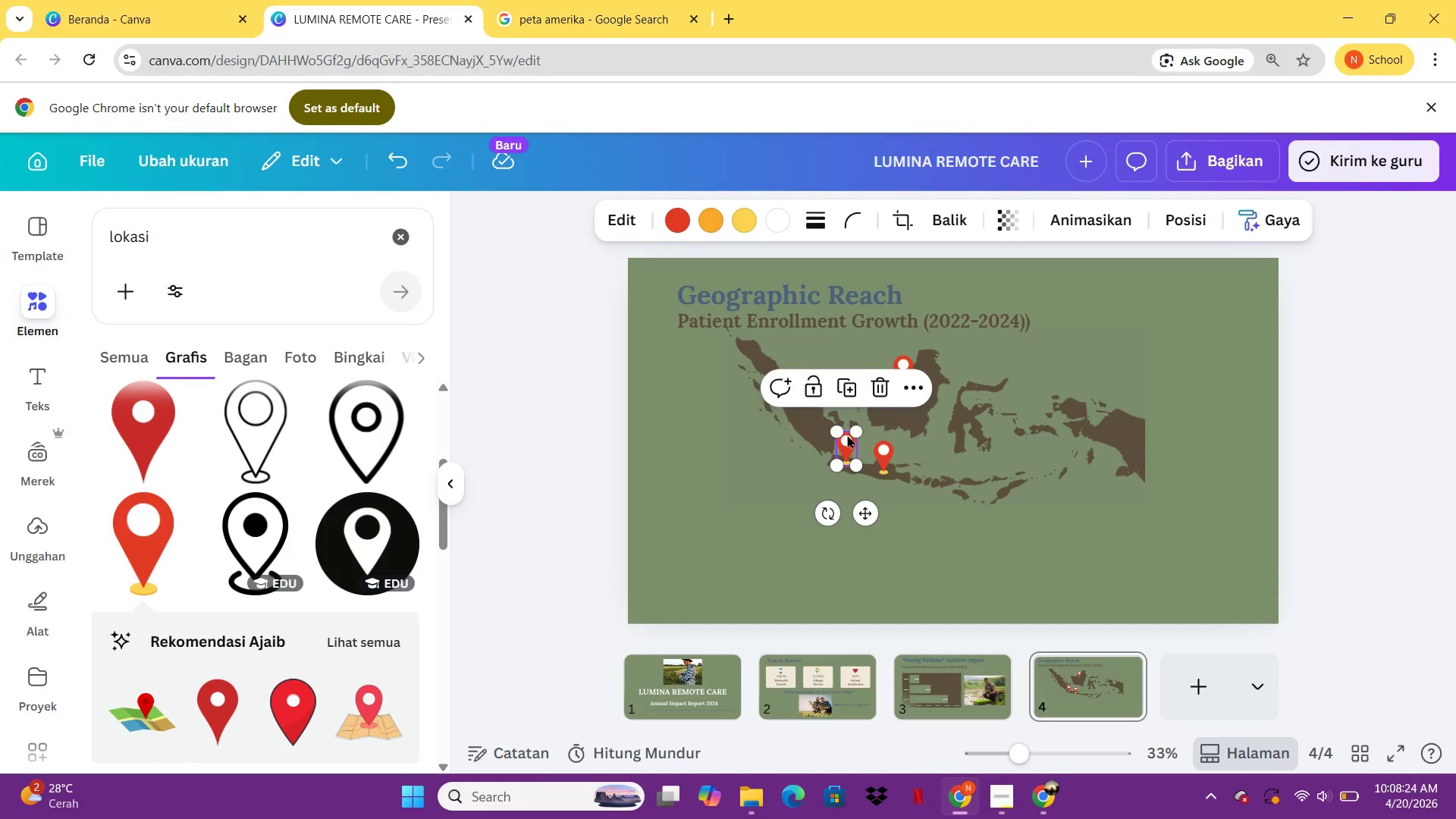 
key(Control+C)
 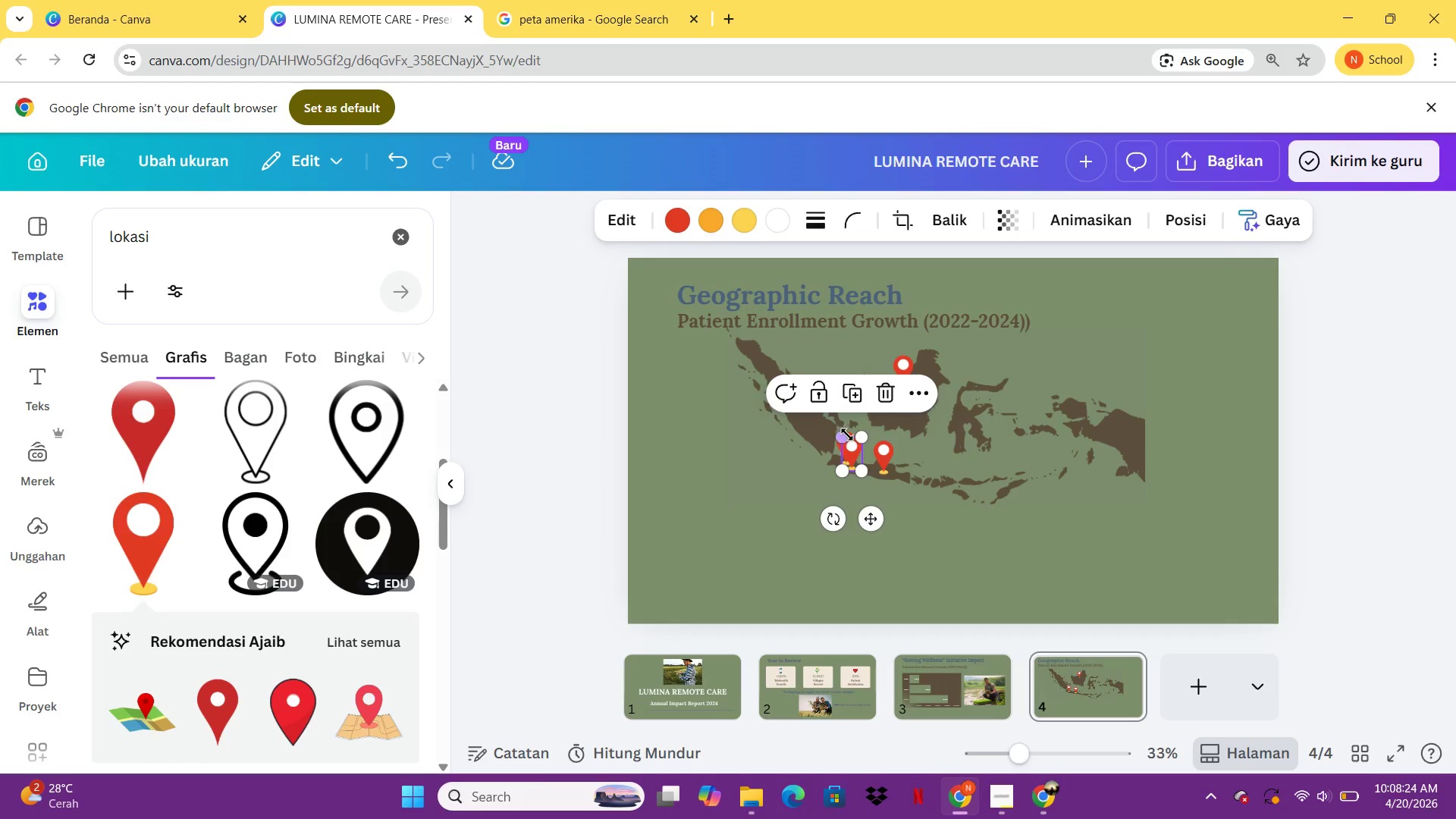 
key(Control+V)
 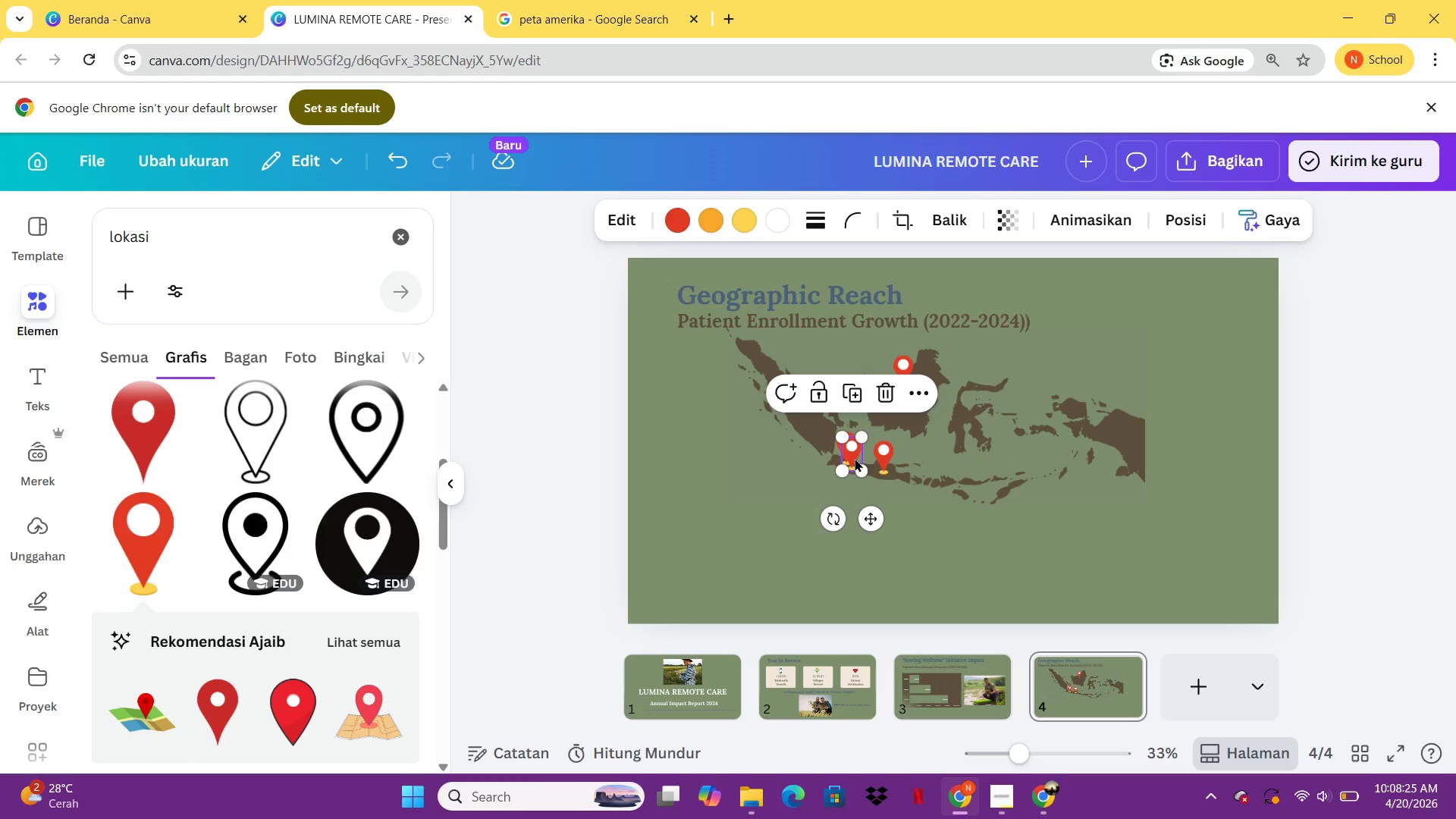 
left_click_drag(start_coordinate=[853, 454], to_coordinate=[921, 466])
 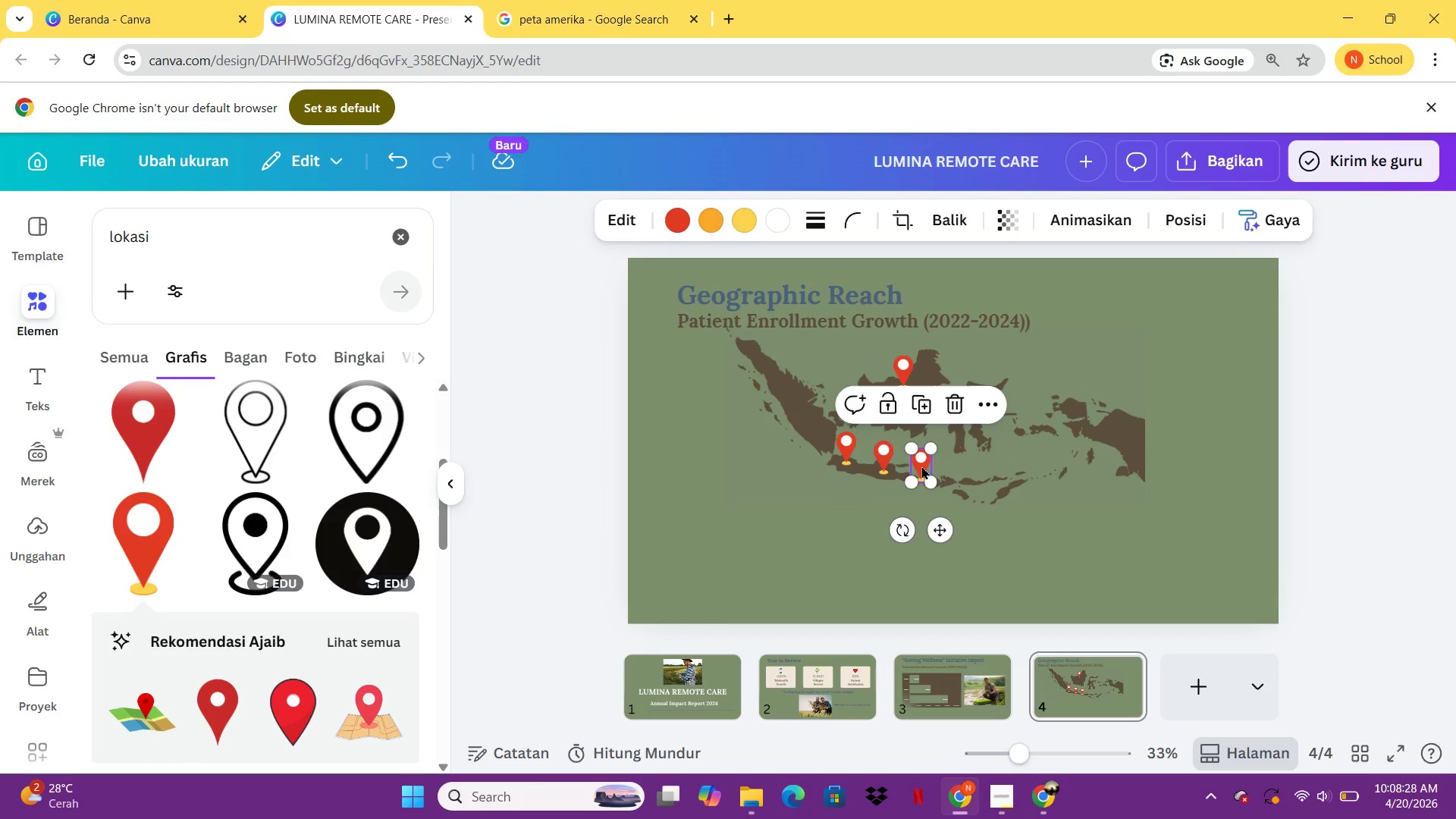 
key(Control+C)
 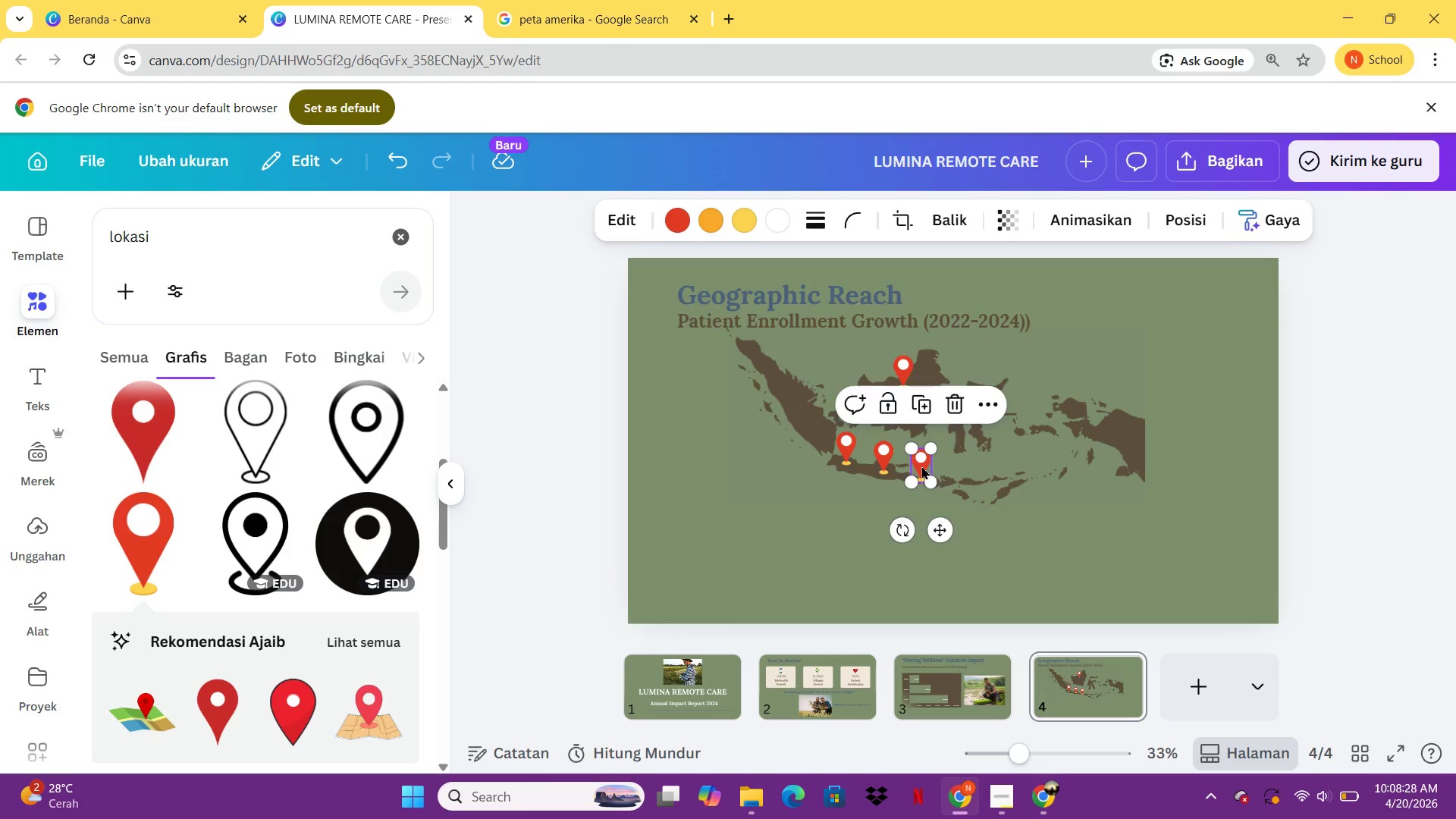 
key(Control+V)
 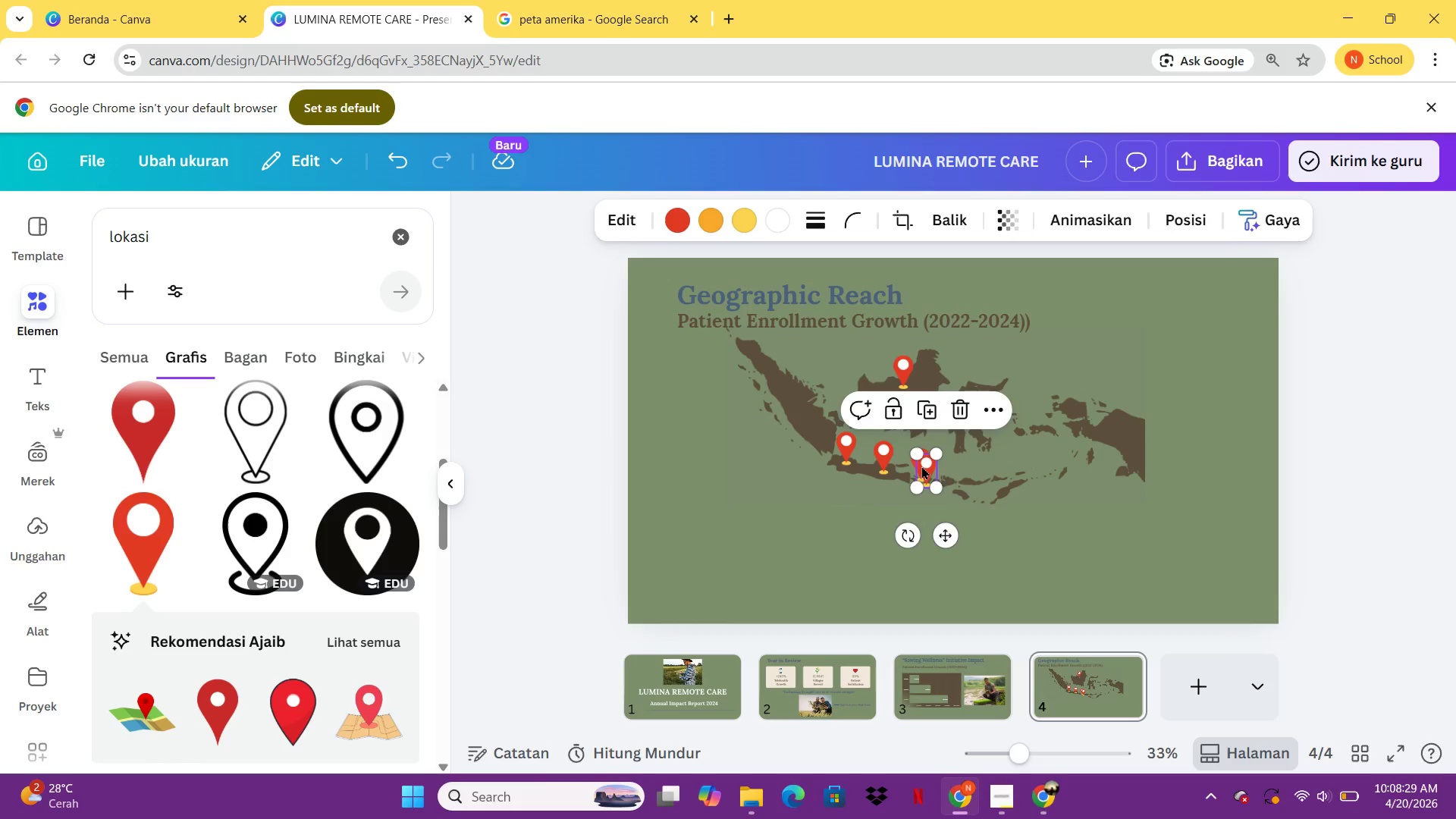 
left_click_drag(start_coordinate=[921, 466], to_coordinate=[953, 397])
 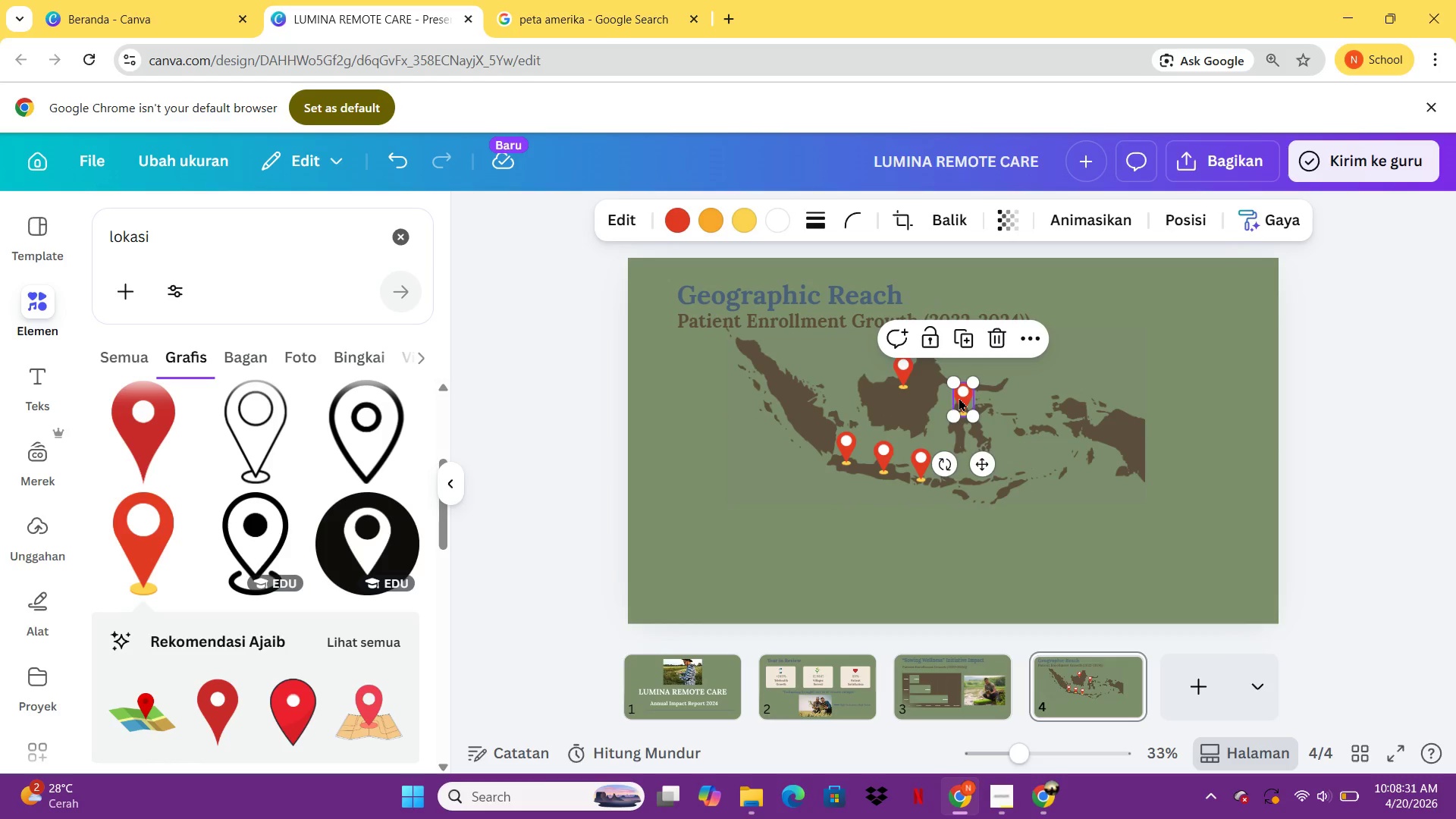 
left_click_drag(start_coordinate=[959, 397], to_coordinate=[813, 414])
 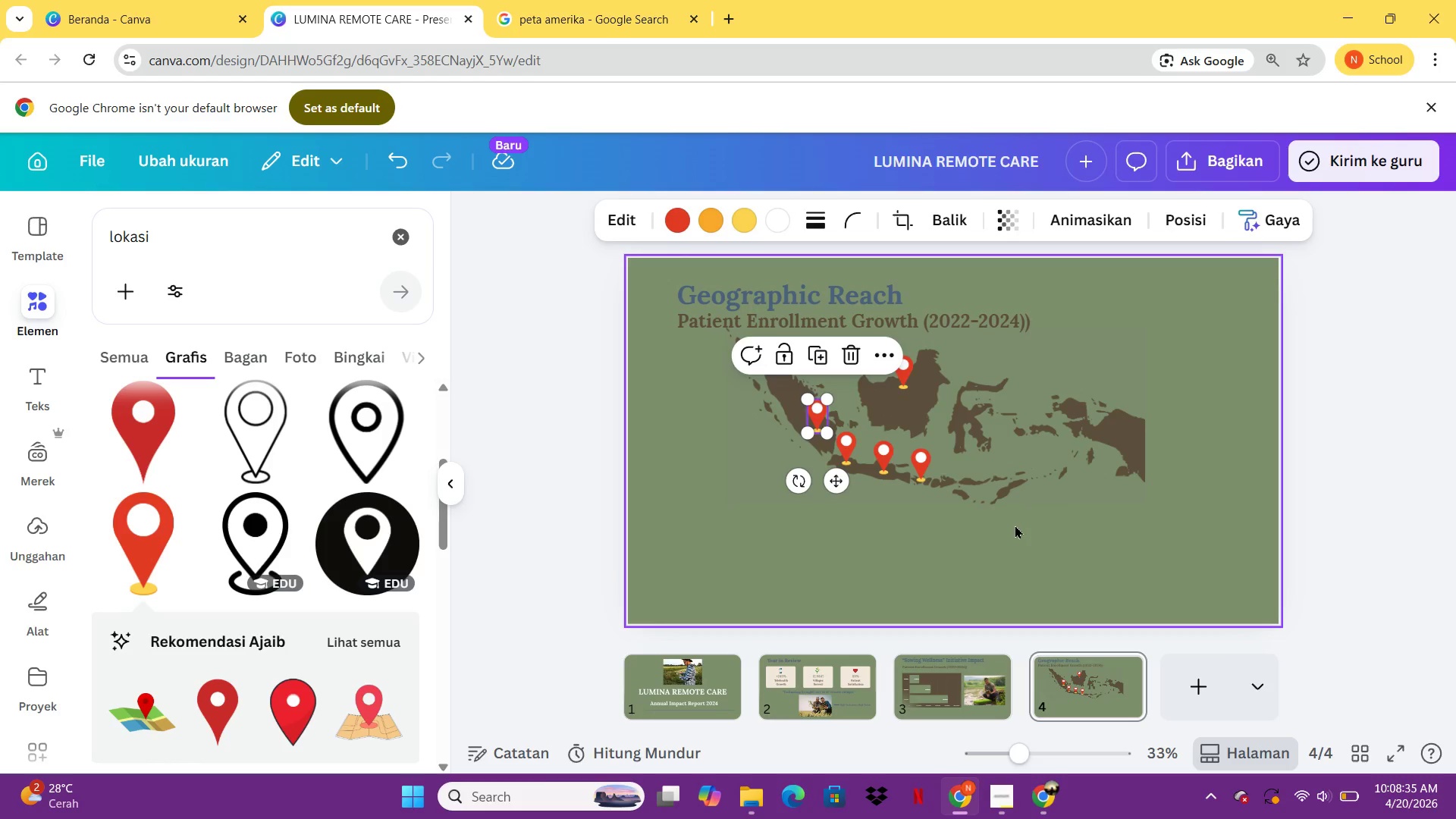 
left_click([1015, 525])
 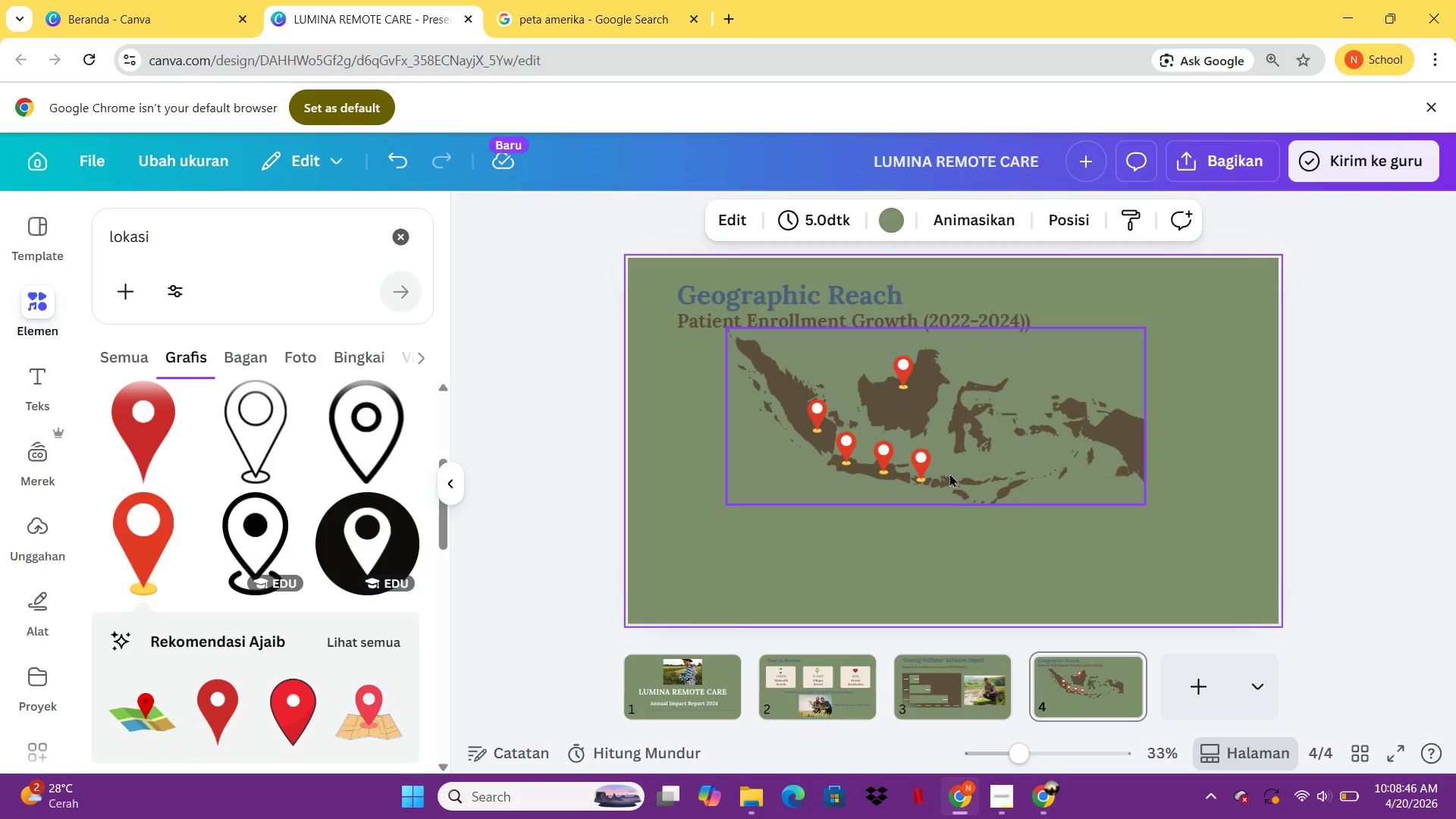 
wait(15.94)
 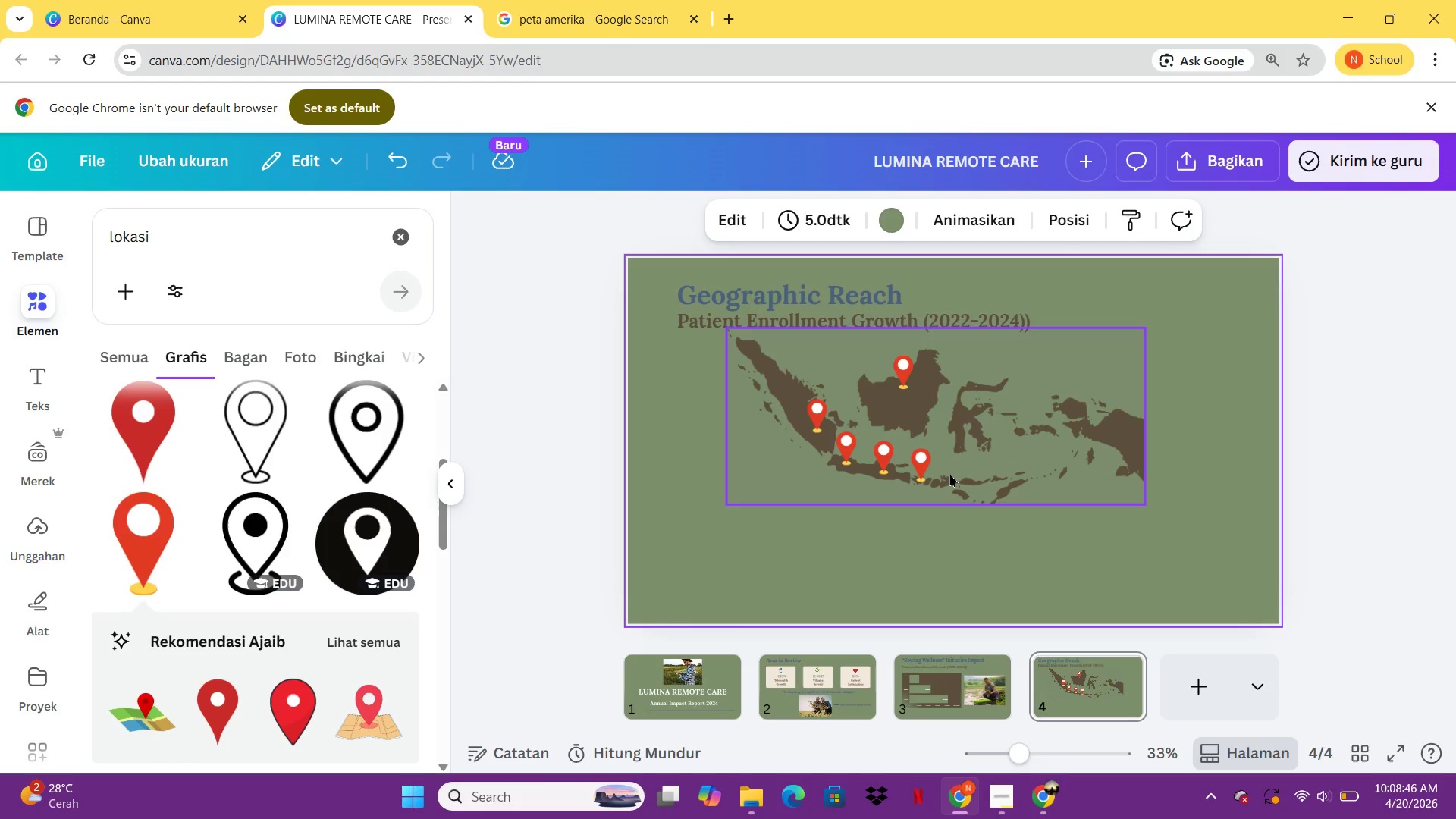 
double_click([868, 319])
 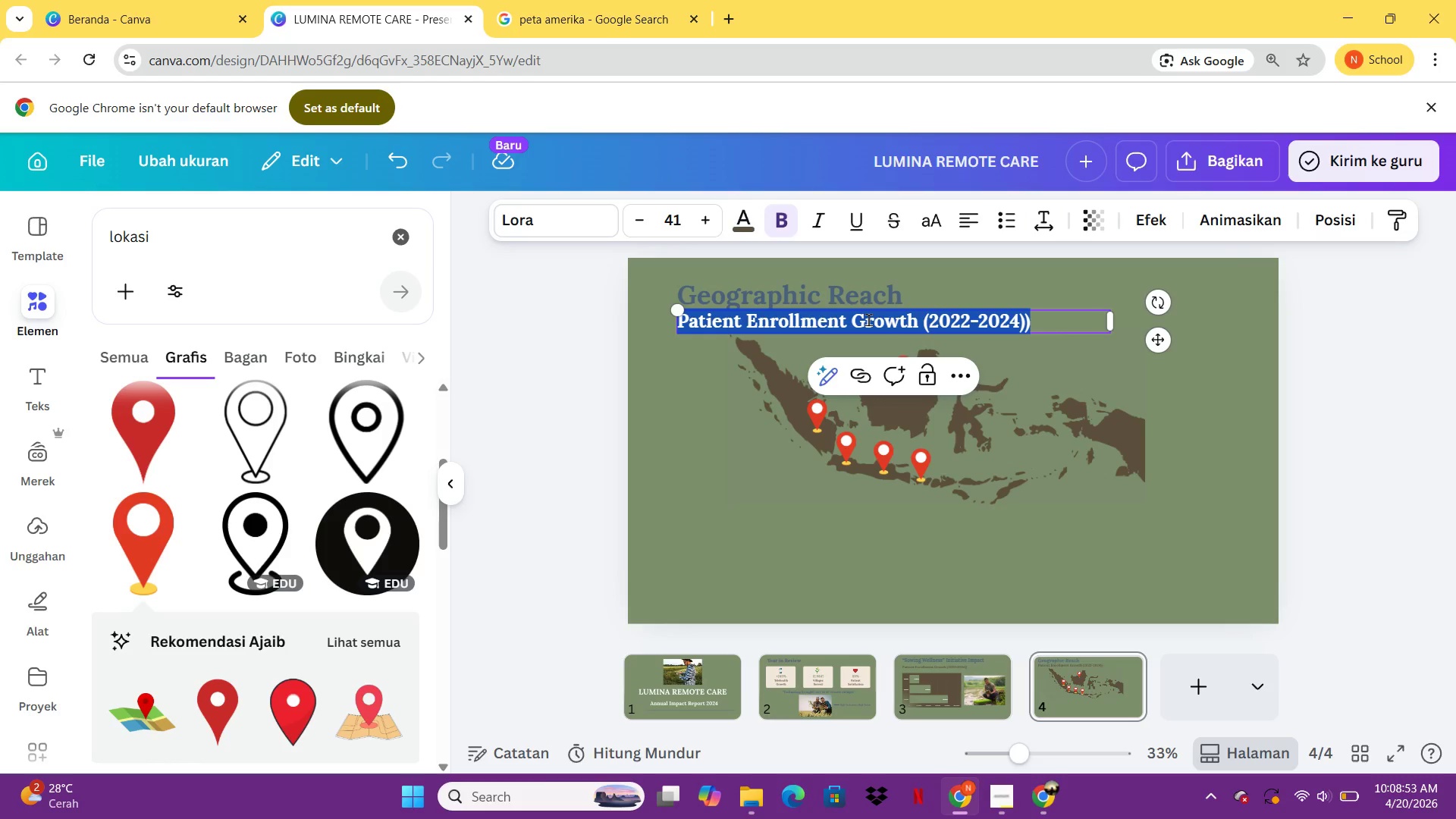 
type(Actie)
key(Backspace)
type(ve Clinic)
 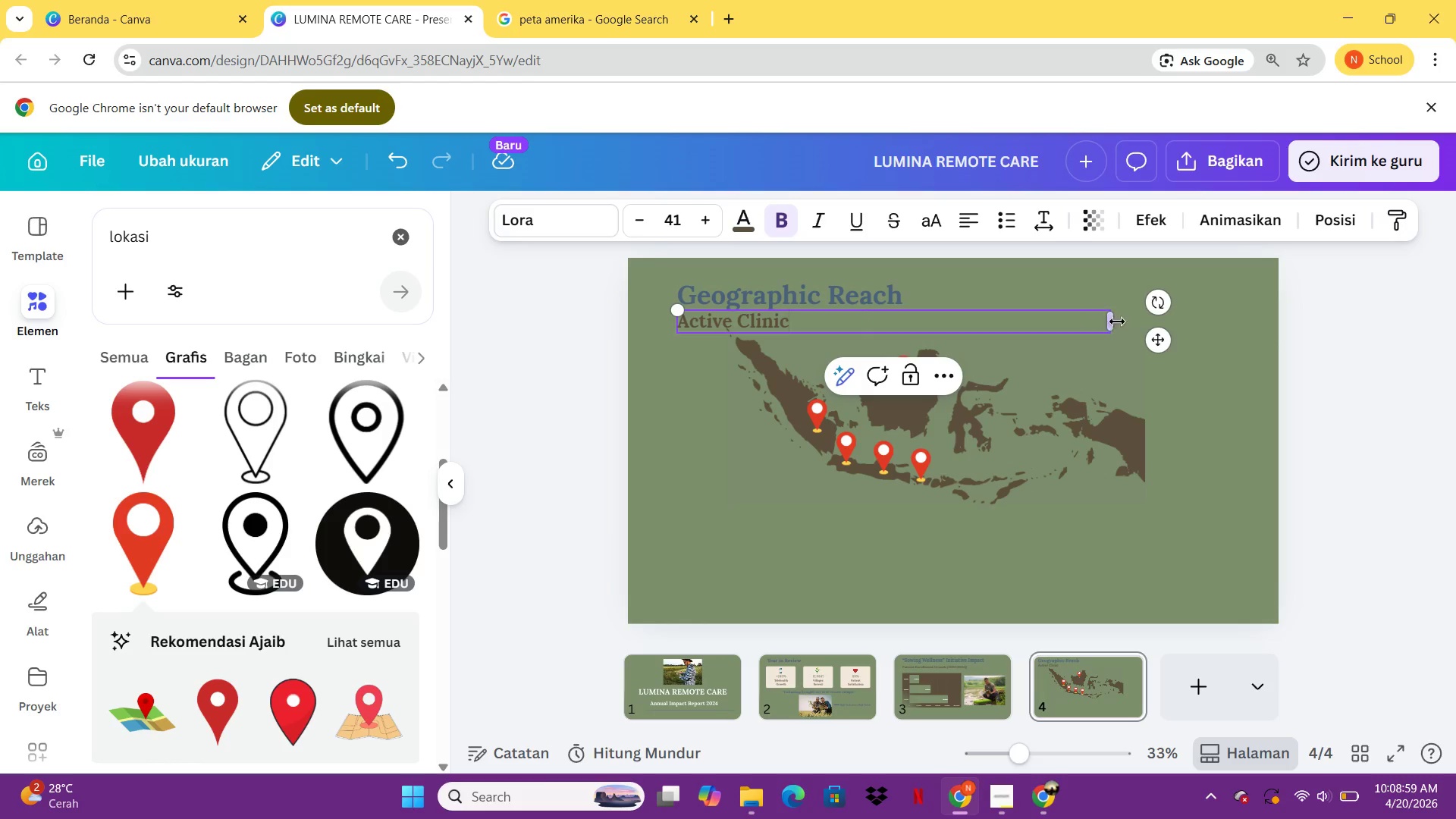 
left_click_drag(start_coordinate=[1119, 322], to_coordinate=[806, 319])
 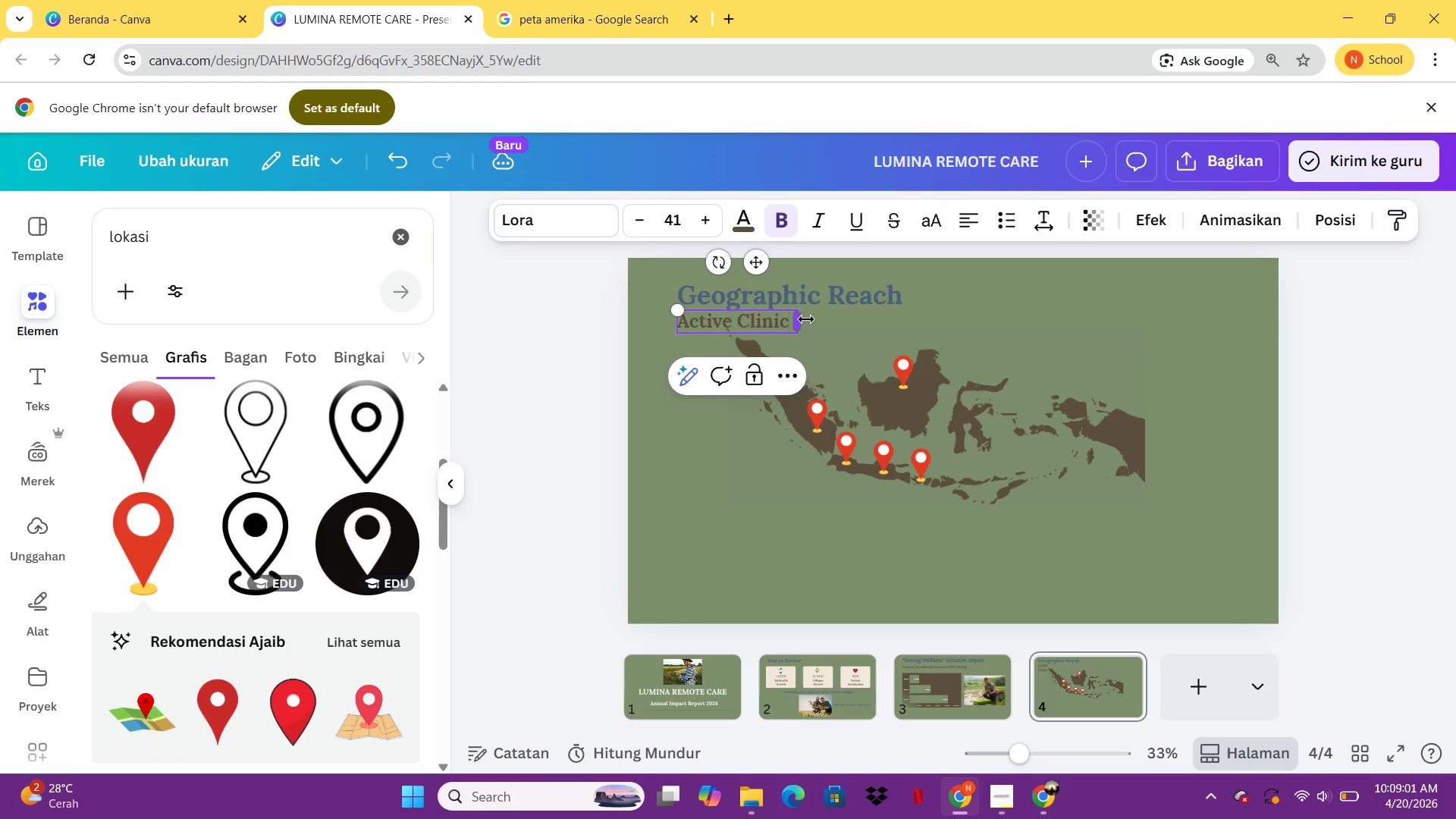 
left_click([806, 319])
 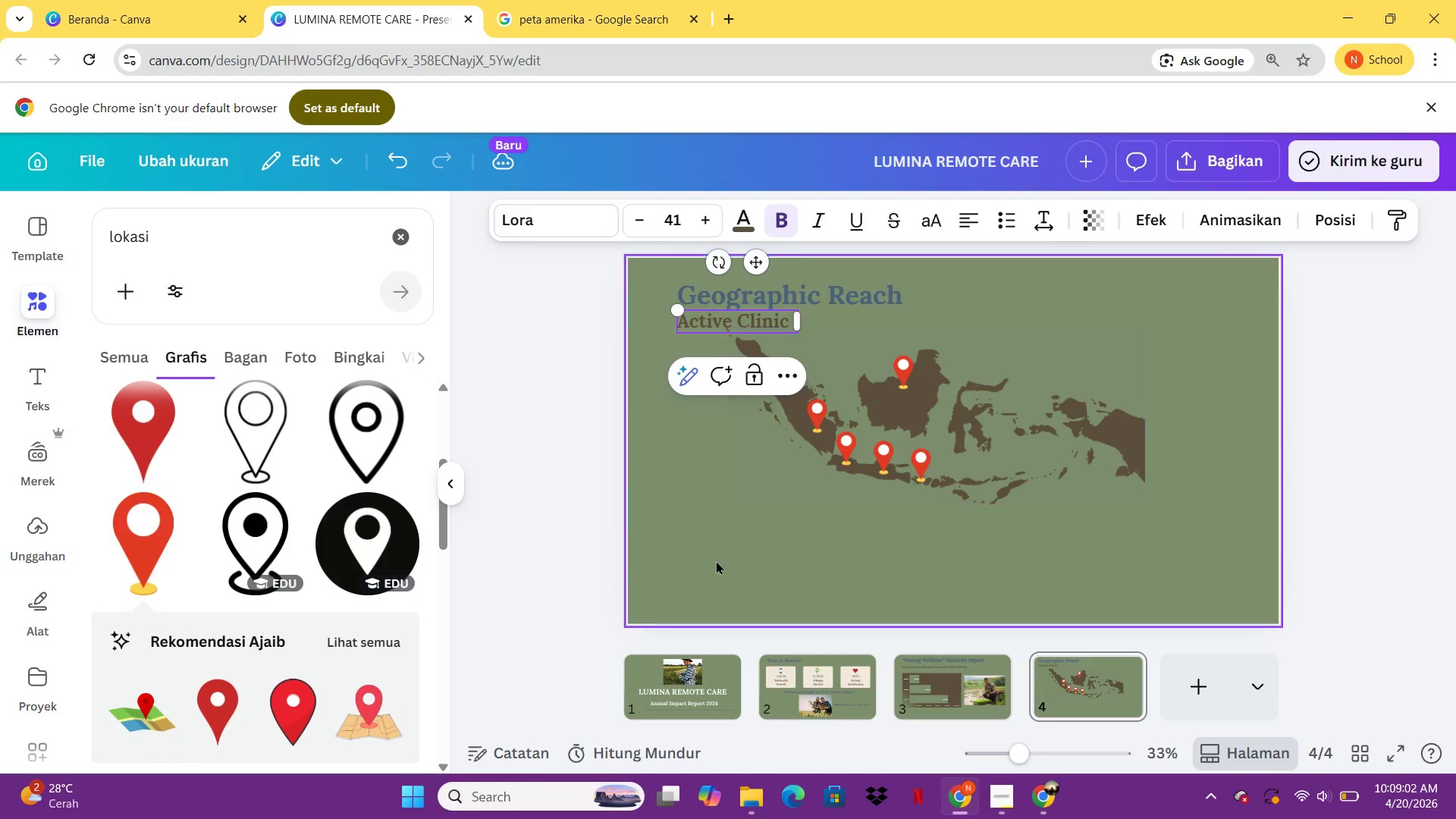 
left_click([717, 560])
 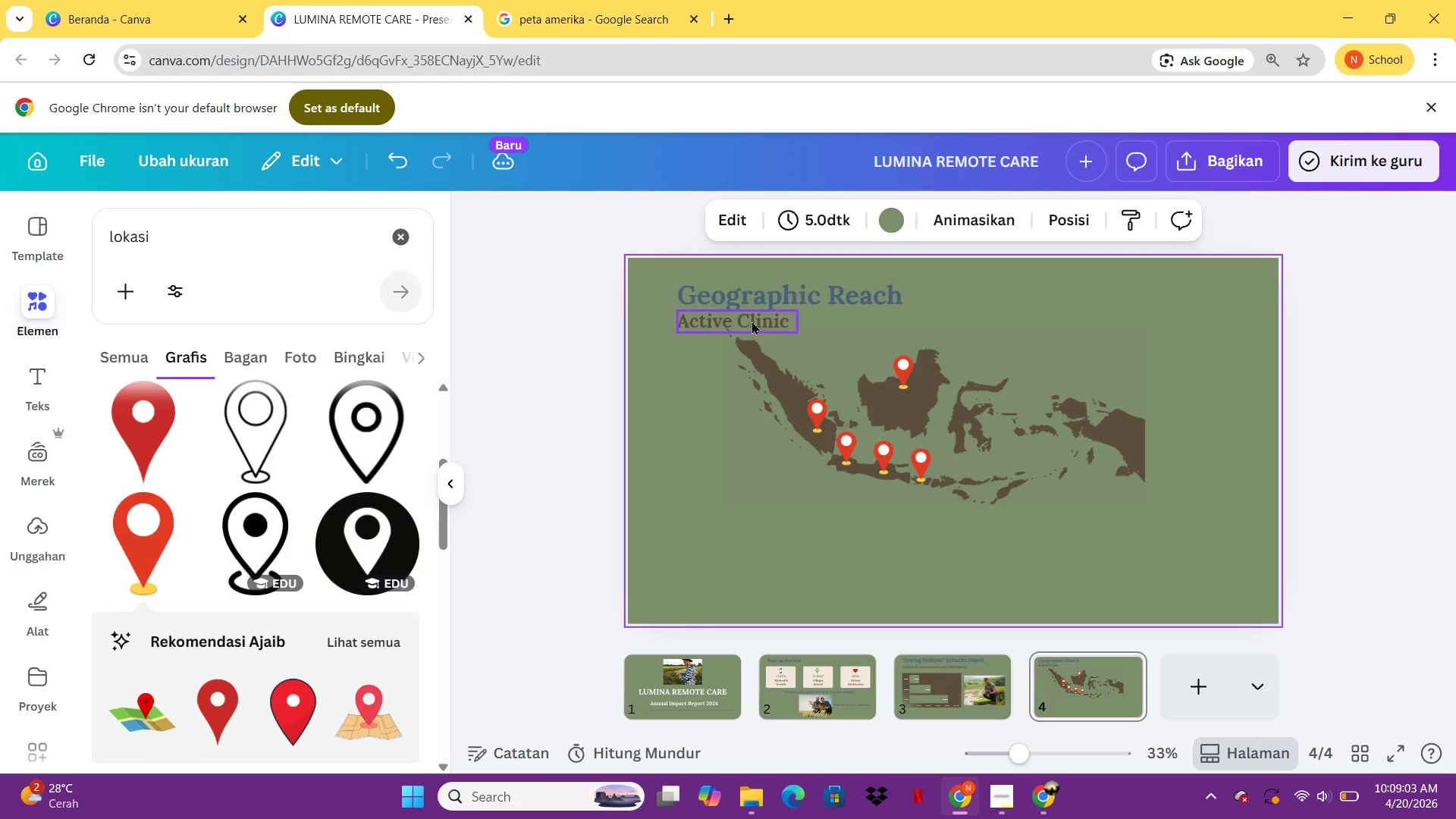 
left_click_drag(start_coordinate=[750, 320], to_coordinate=[860, 345])
 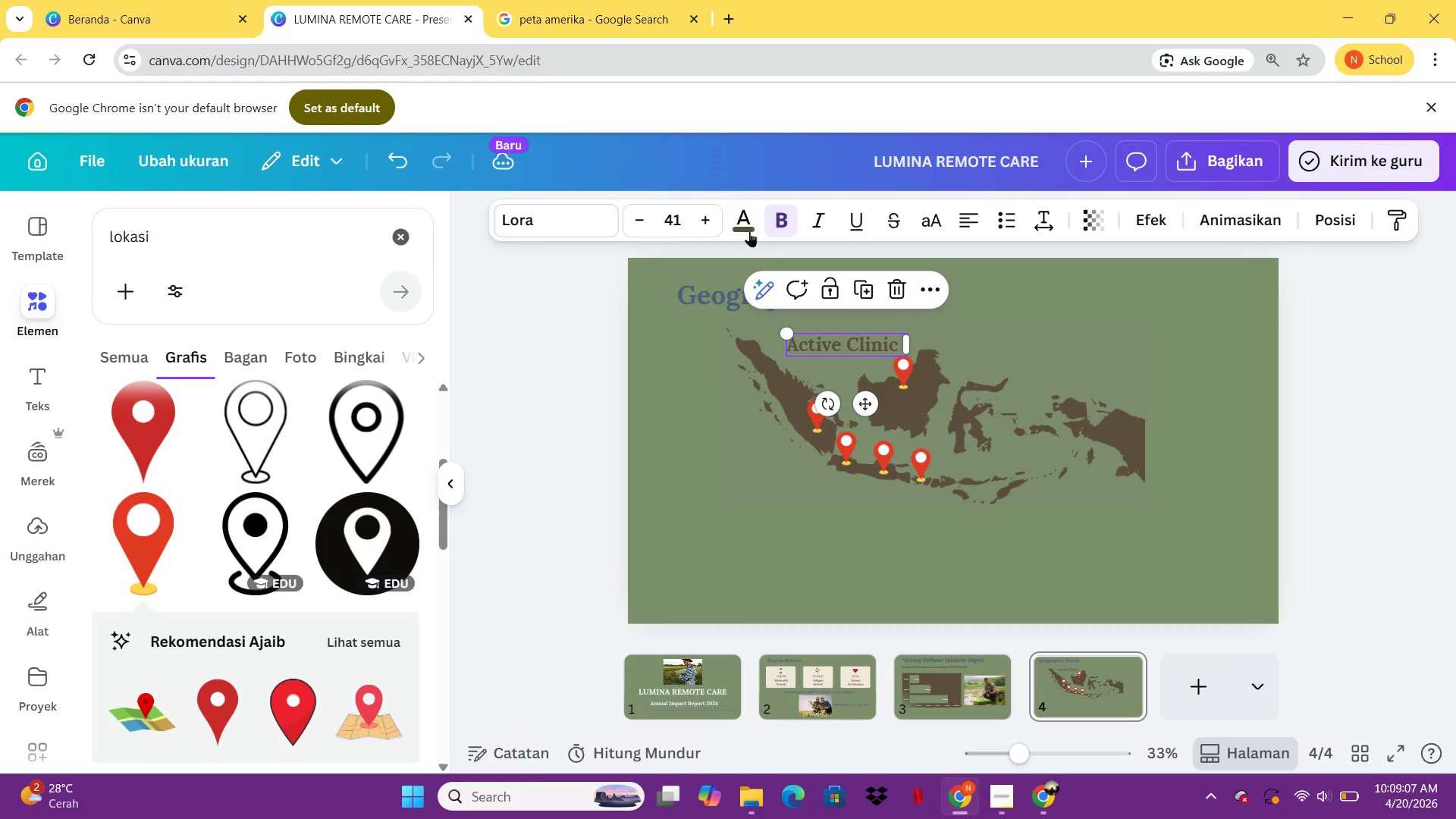 
left_click([749, 229])
 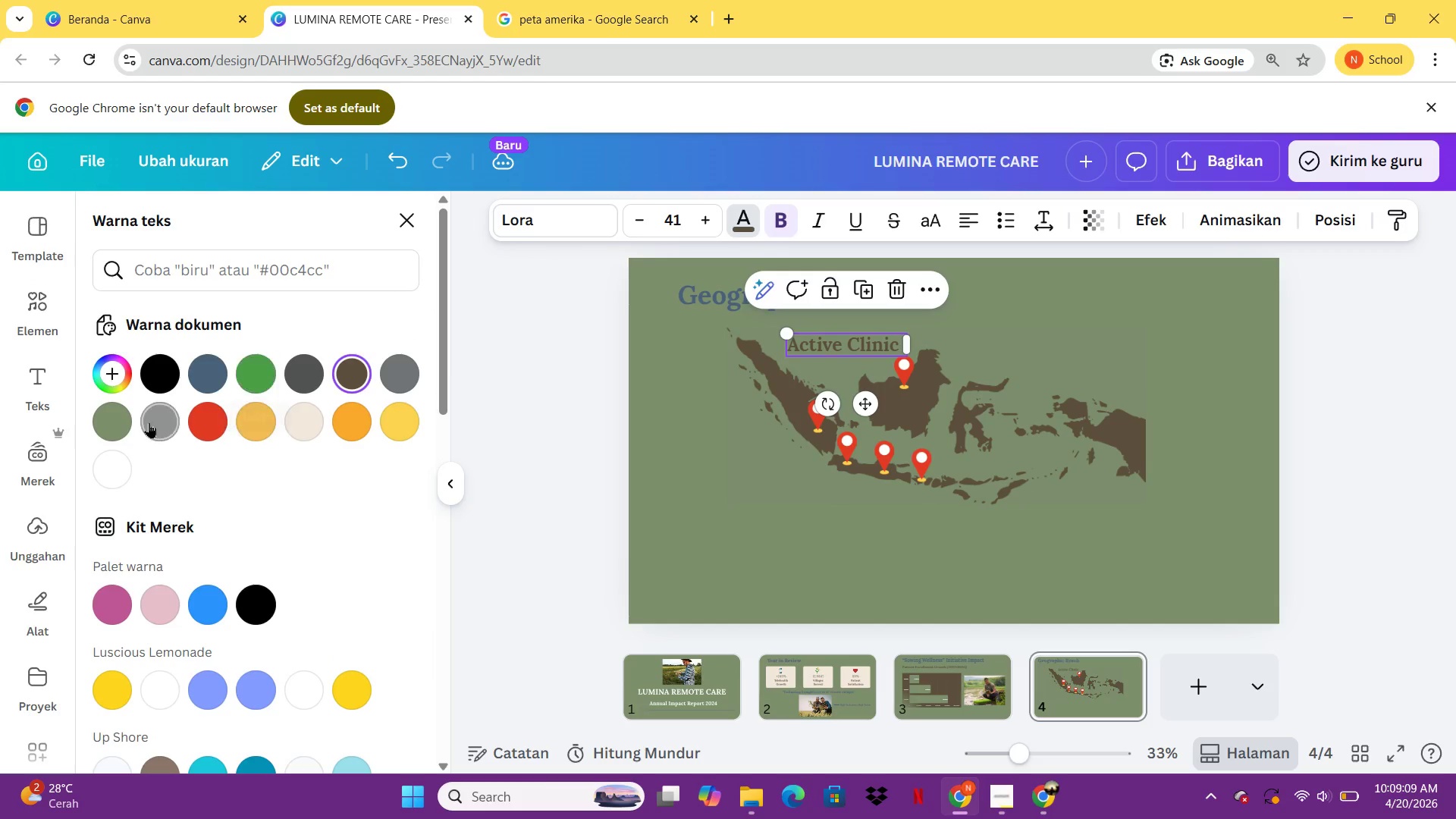 
left_click([104, 417])
 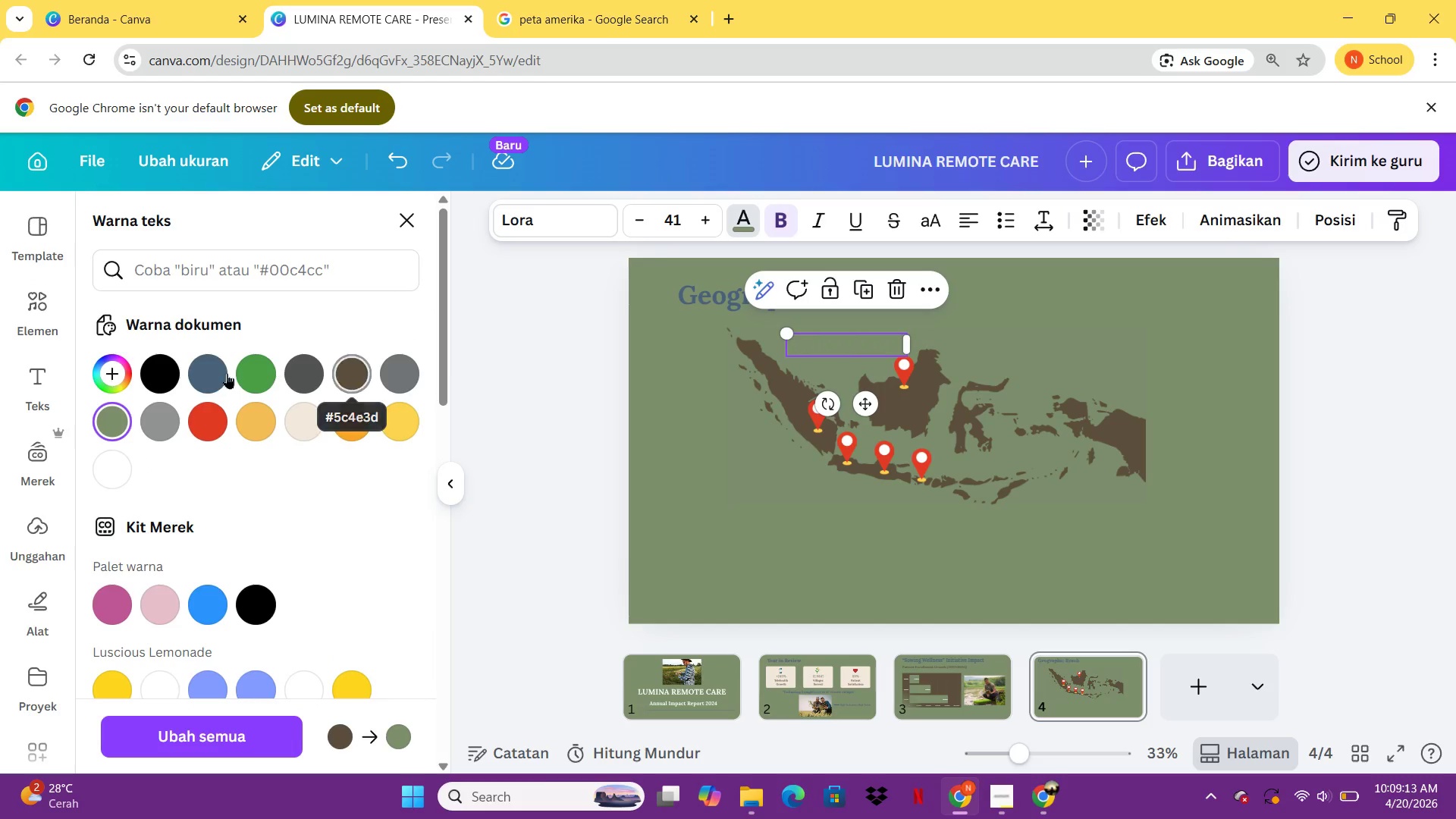 
left_click([116, 471])
 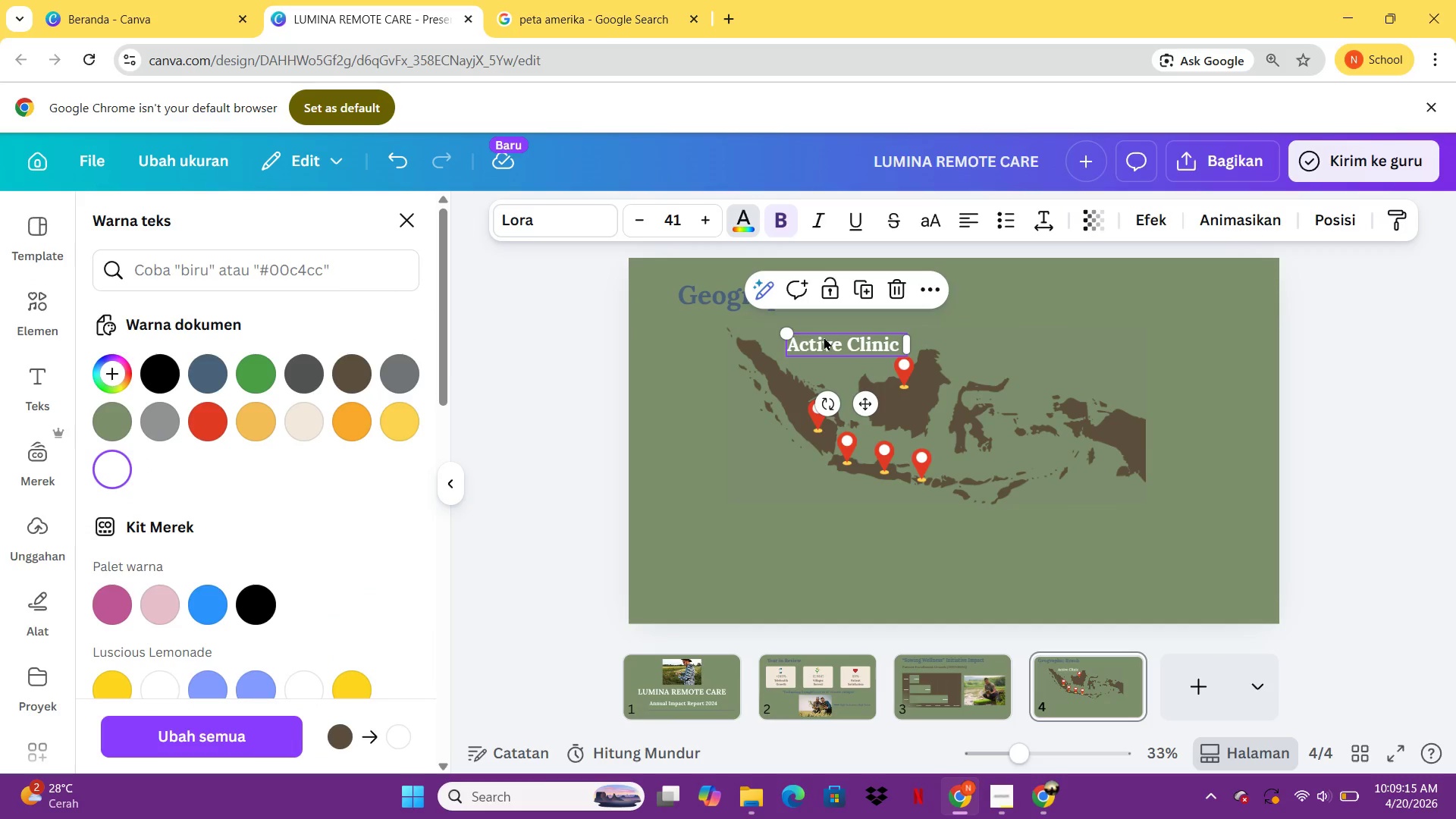 
left_click_drag(start_coordinate=[824, 340], to_coordinate=[838, 432])
 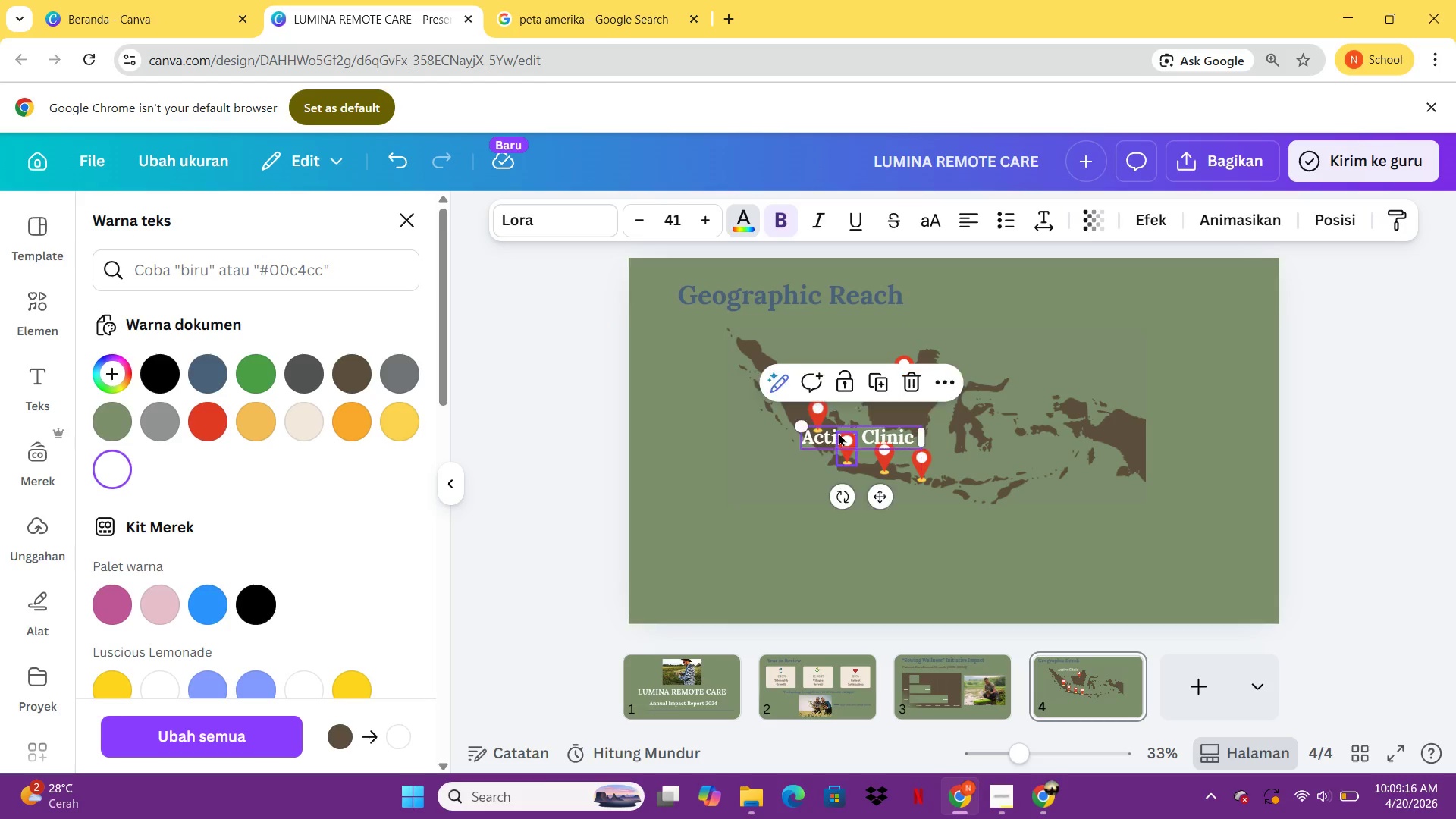 
left_click_drag(start_coordinate=[838, 432], to_coordinate=[903, 428])
 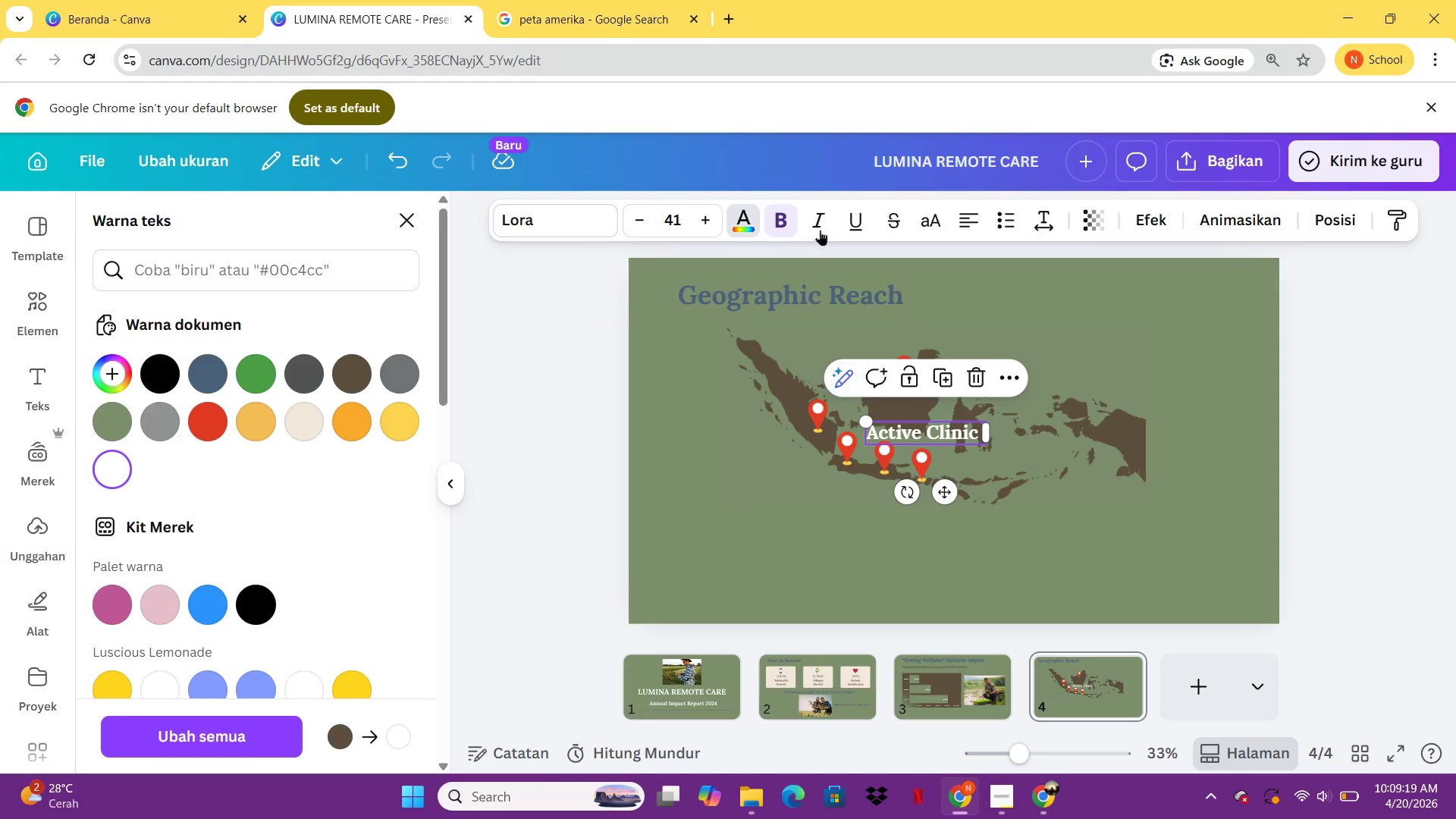 
left_click([786, 215])
 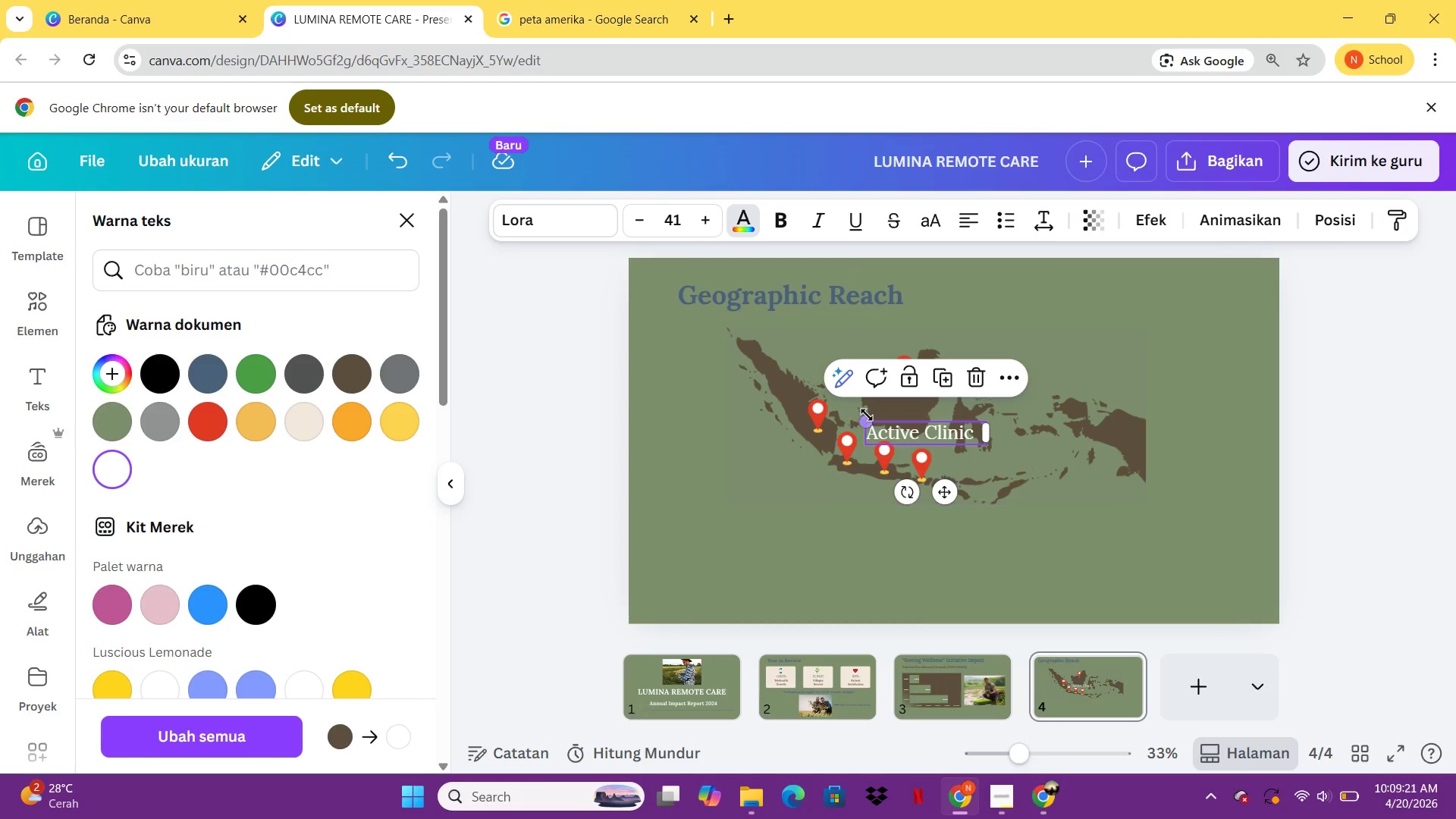 
left_click_drag(start_coordinate=[867, 417], to_coordinate=[915, 432])
 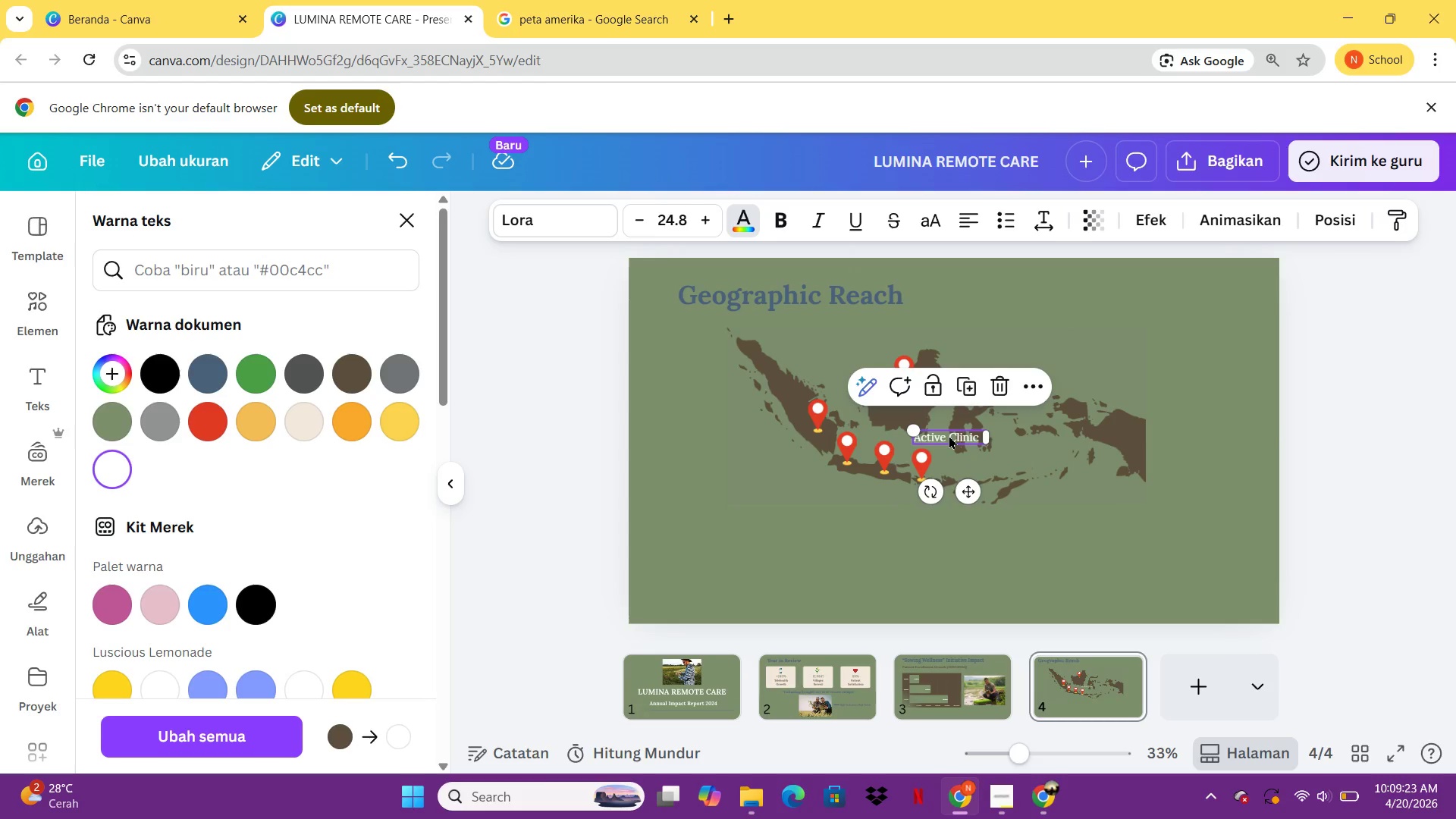 
left_click_drag(start_coordinate=[949, 435], to_coordinate=[931, 438])
 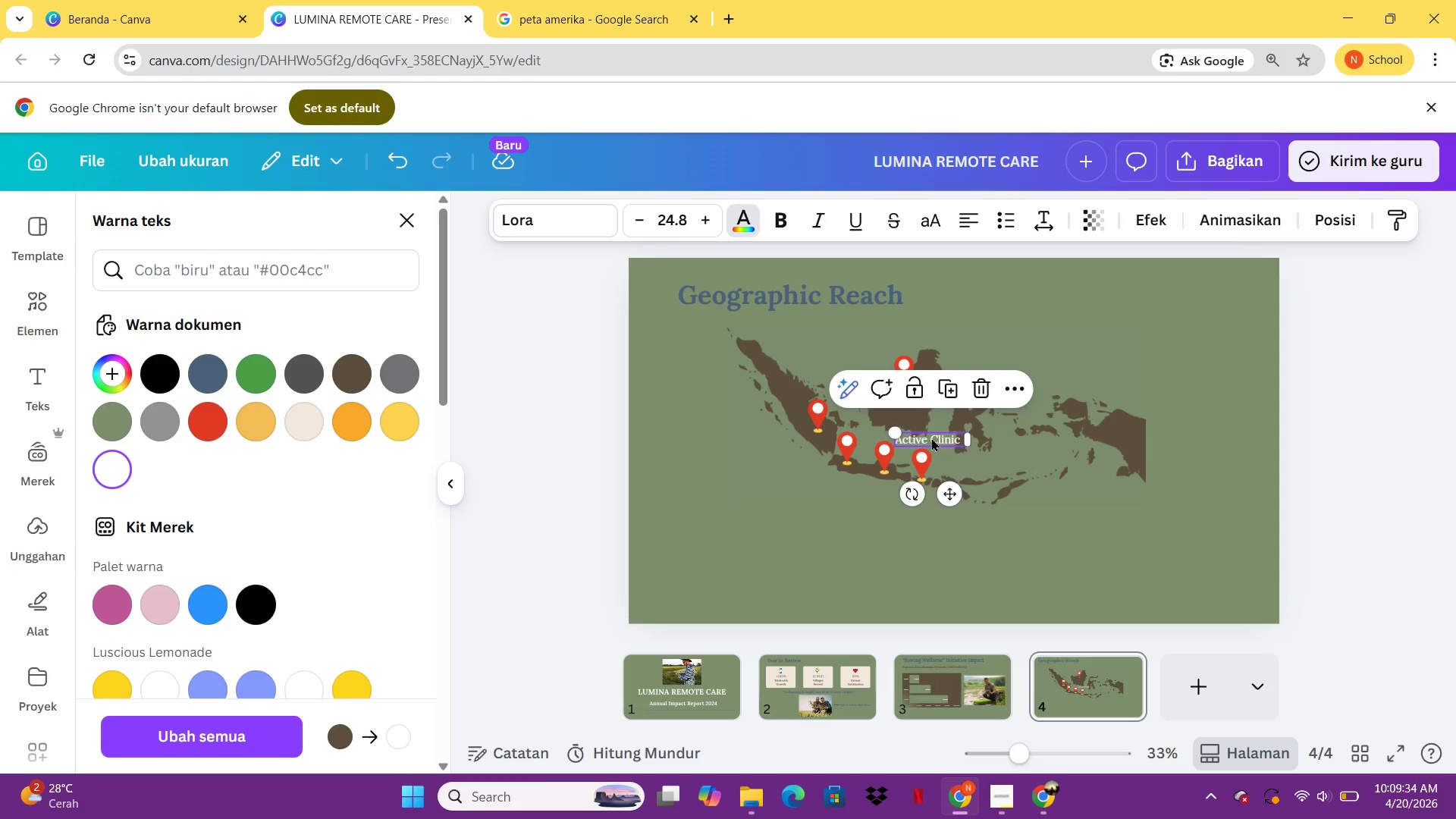 
wait(13.75)
 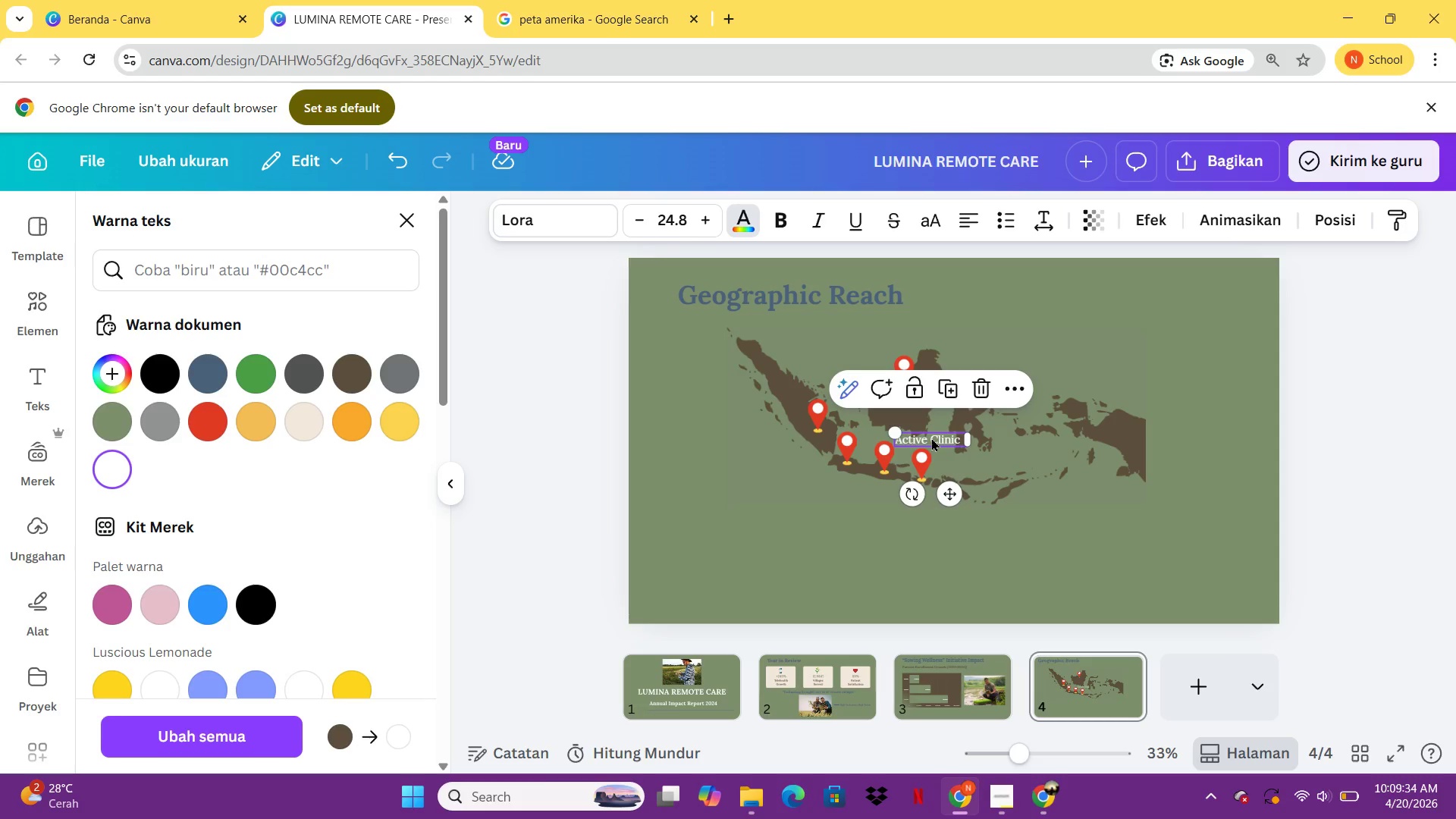 
left_click([811, 412])
 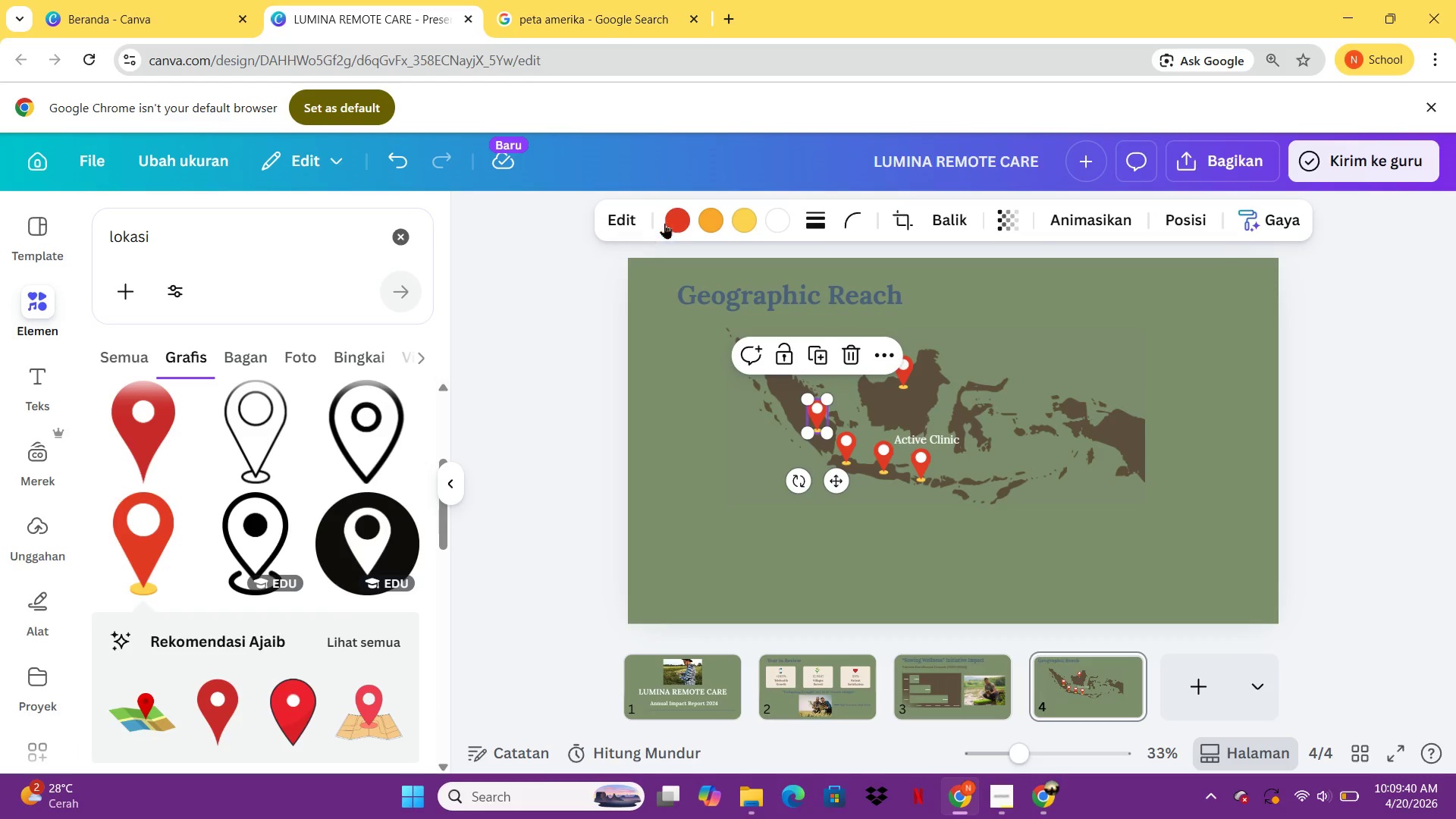 
left_click([677, 222])
 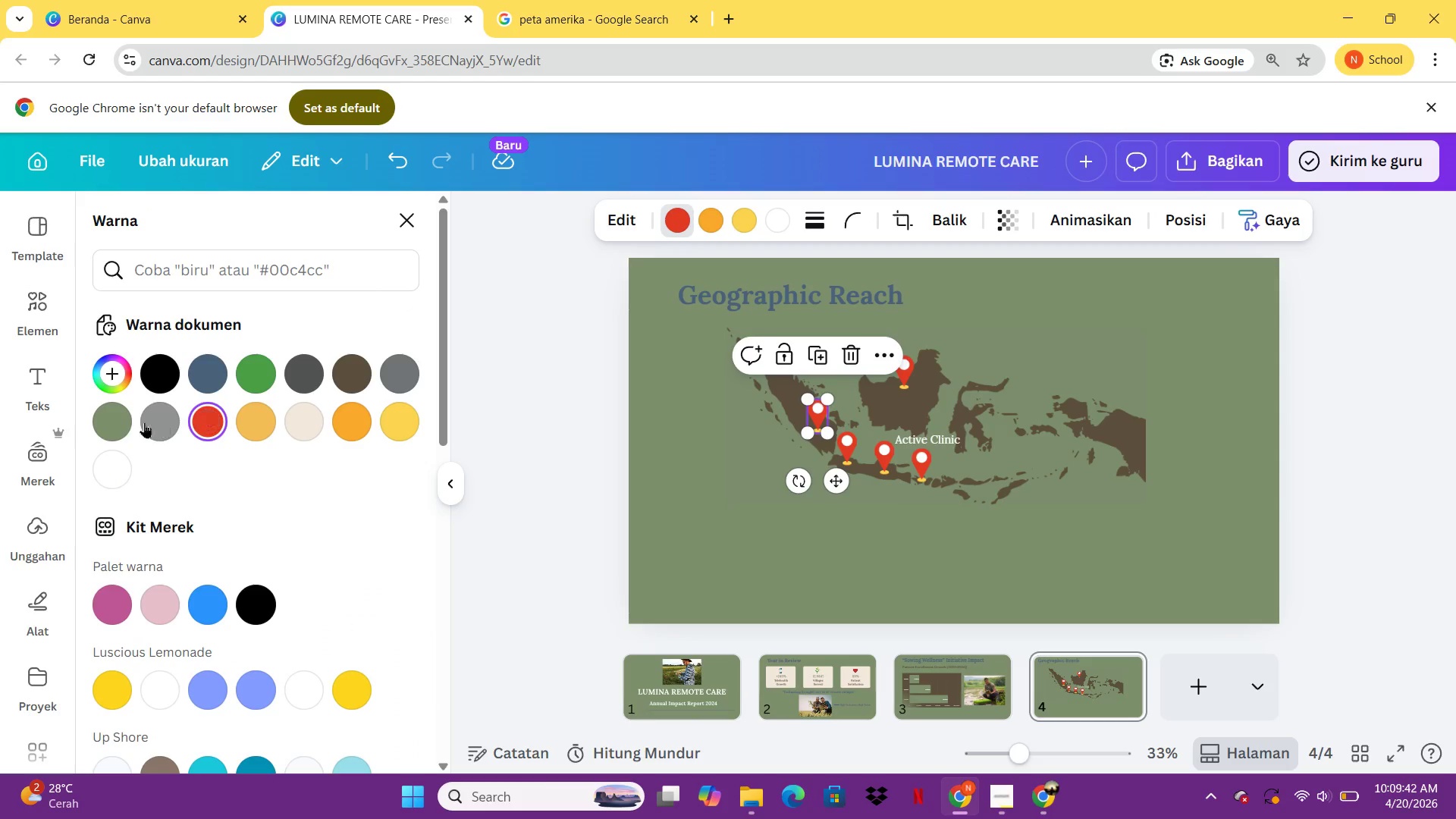 
left_click([113, 416])
 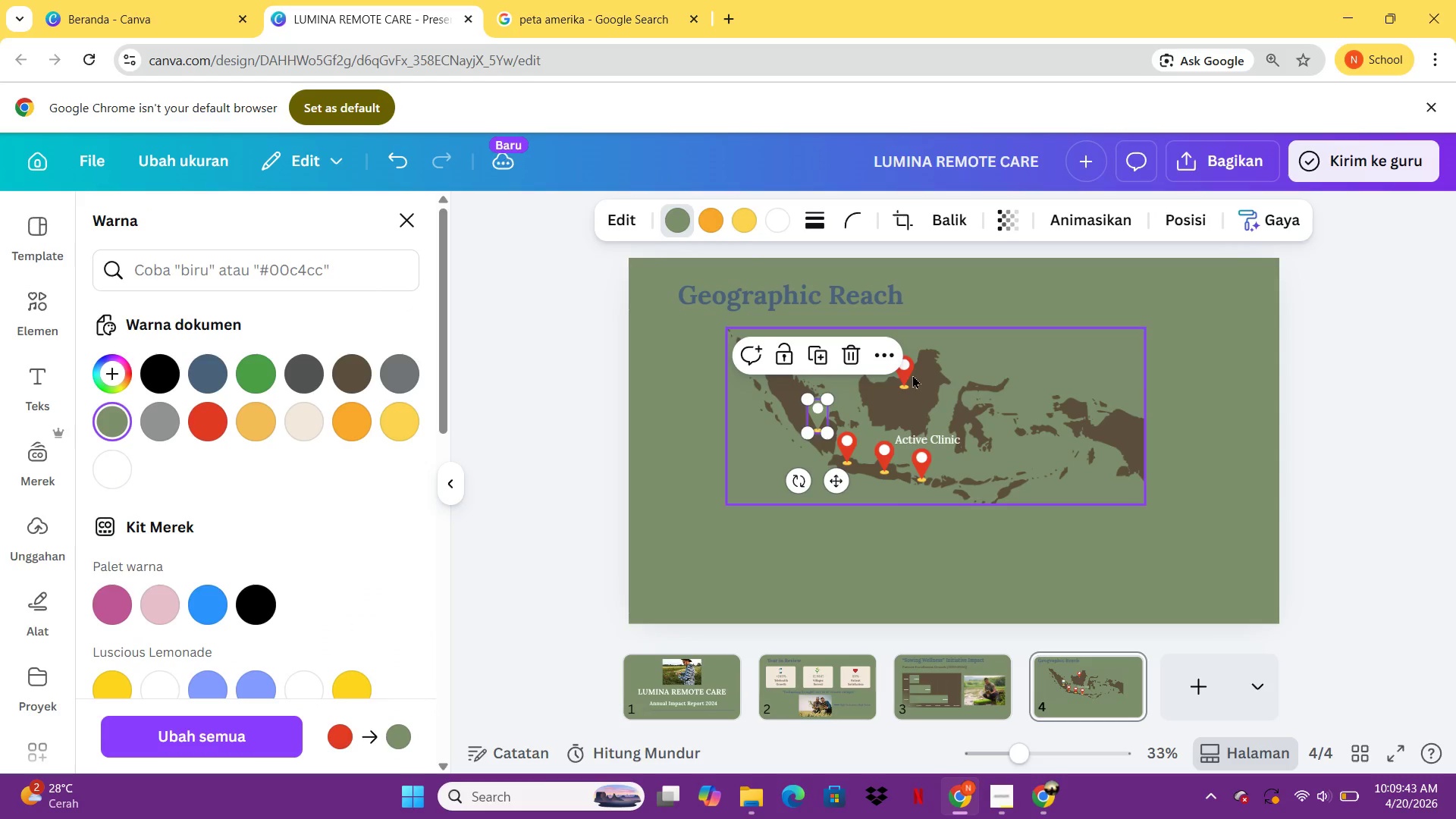 
left_click([901, 369])
 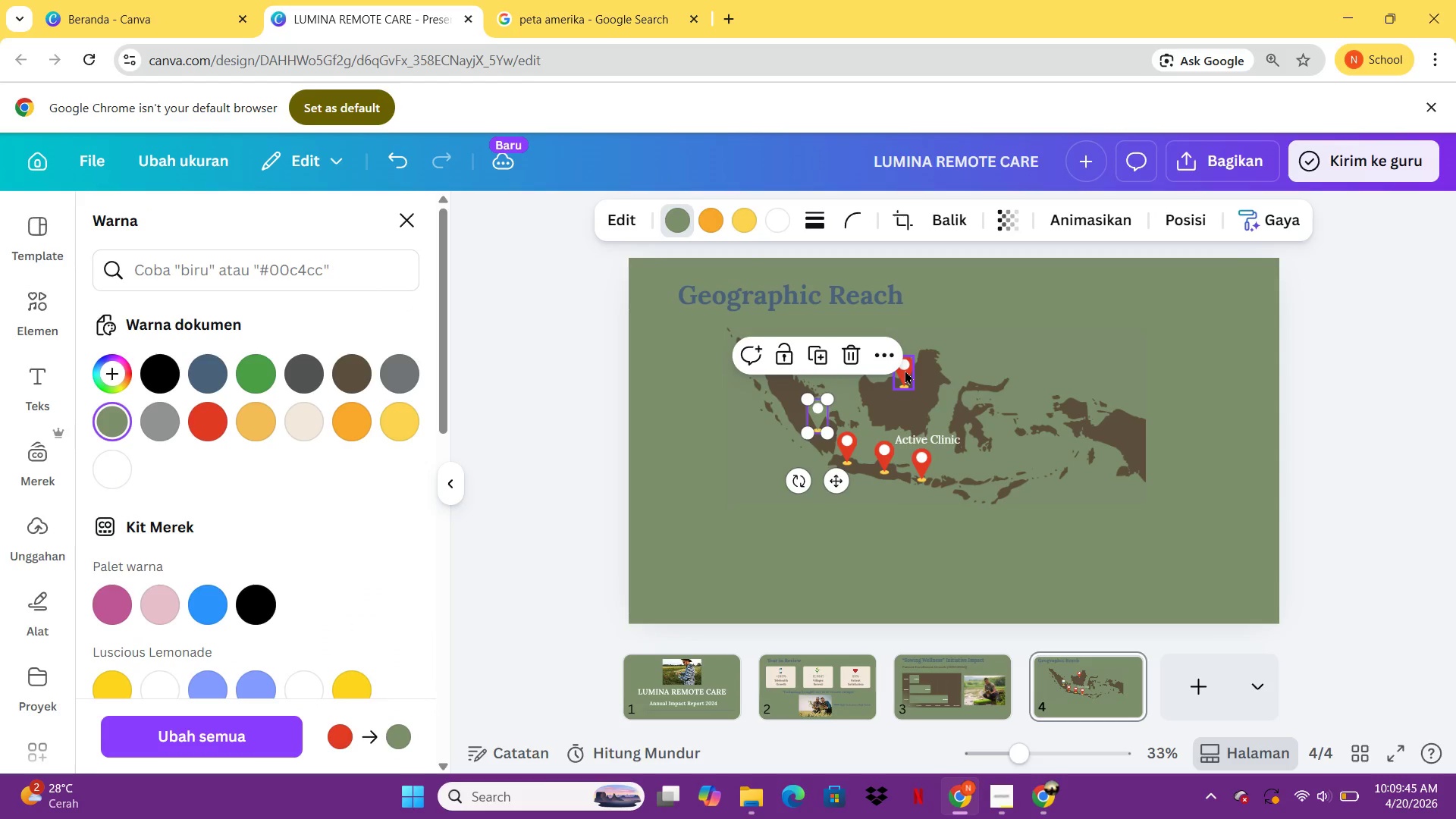 
left_click([905, 370])
 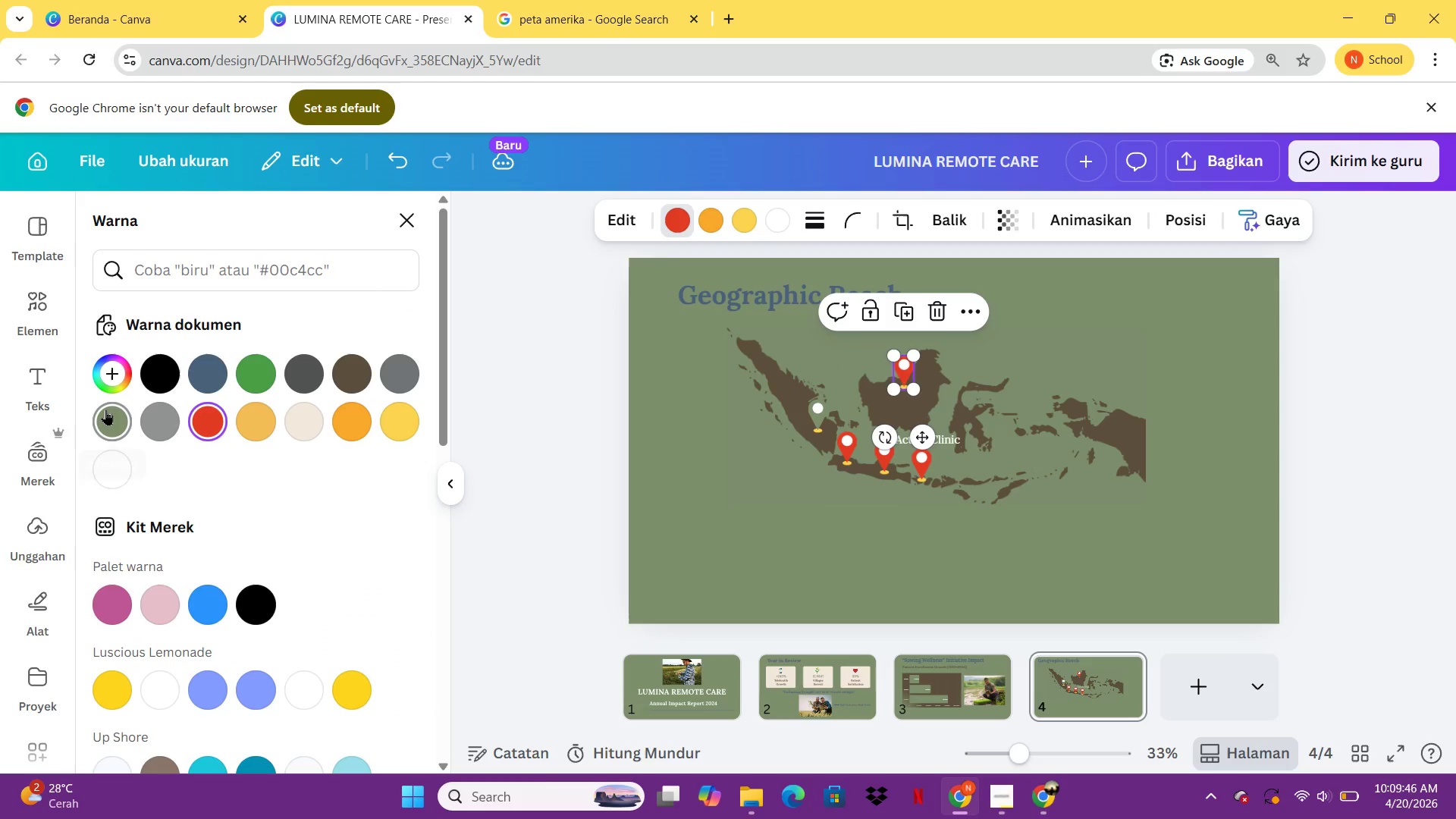 
left_click([105, 410])
 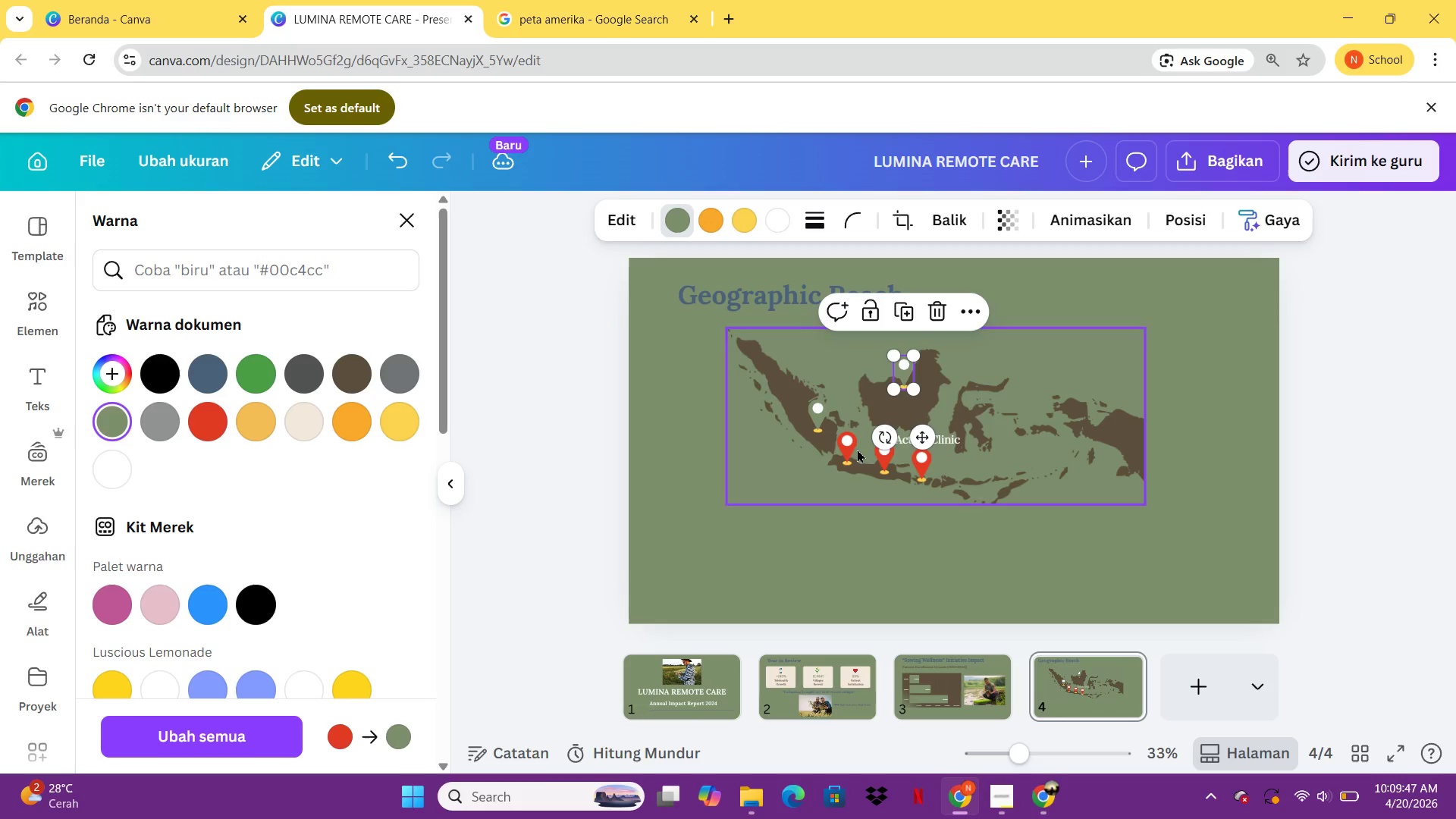 
left_click([855, 450])
 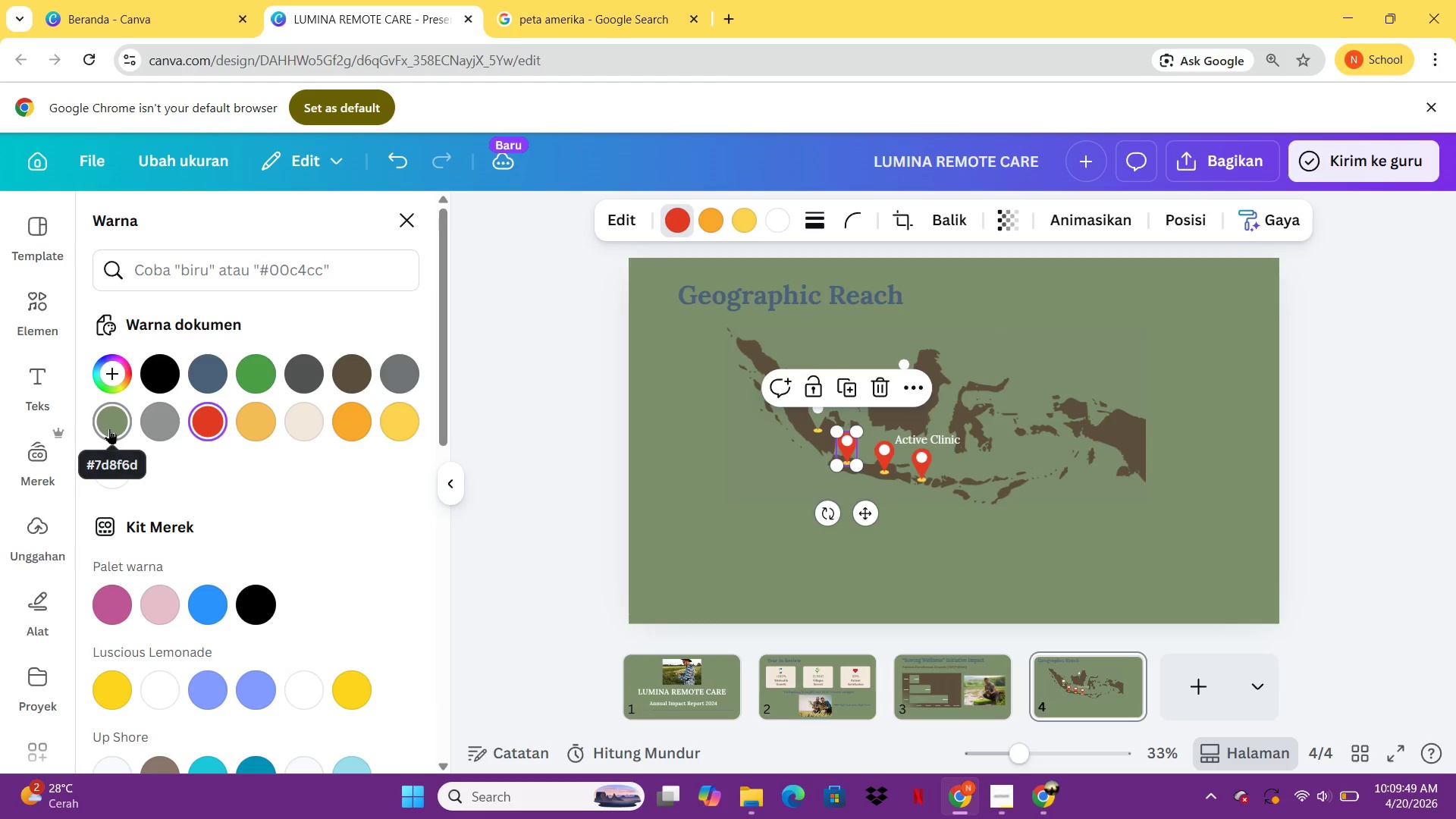 
left_click([109, 428])
 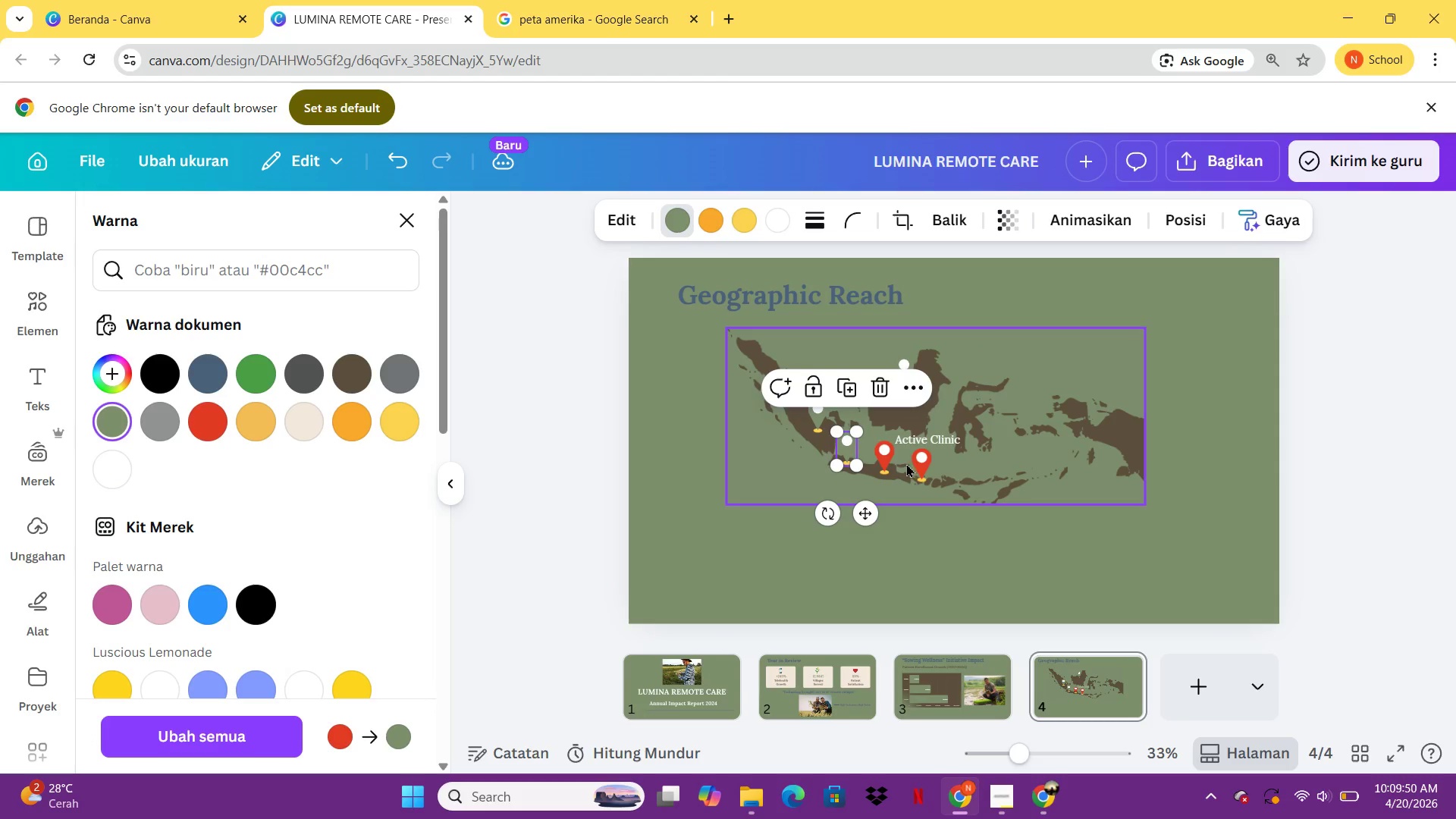 
left_click([885, 468])
 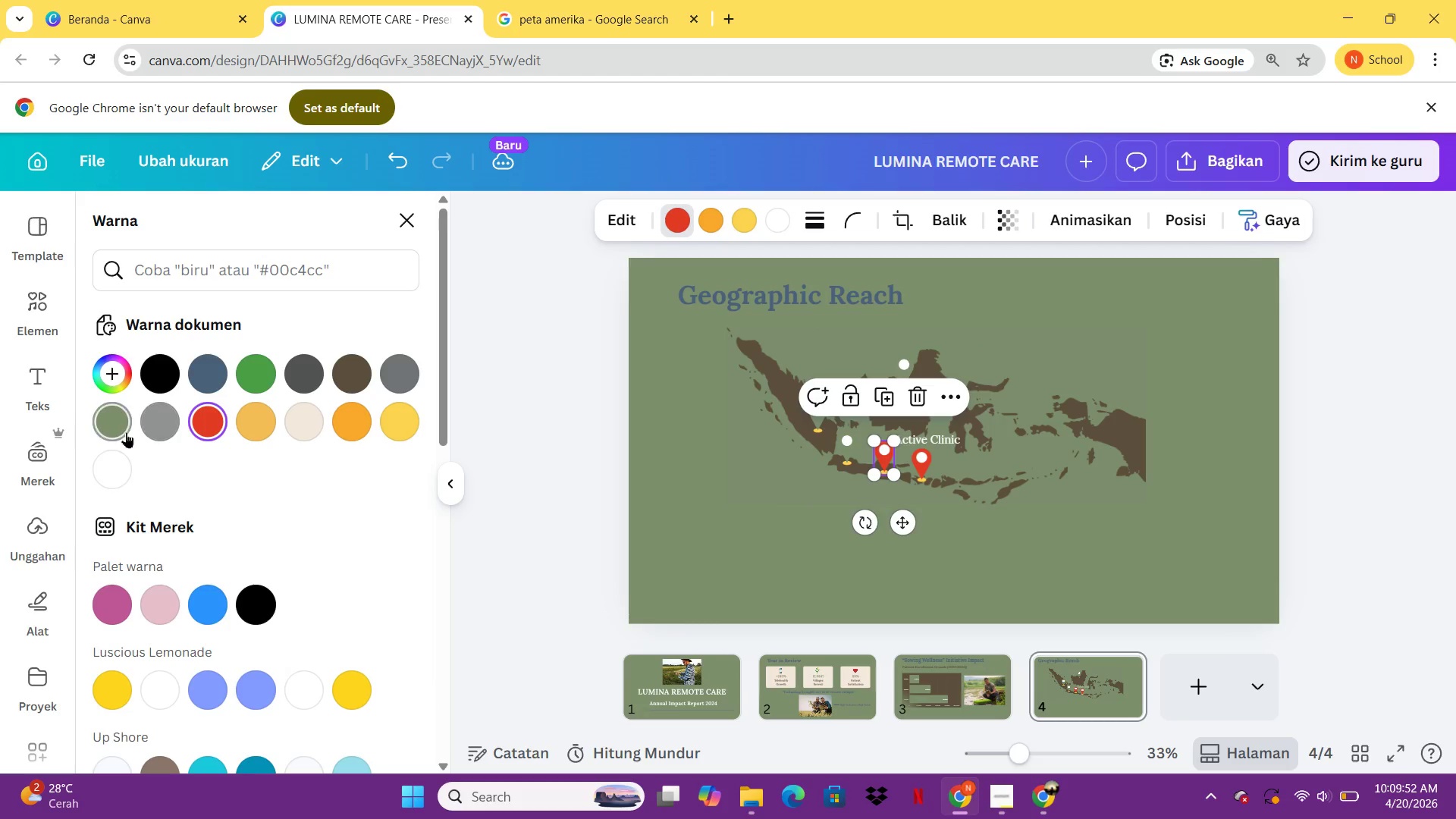 
left_click([126, 432])
 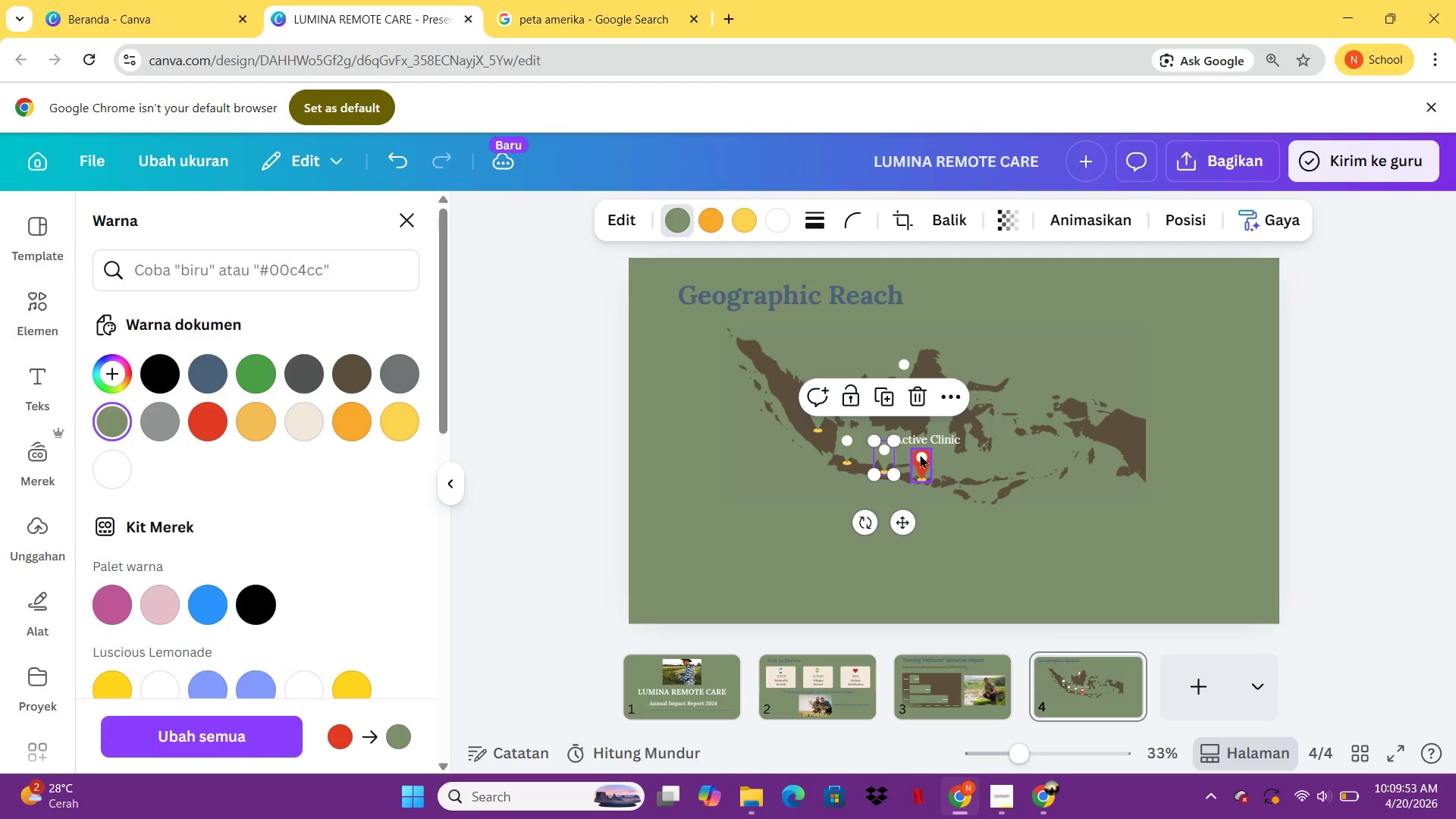 
left_click([922, 455])
 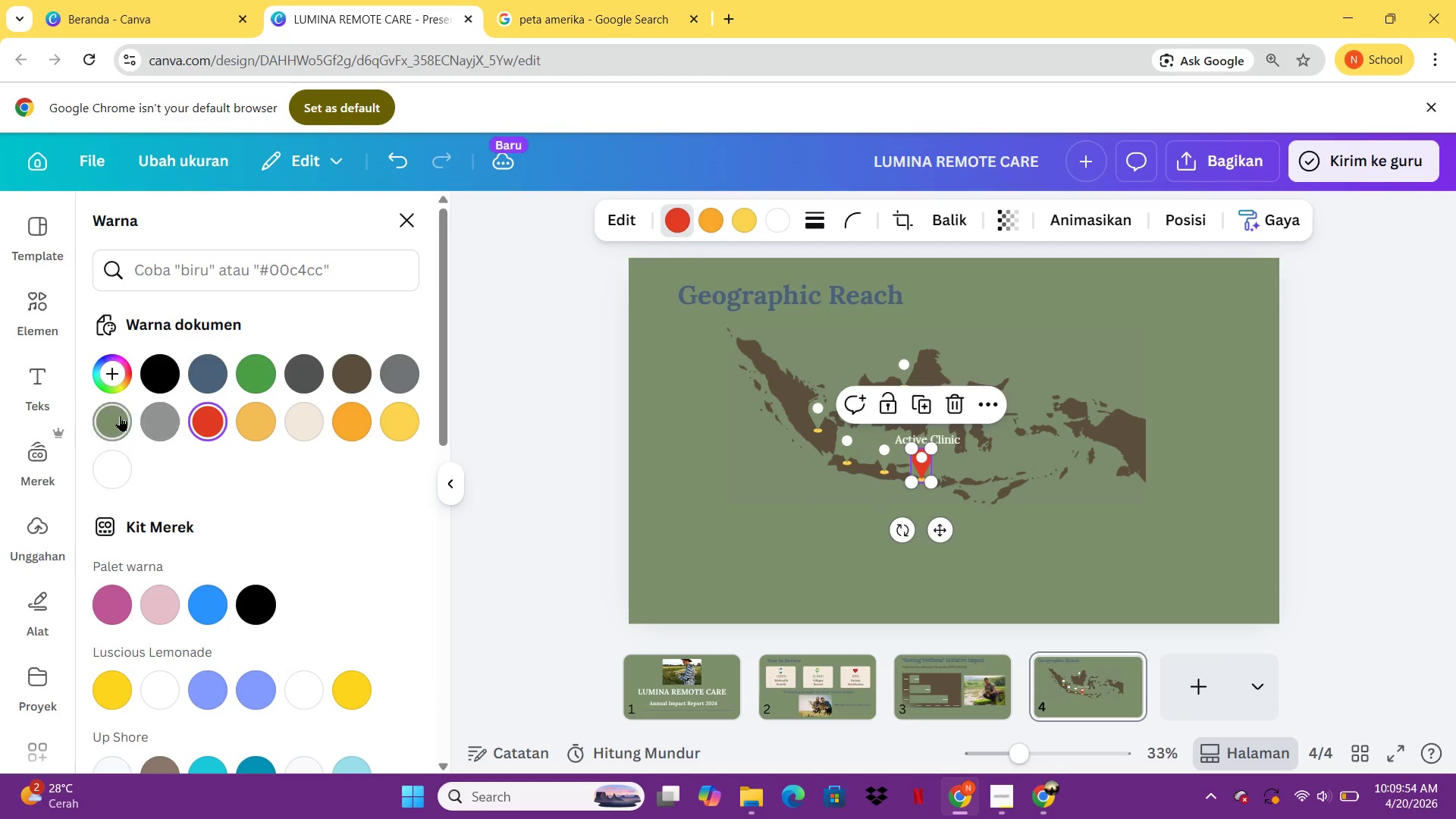 
left_click([120, 416])
 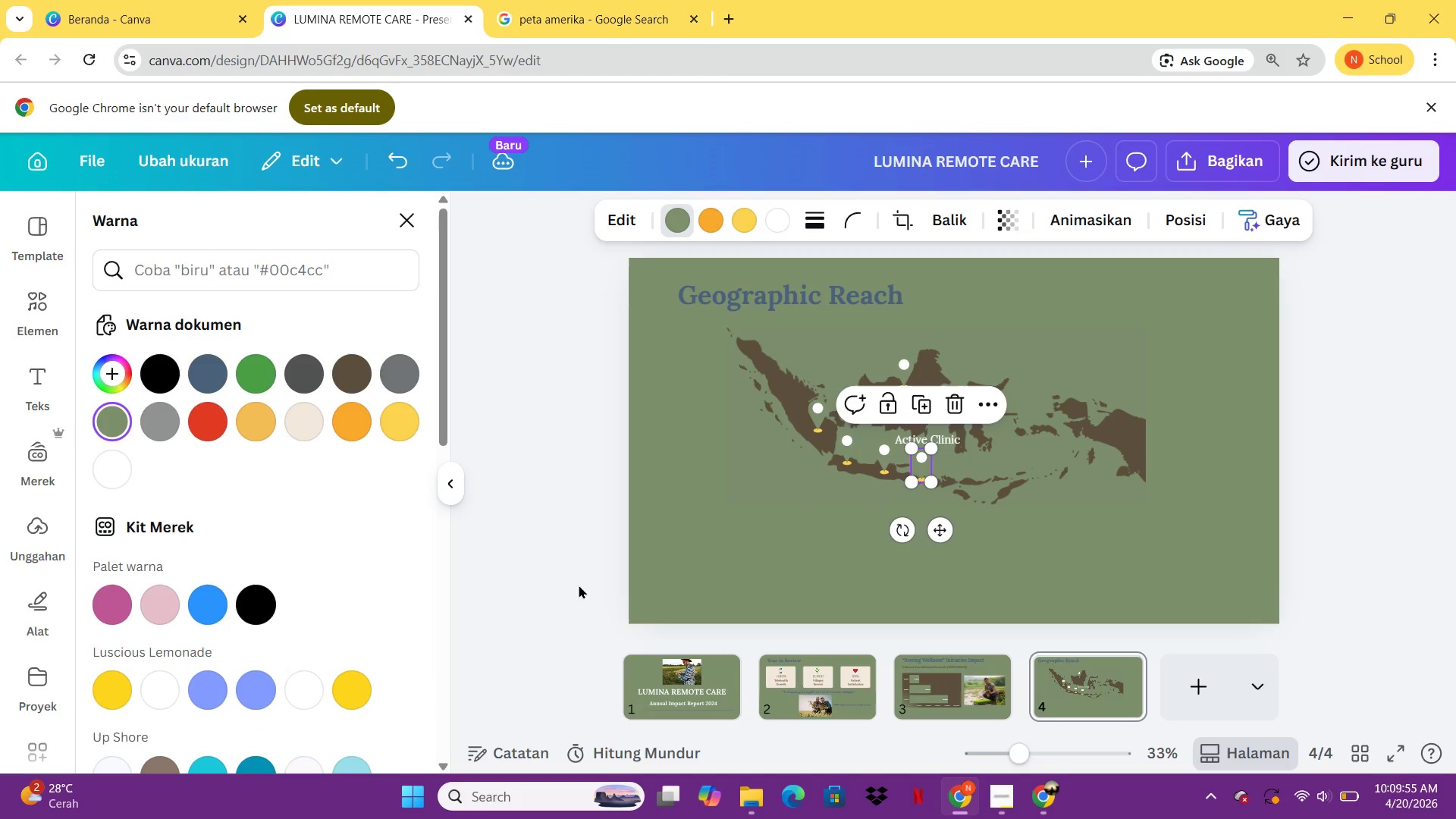 
left_click([579, 585])
 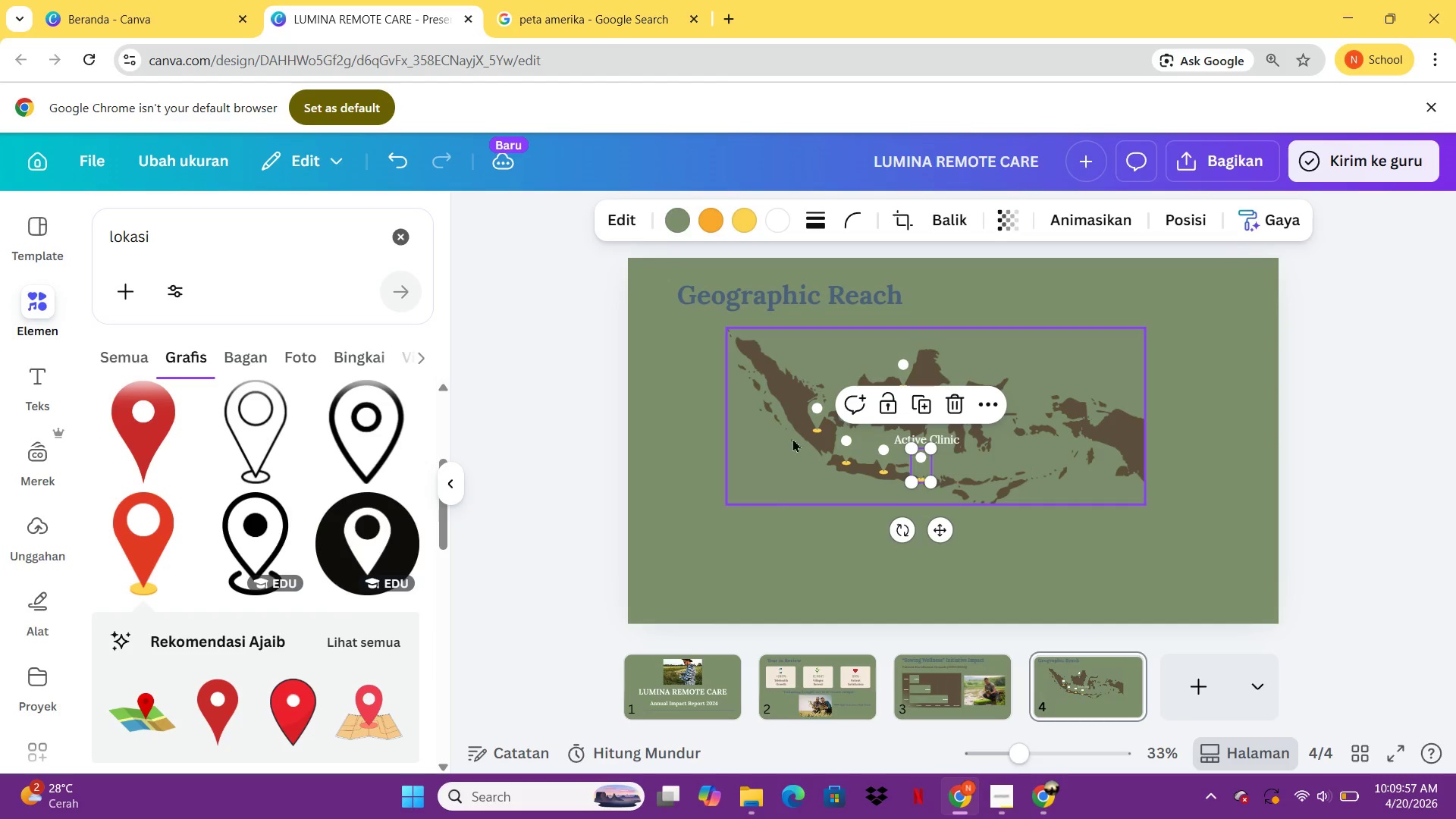 
left_click([791, 436])
 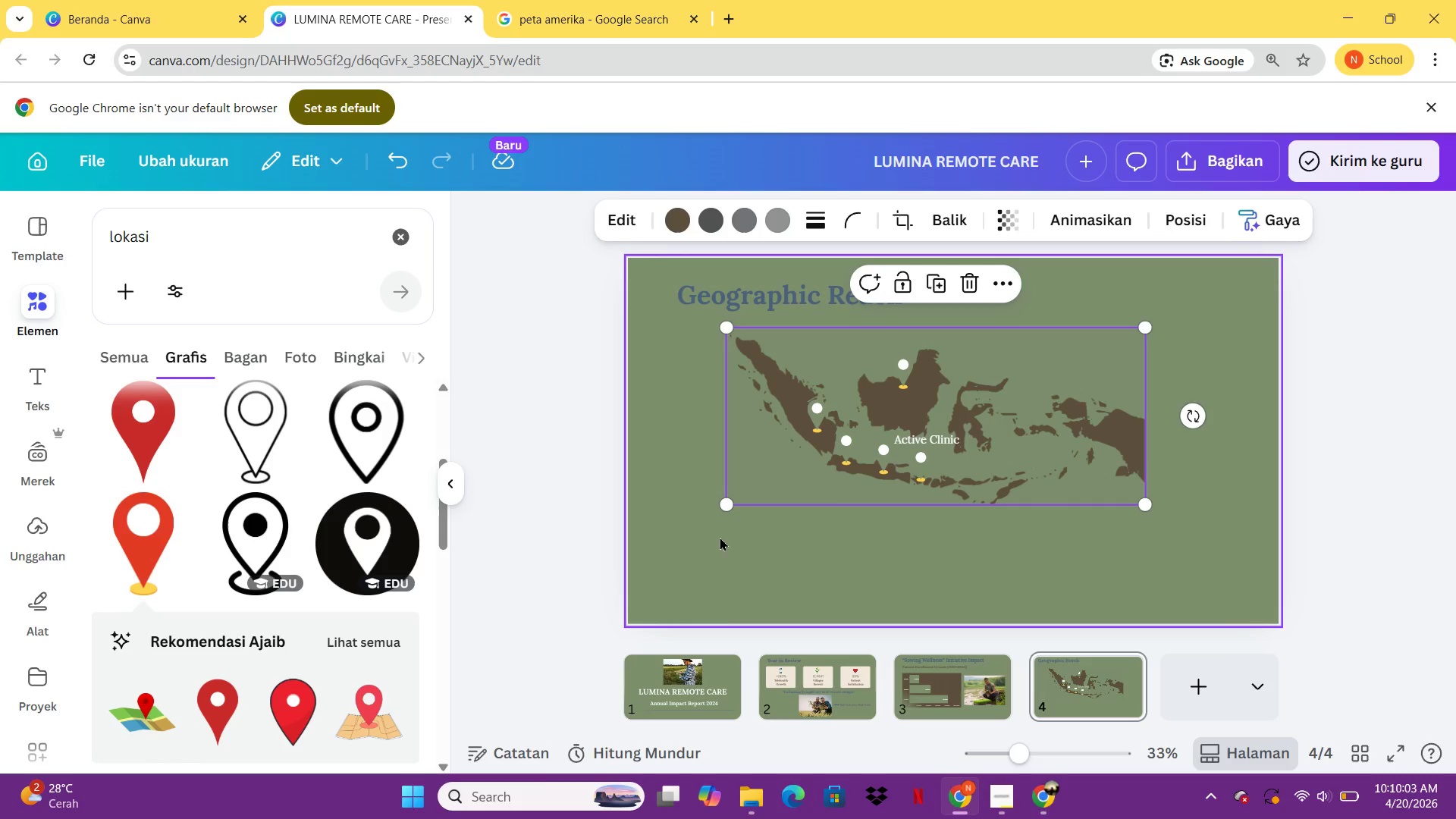 
wait(7.34)
 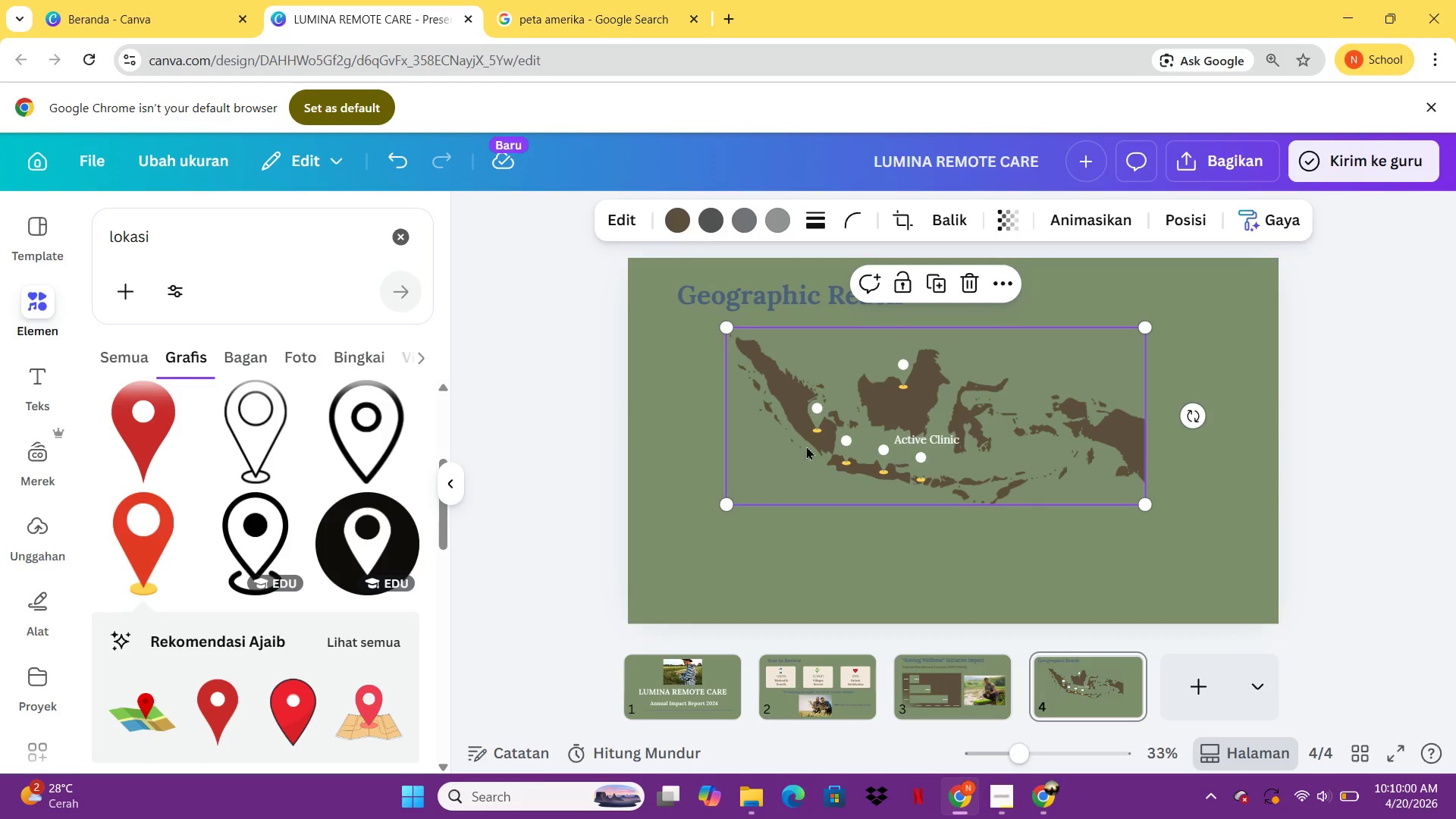 
left_click([901, 380])
 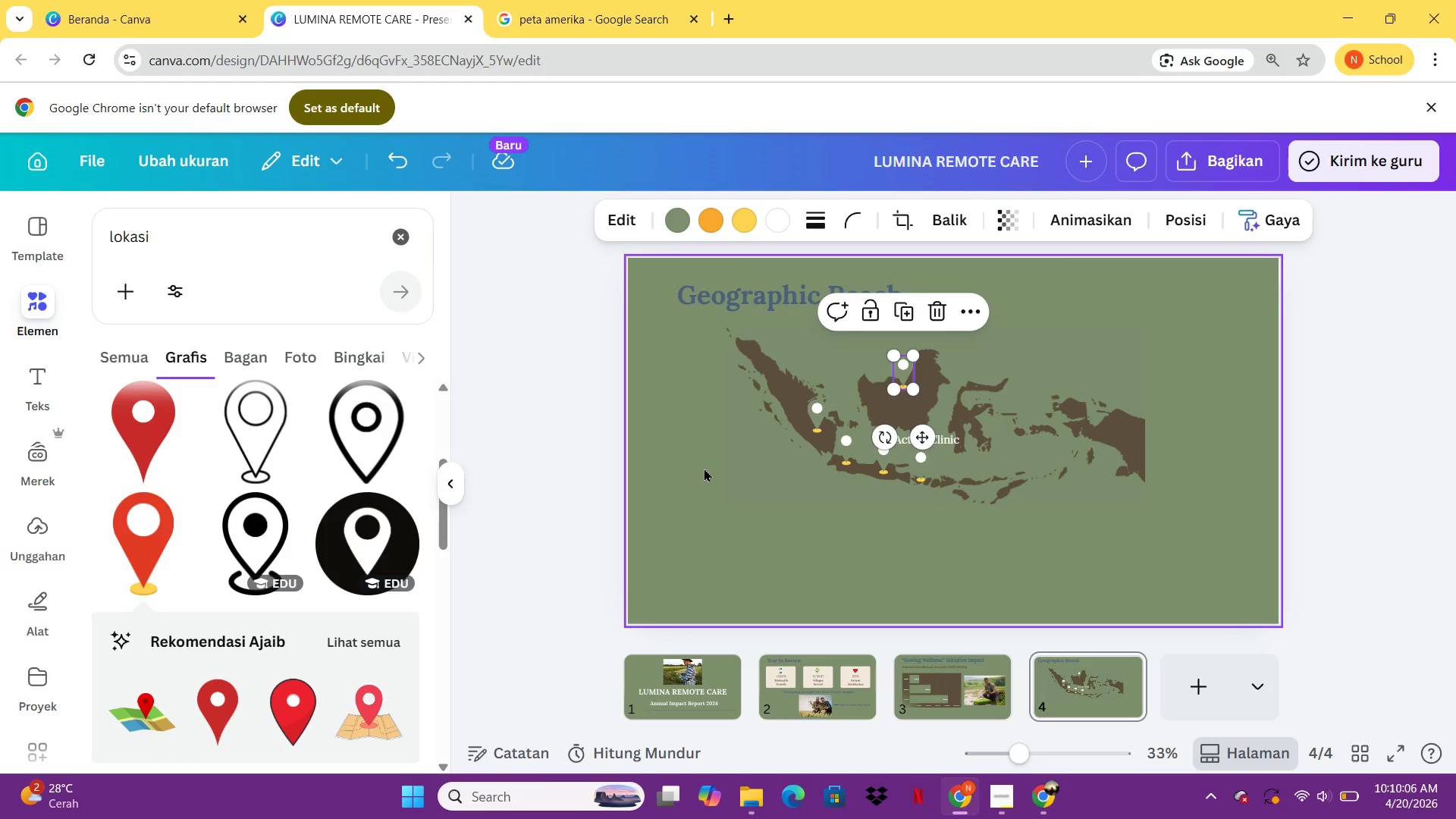 
key(Control+Z)
 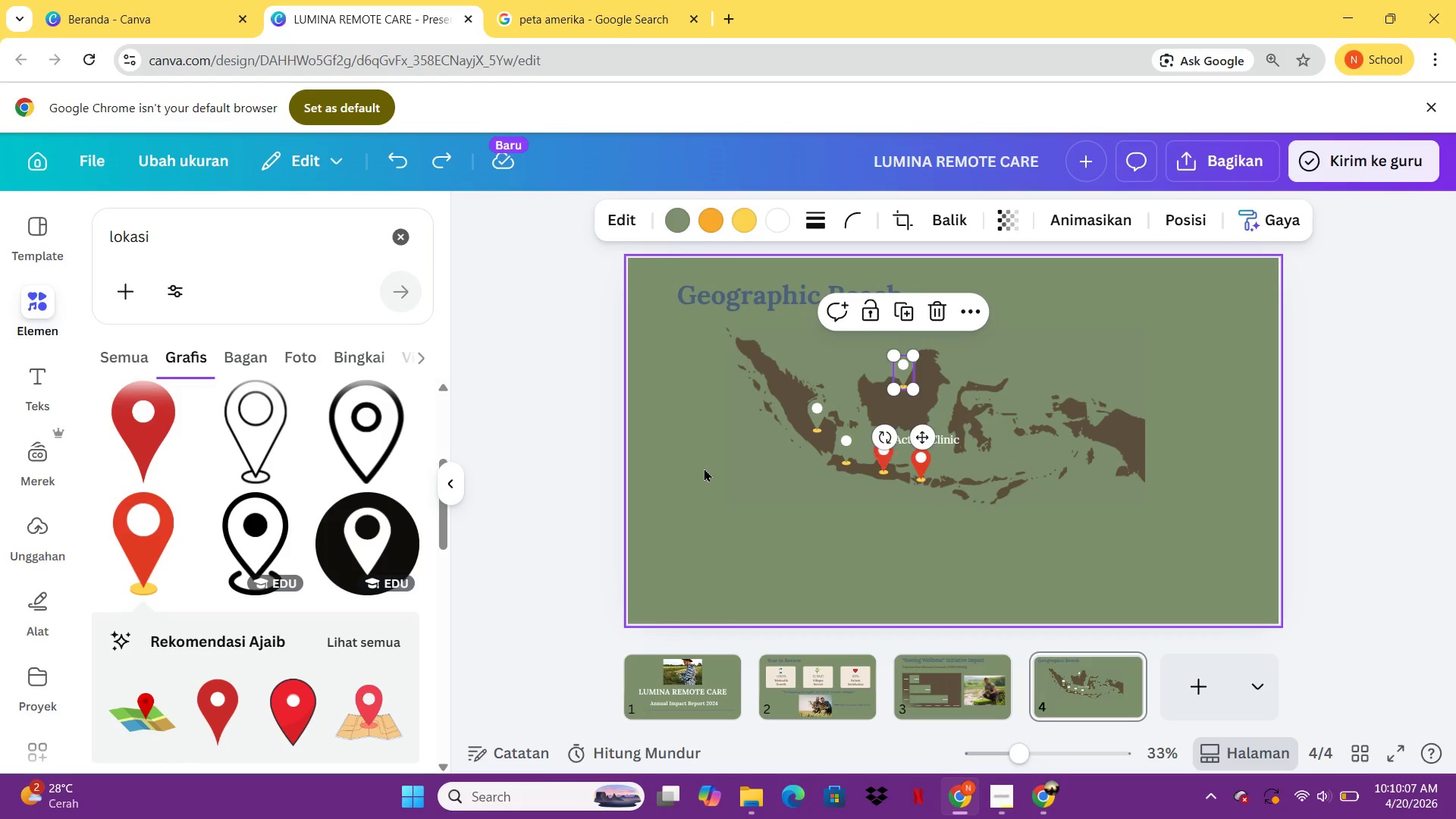 
key(Control+Z)
 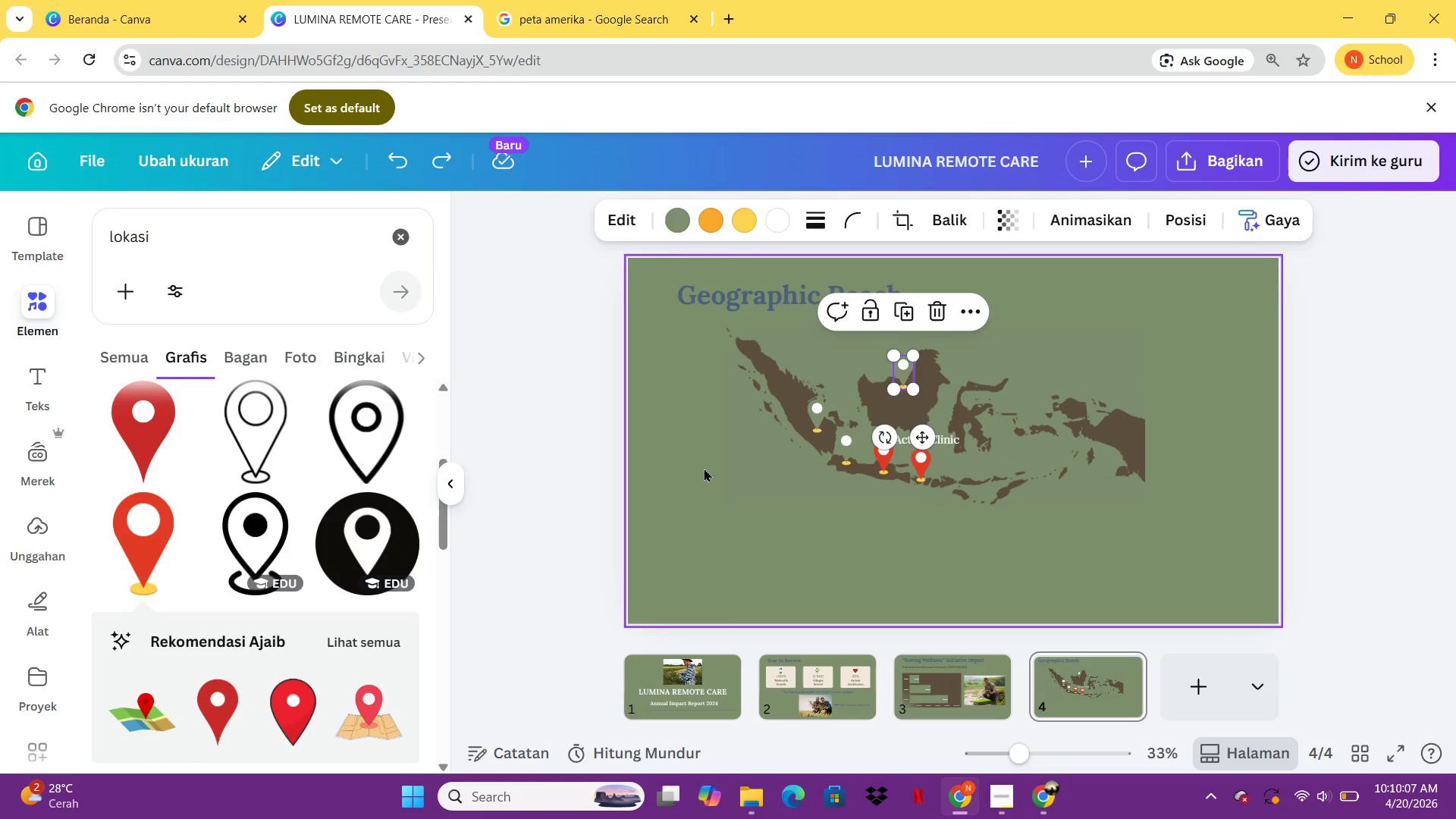 
key(Control+Z)
 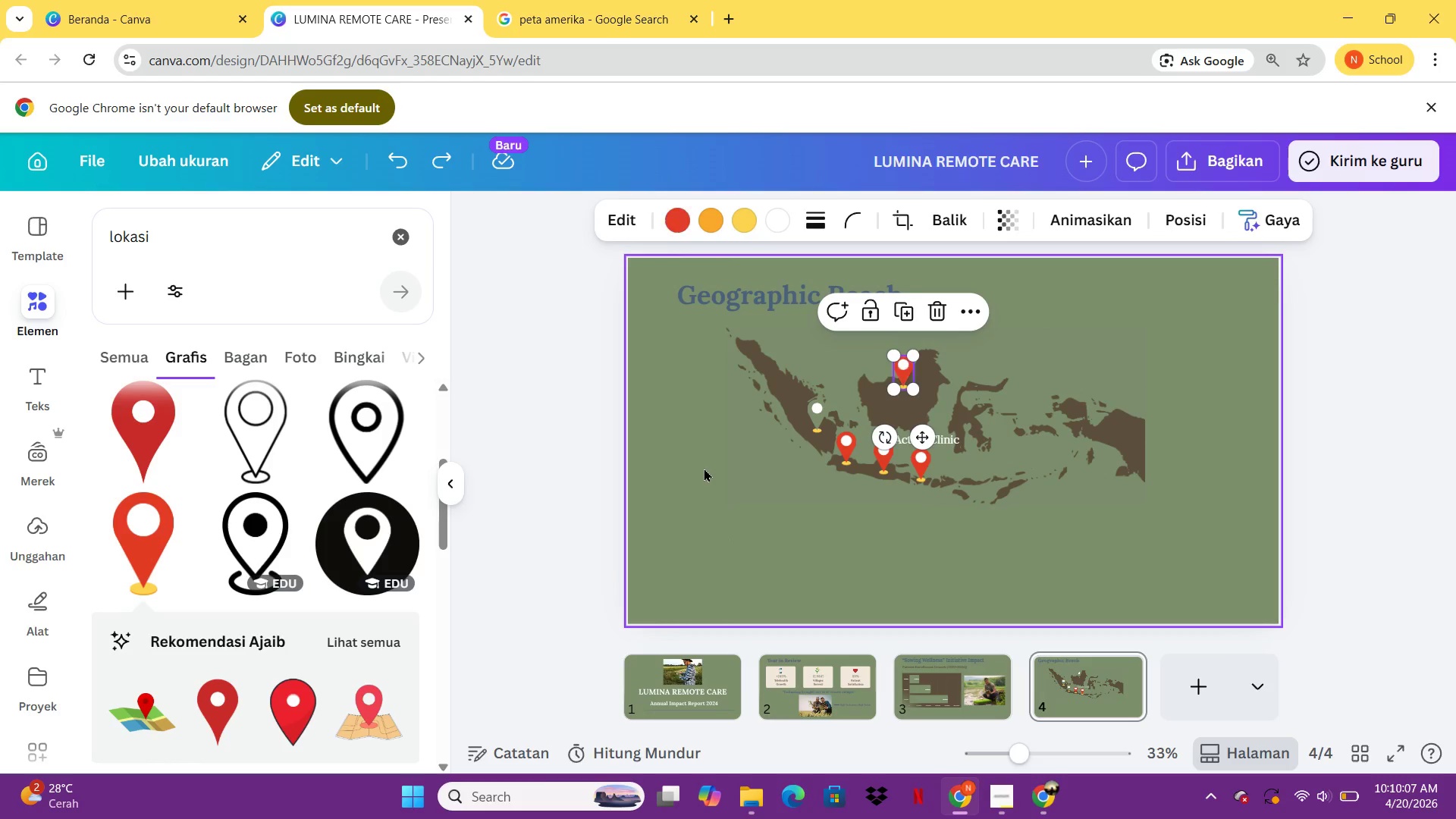 
key(Control+Z)
 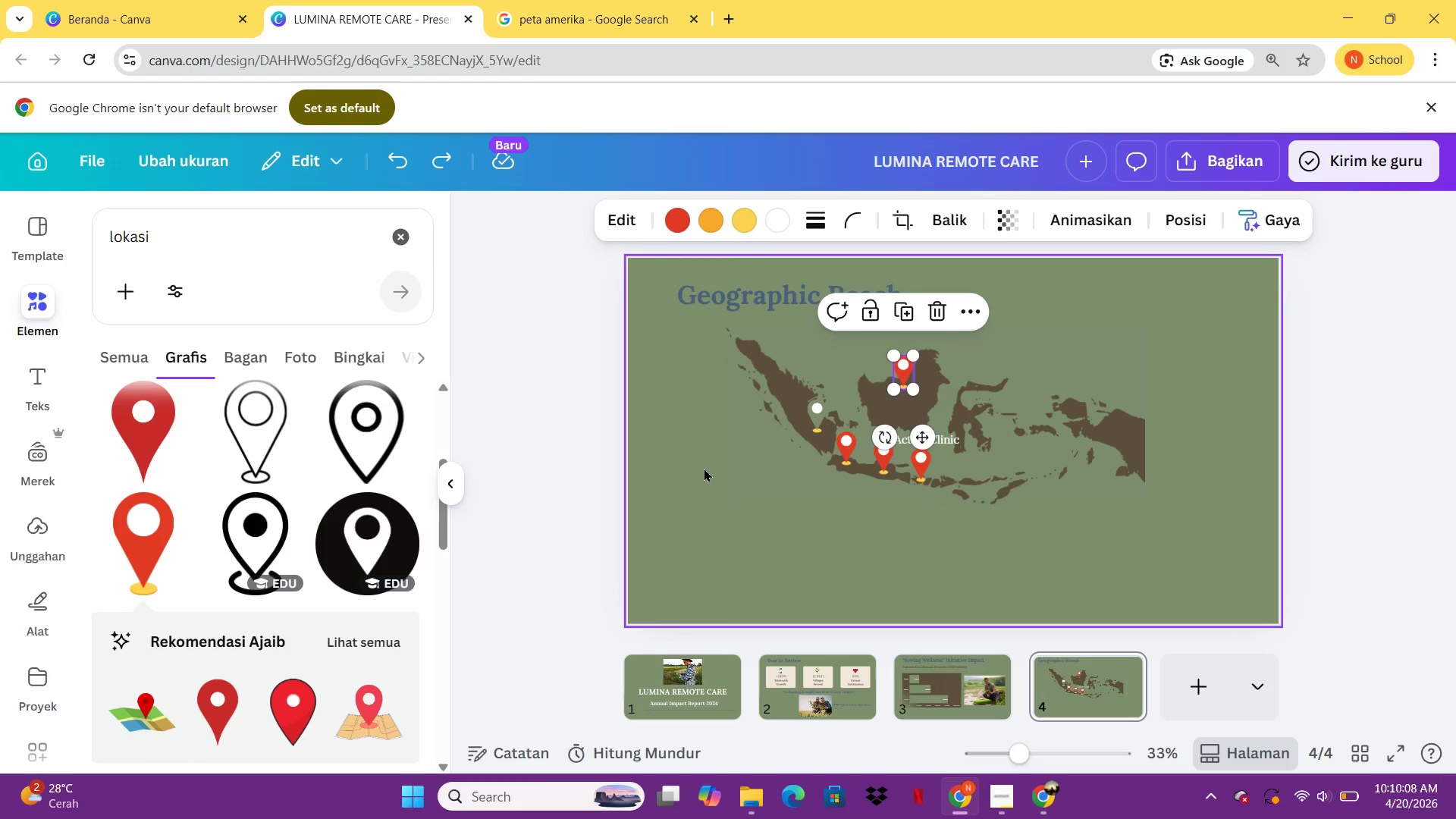 
key(Control+Z)
 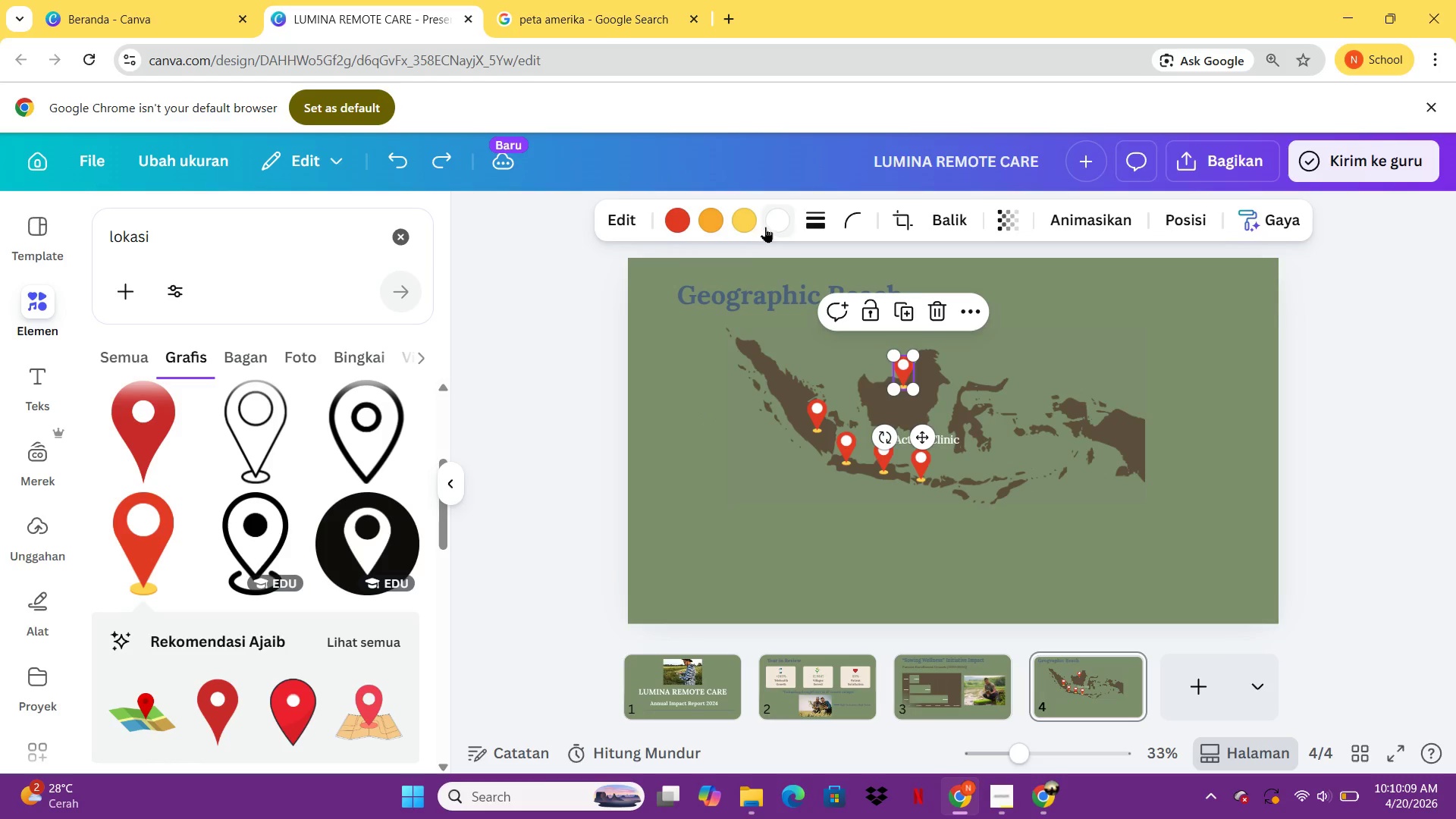 
left_click([767, 223])
 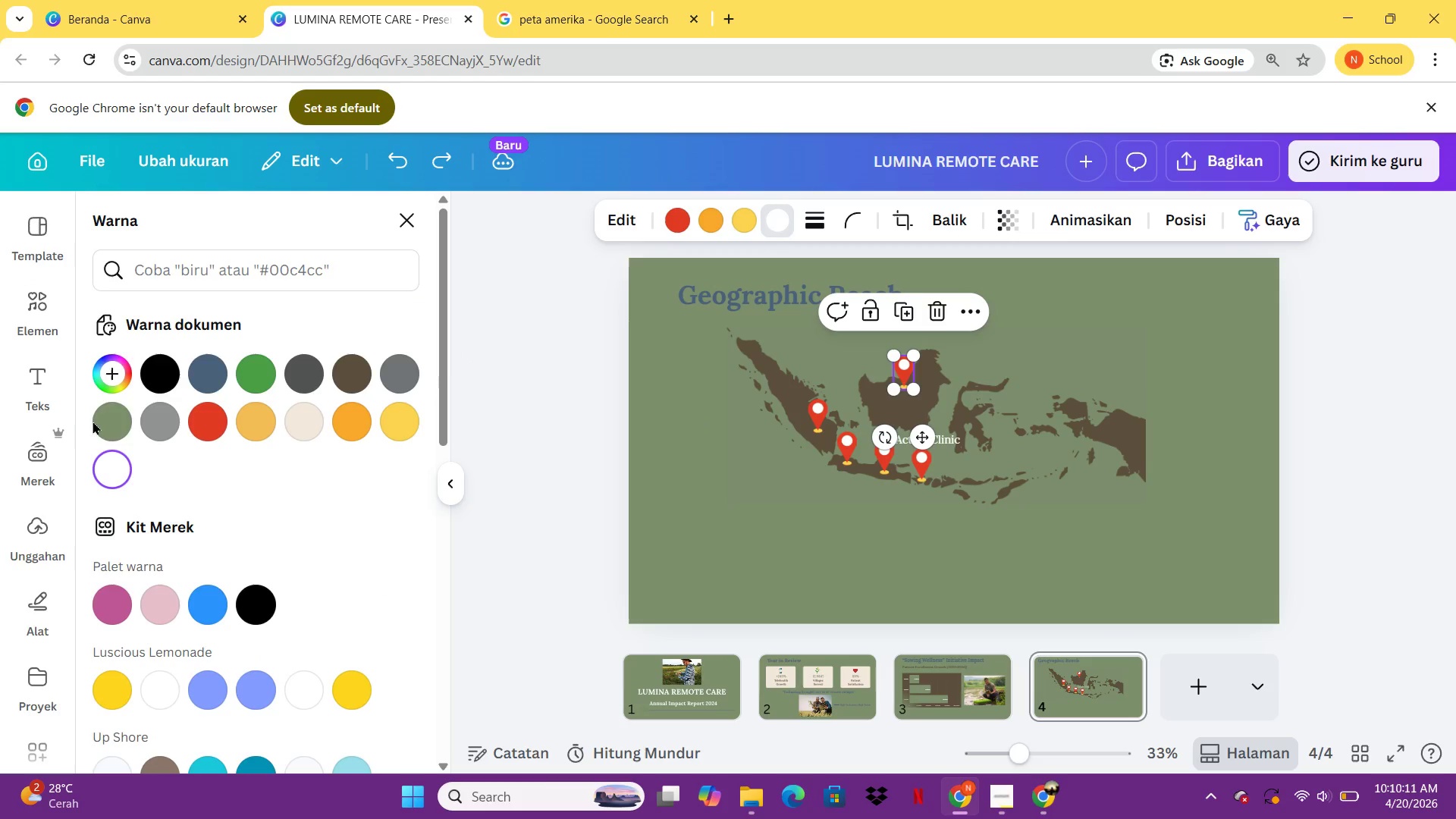 
left_click([106, 418])
 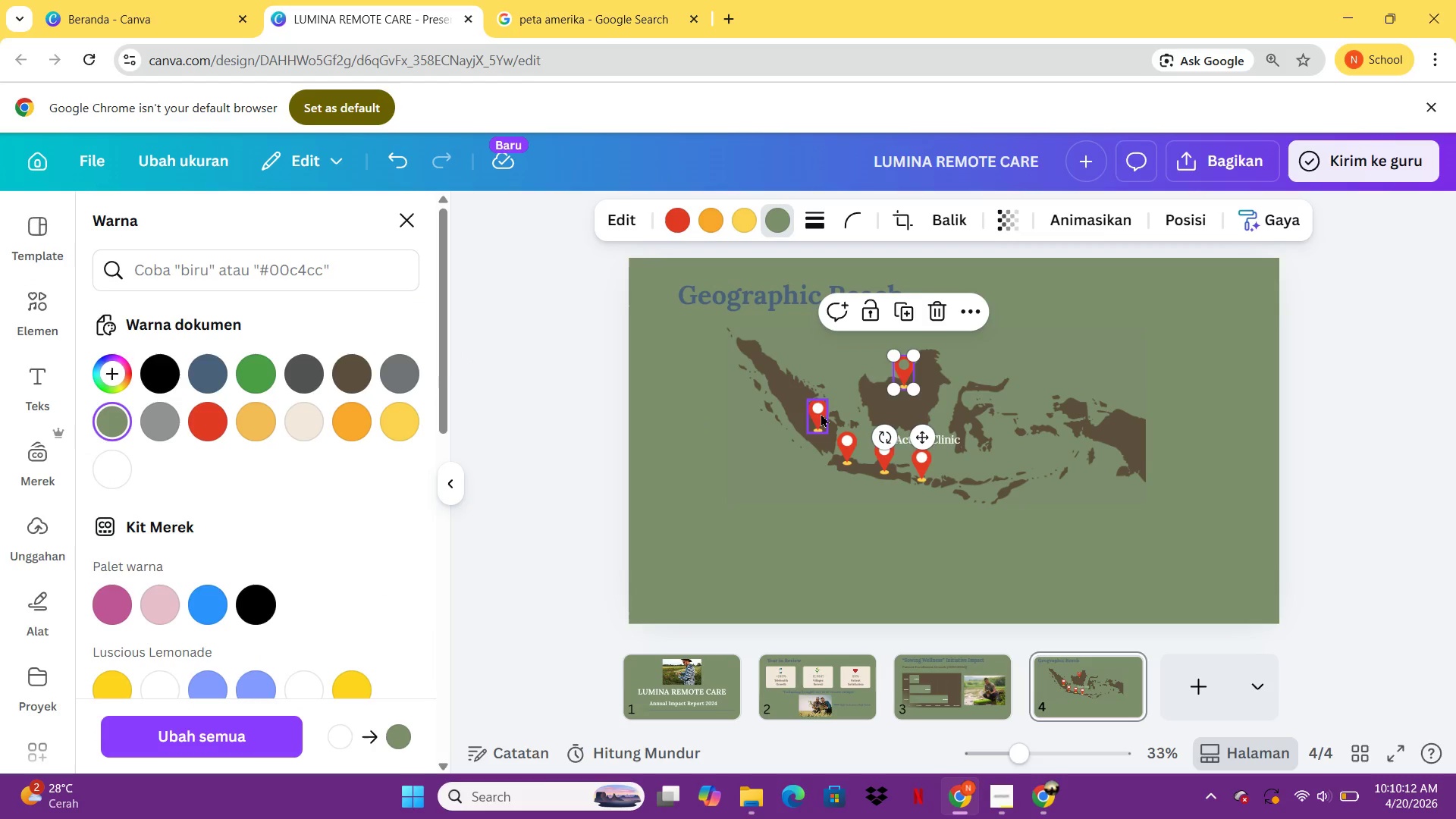 
left_click([821, 413])
 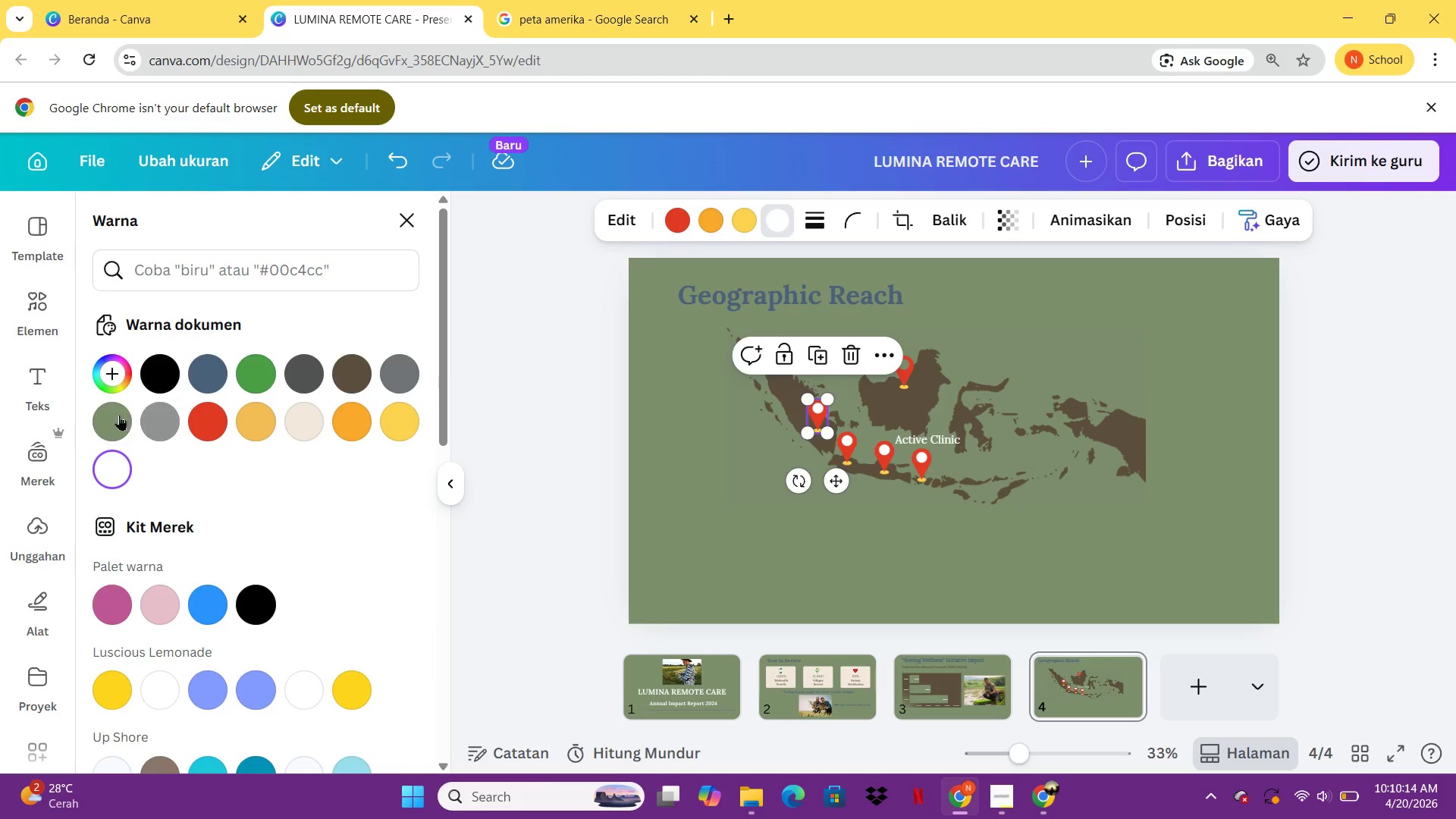 
left_click([117, 414])
 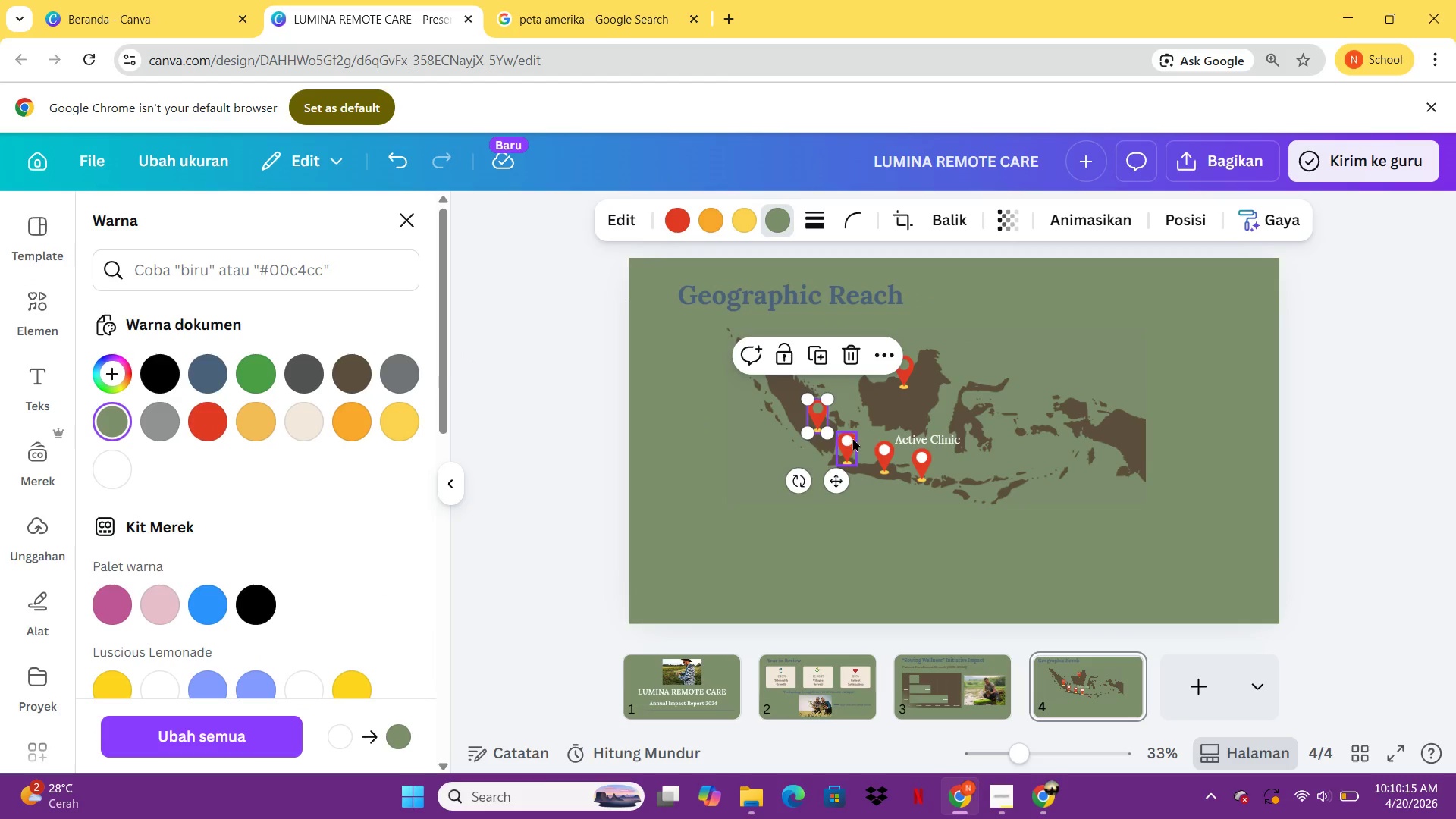 
left_click([850, 441])
 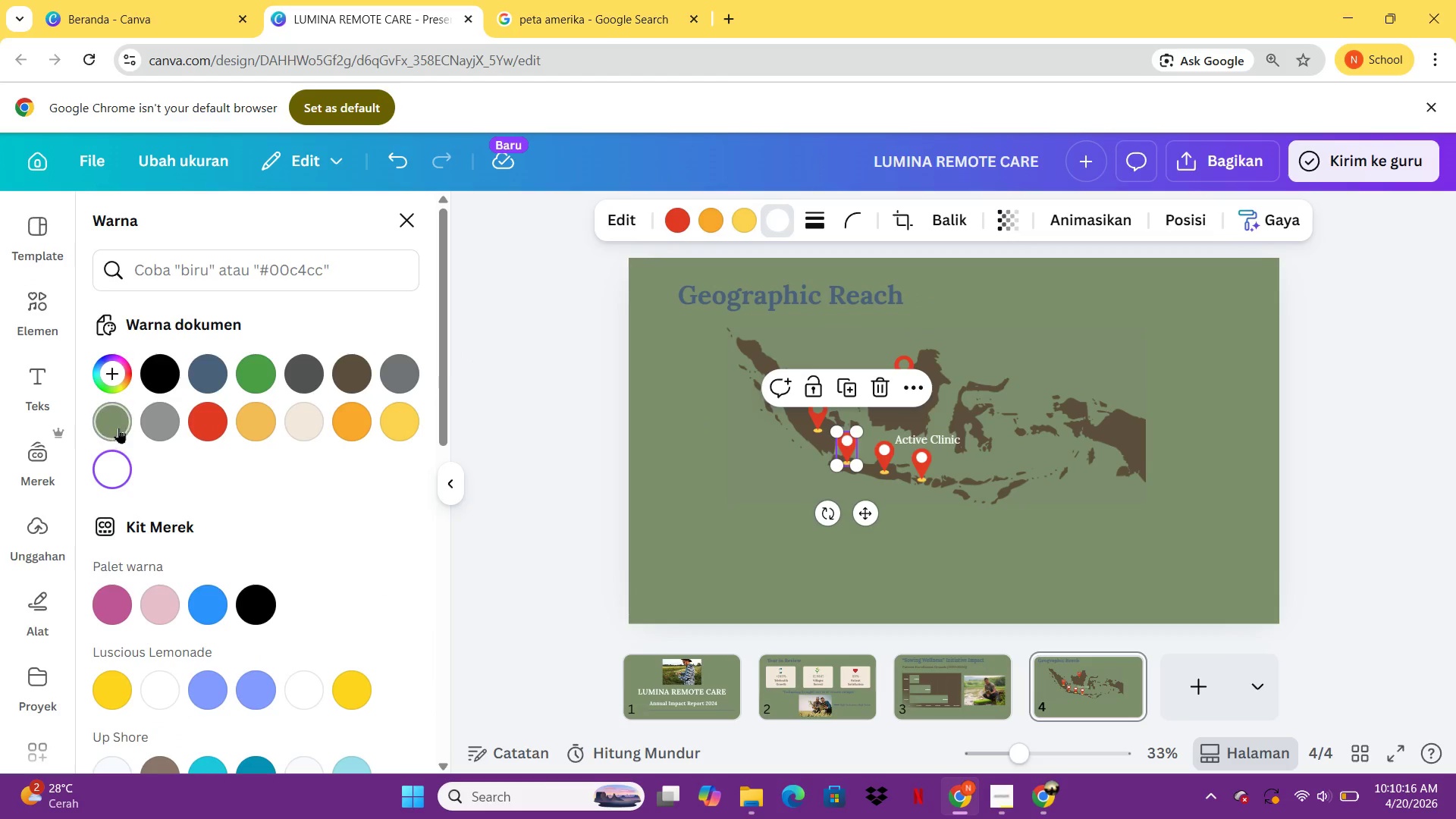 
left_click([118, 428])
 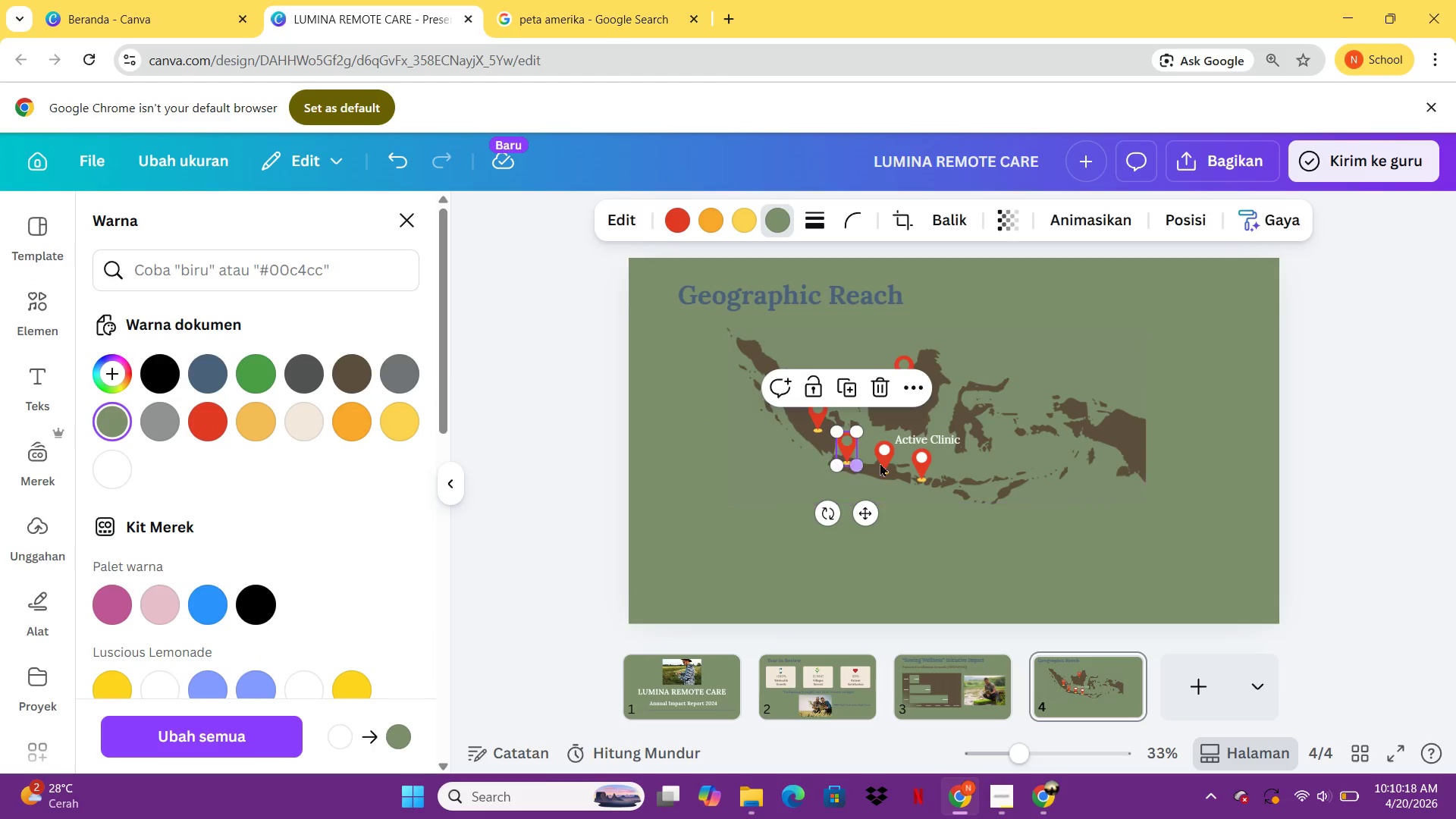 
left_click([896, 460])
 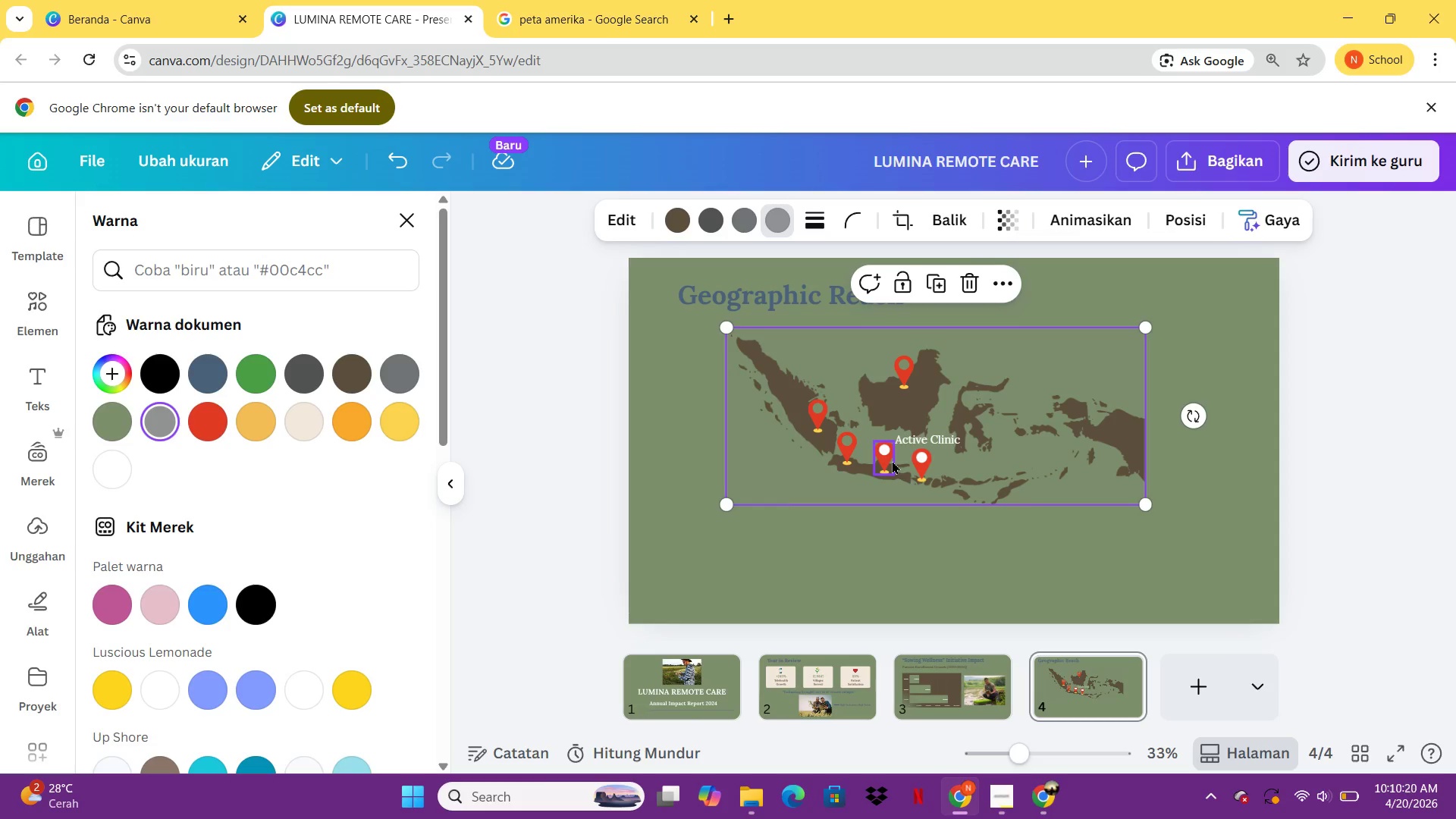 
left_click([892, 460])
 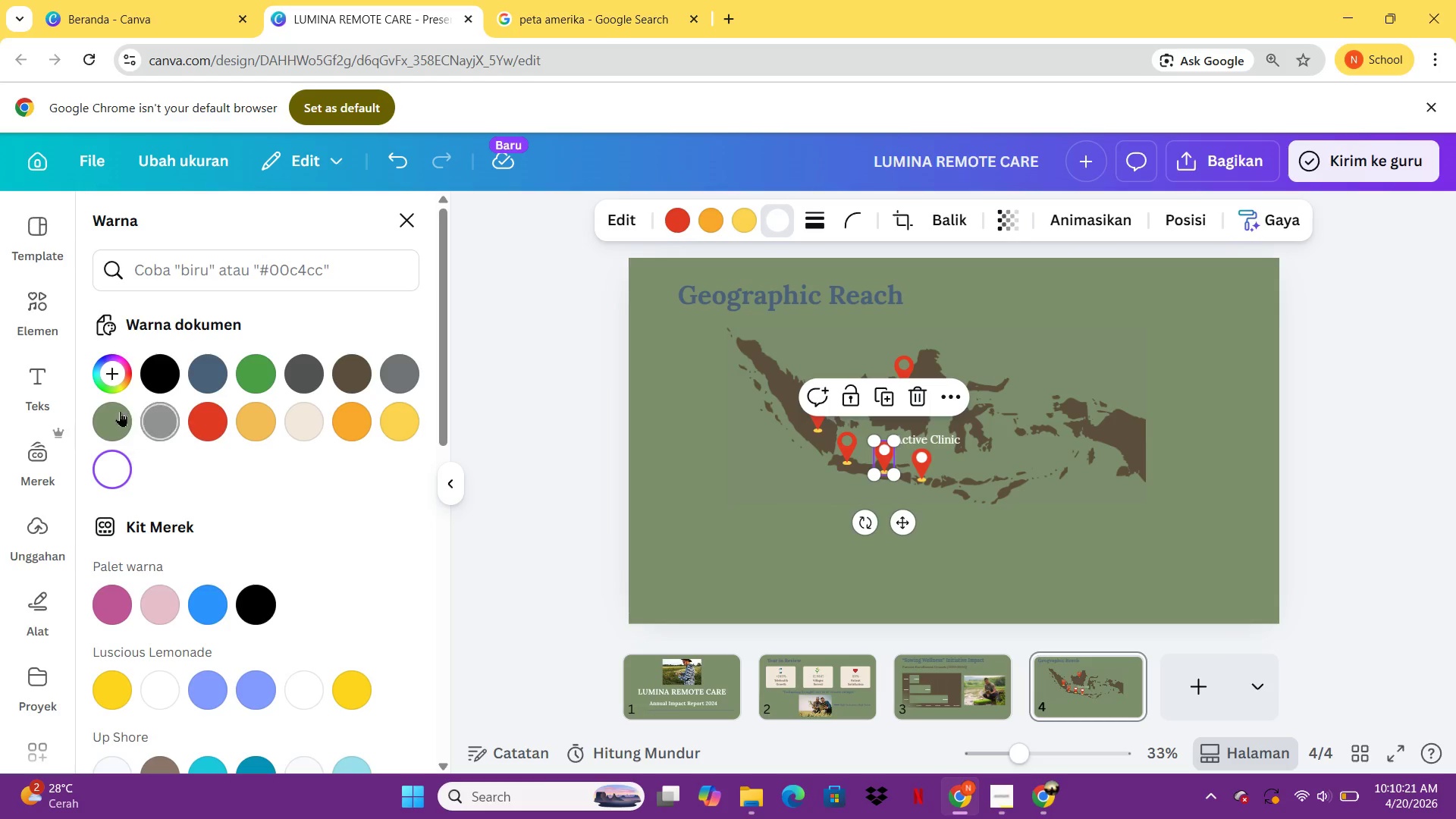 
left_click([120, 411])
 